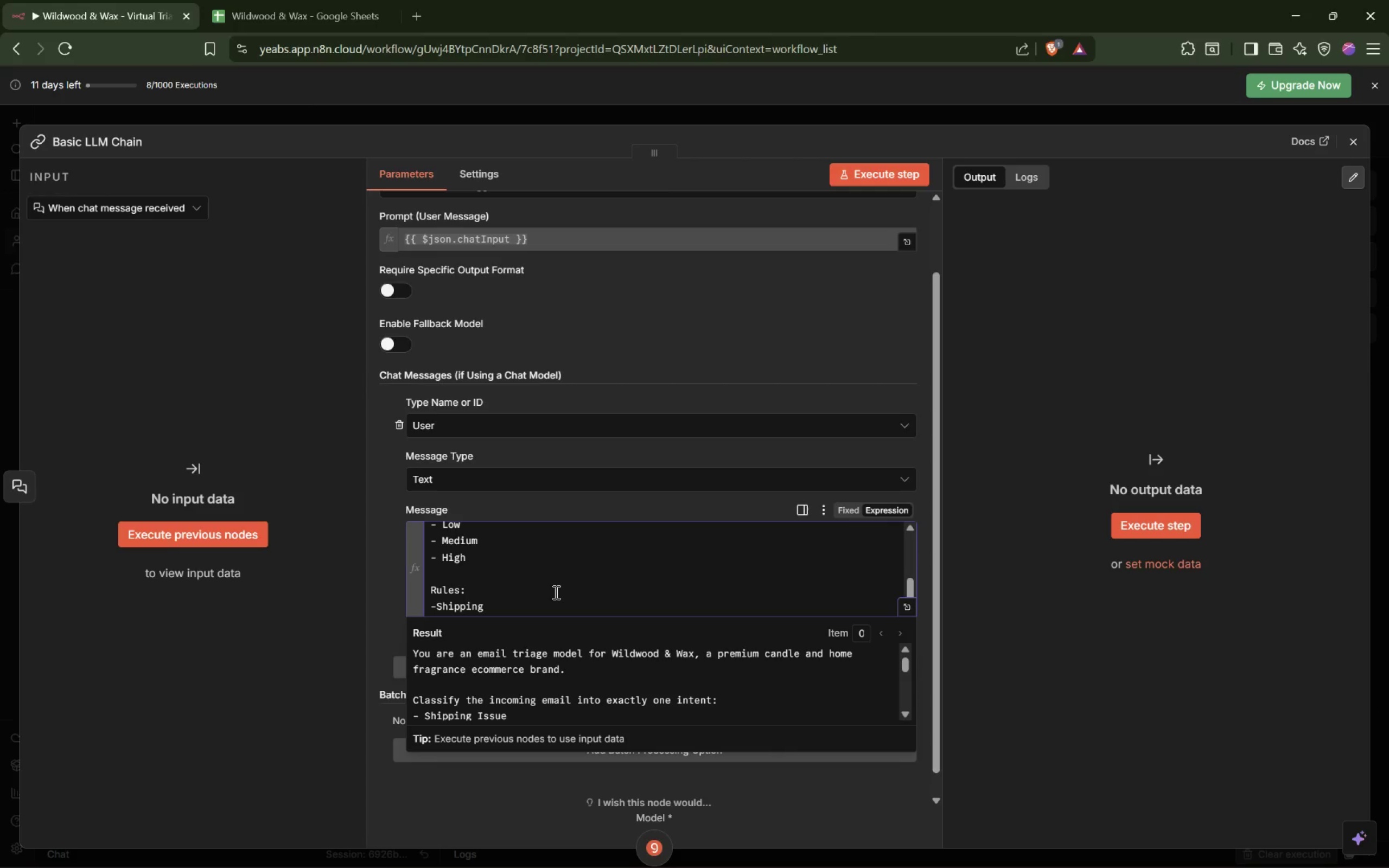 
wait(11.78)
 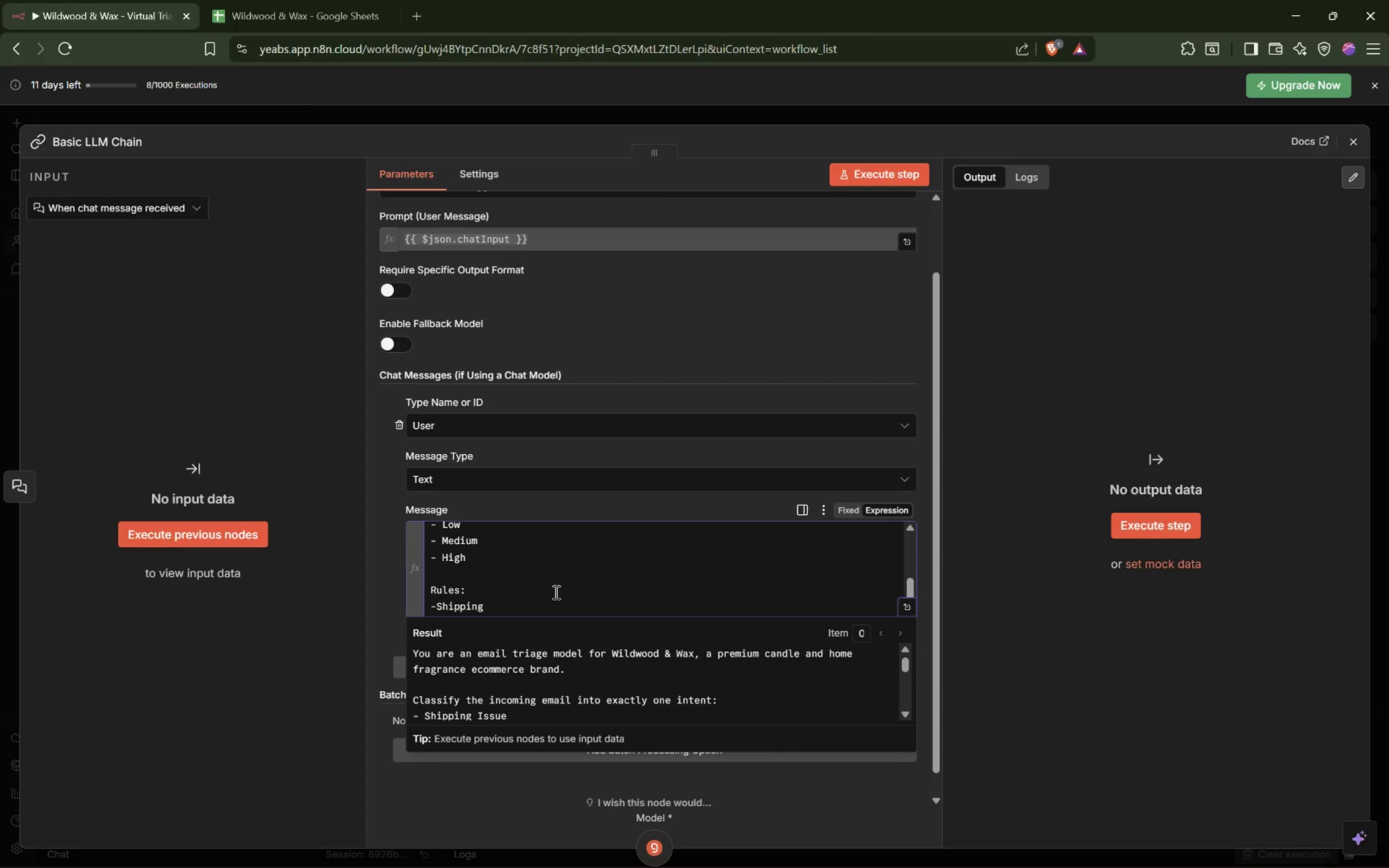 
key(Backspace)
key(Backspace)
key(Backspace)
key(Backspace)
key(Backspace)
key(Backspace)
key(Backspace)
type(hipp)
 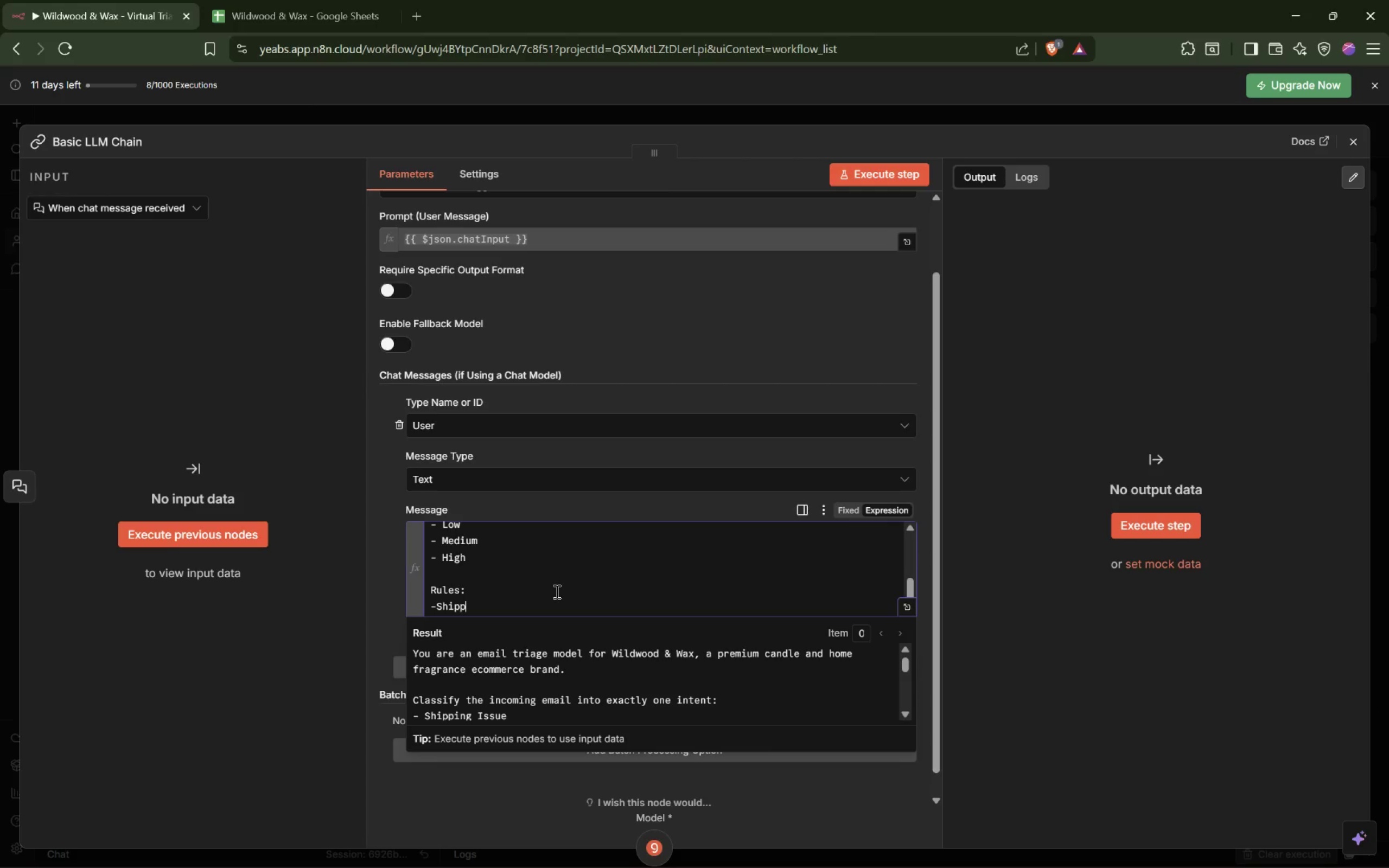 
type(ing damage, missing orders, brokeni)
key(Backspace)
type( items, wrong item, or upset customer = shipping Issue.)
 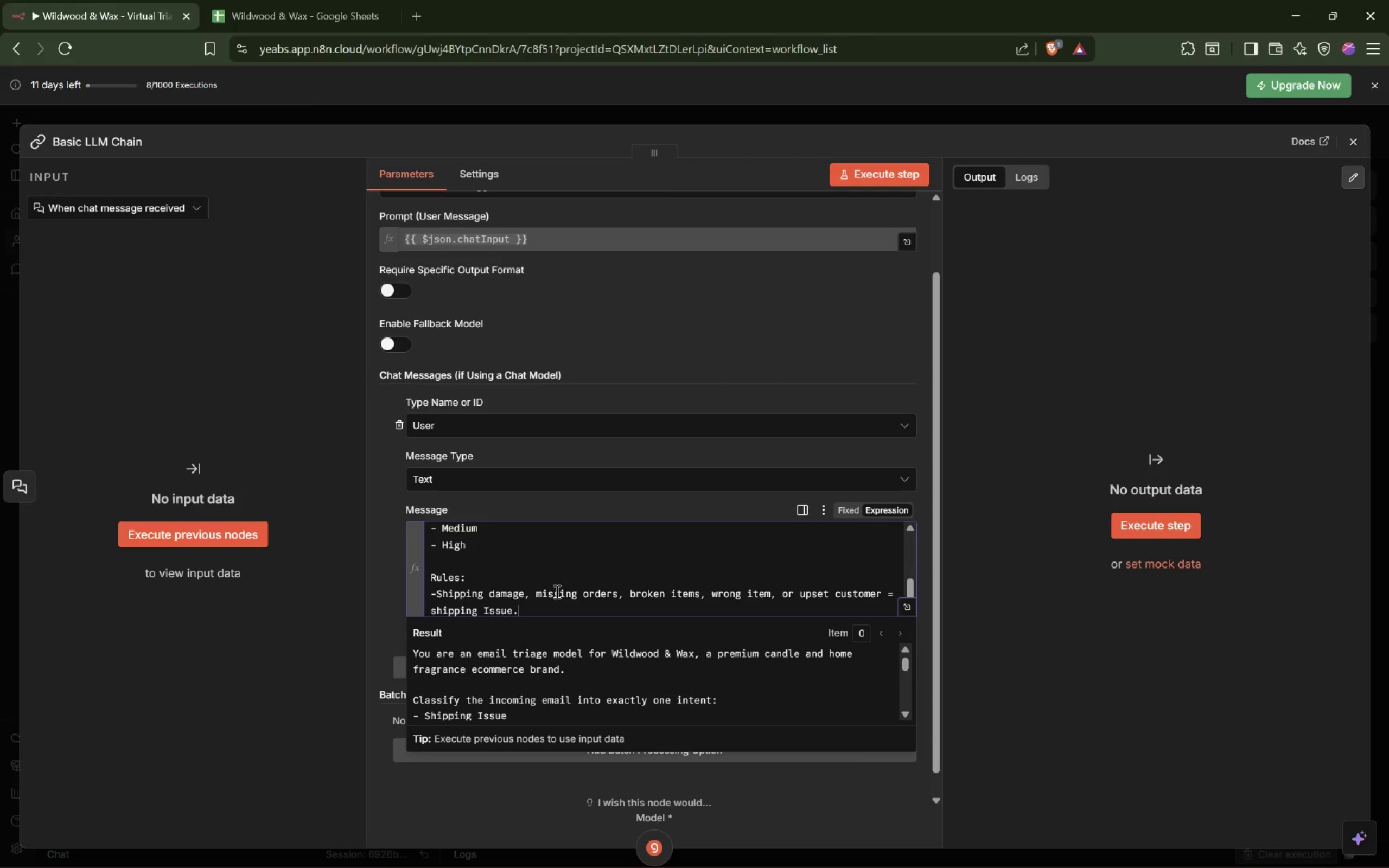 
key(Enter)
 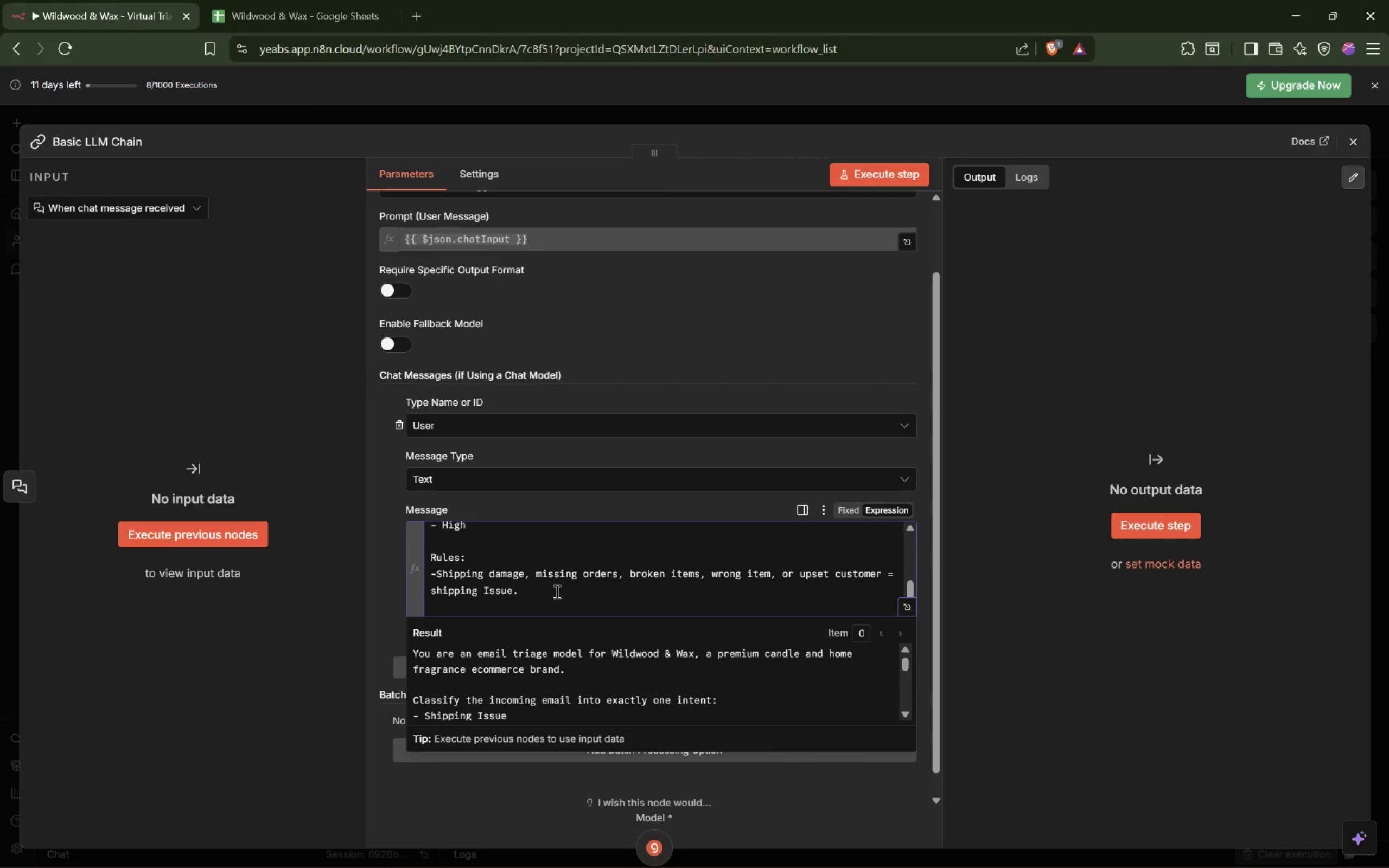 
type(- Sh)
 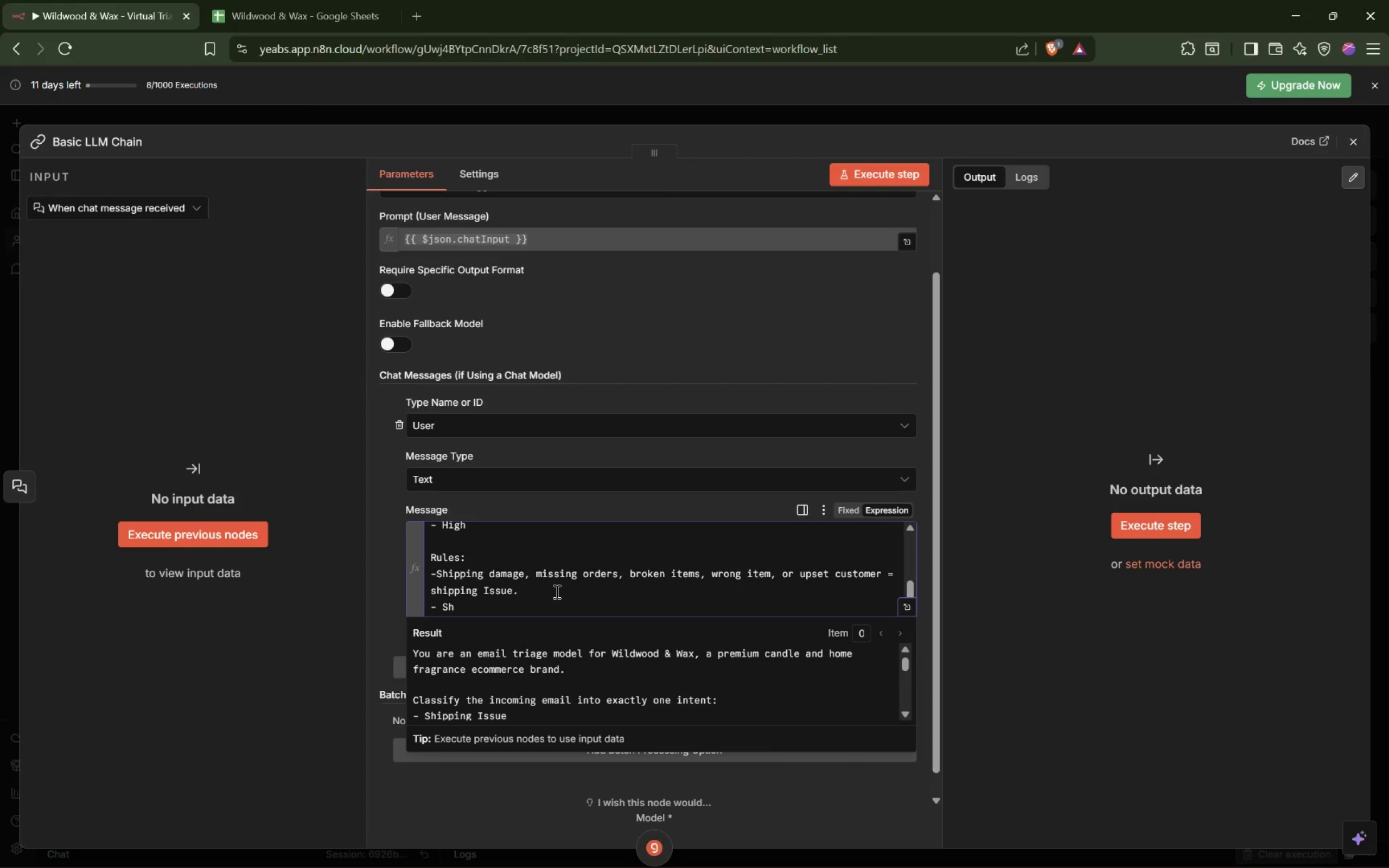 
key(ArrowUp)
 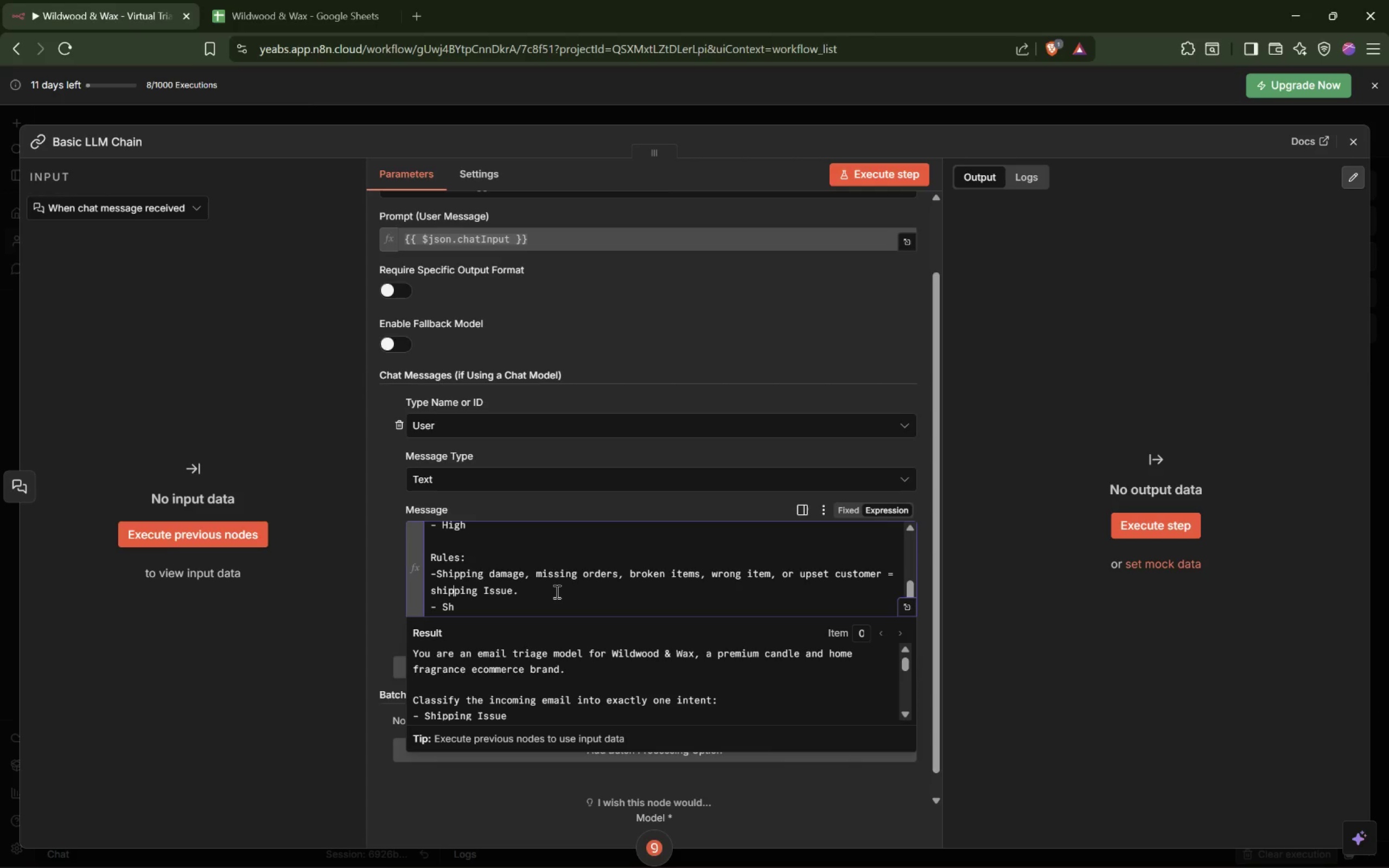 
key(ArrowUp)
 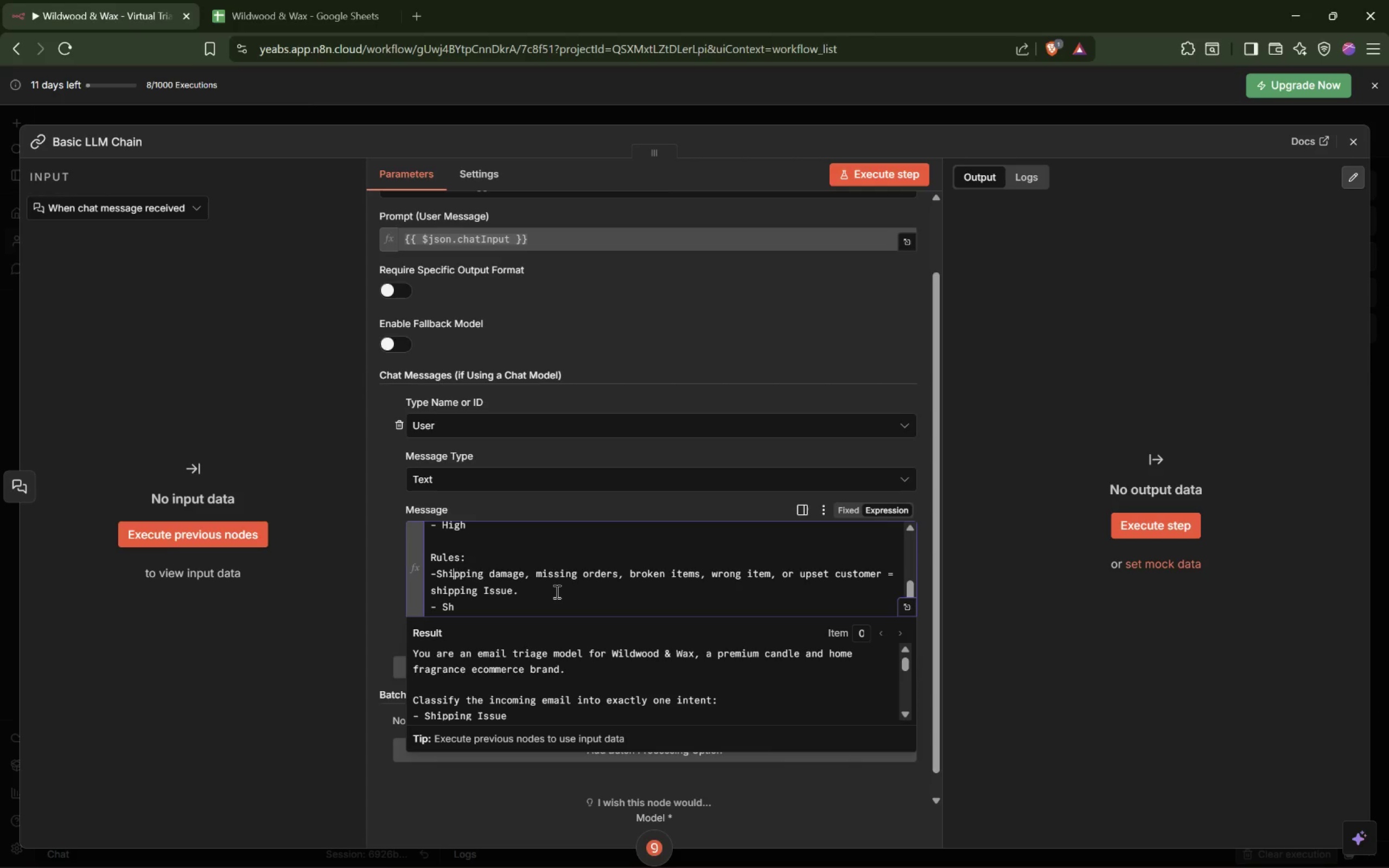 
key(ArrowUp)
 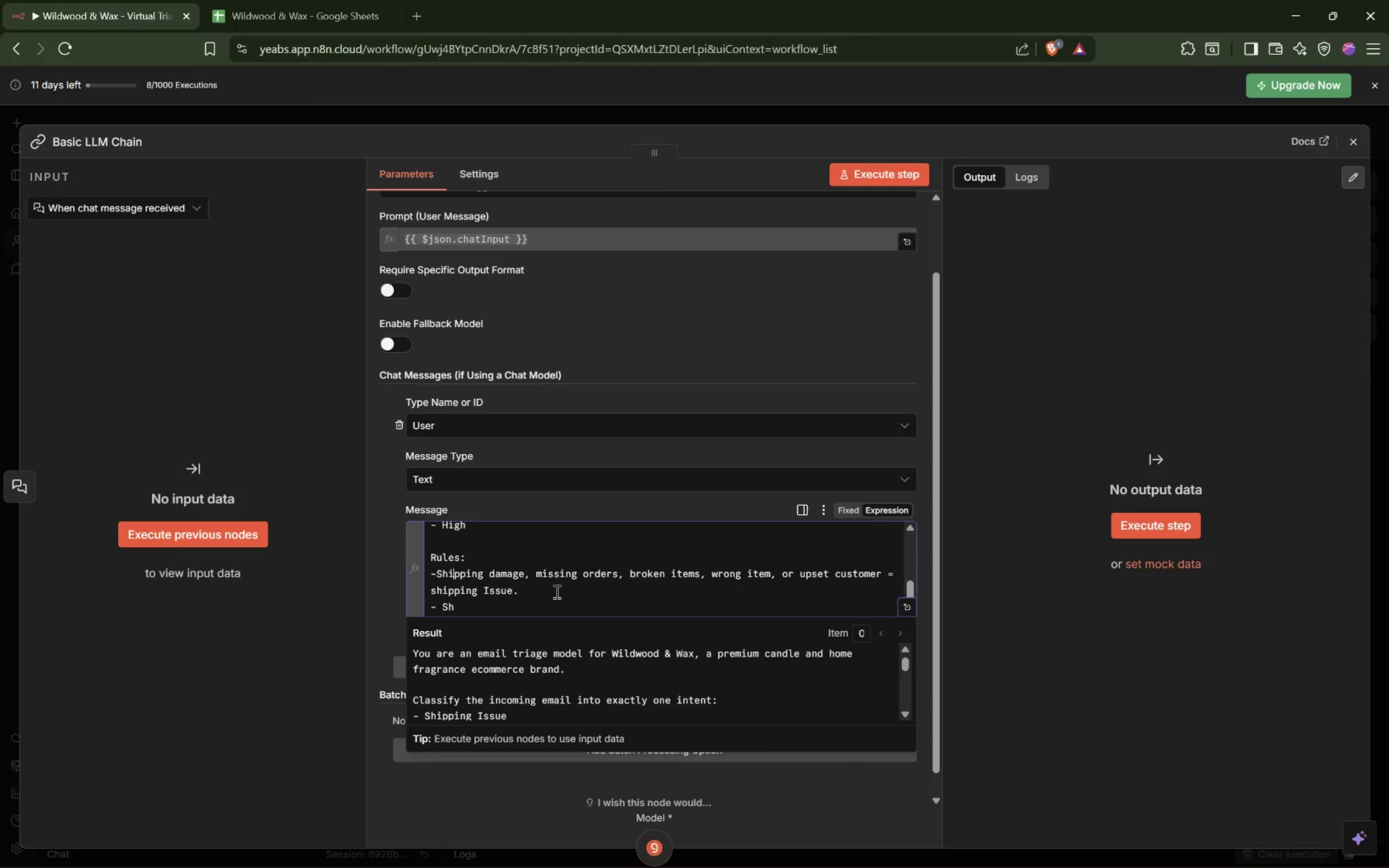 
key(ArrowDown)
 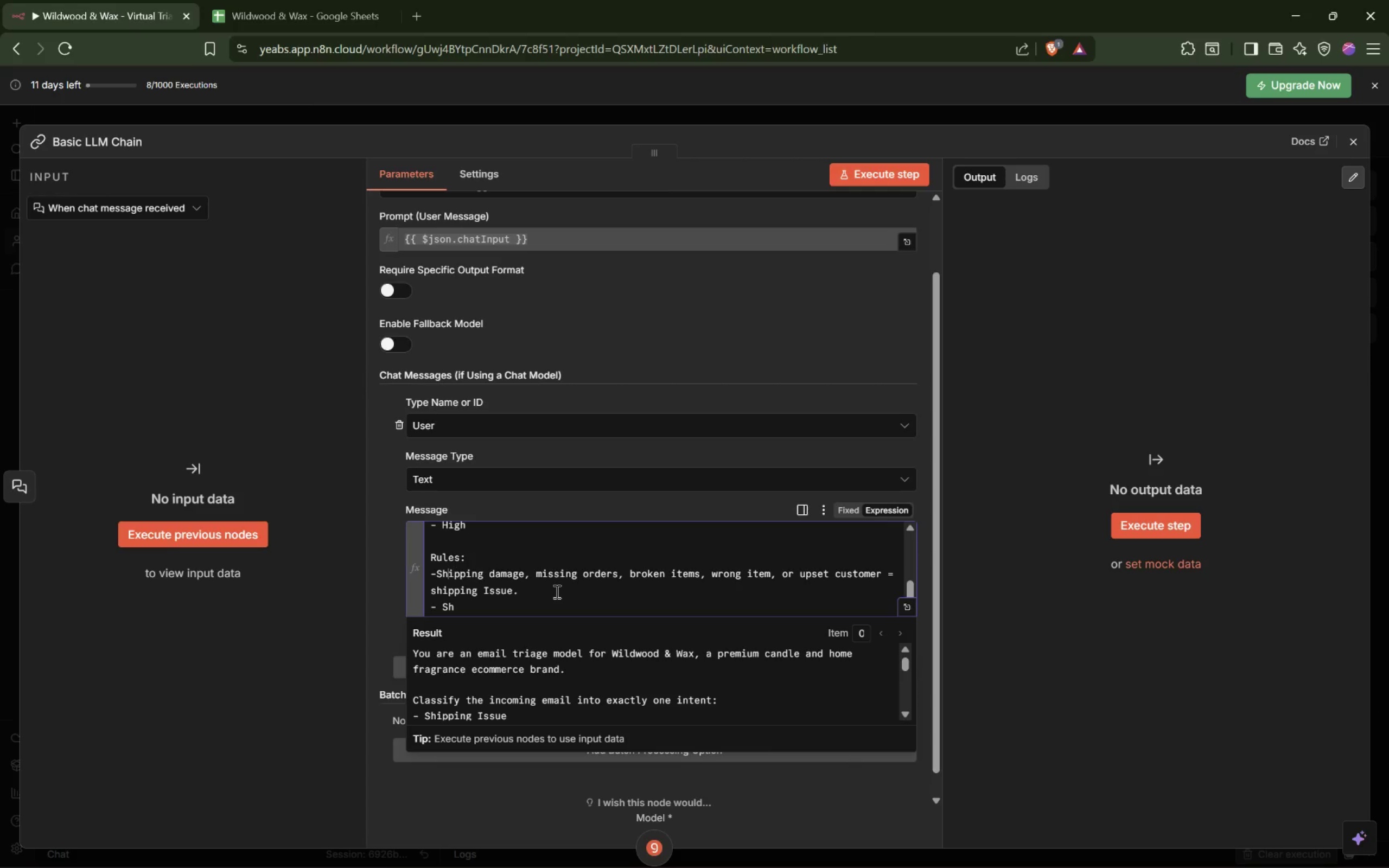 
key(ArrowLeft)
 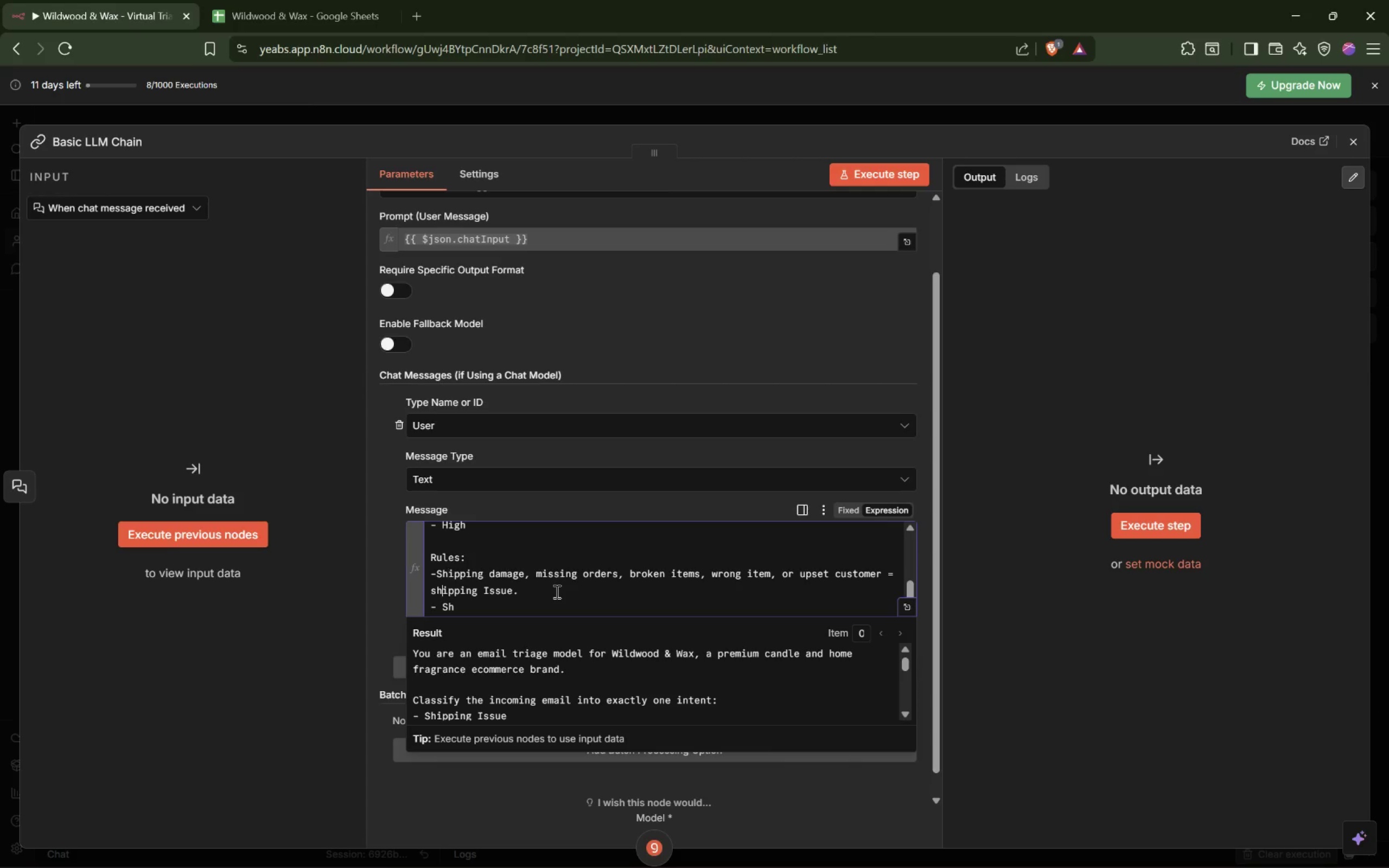 
key(ArrowLeft)
 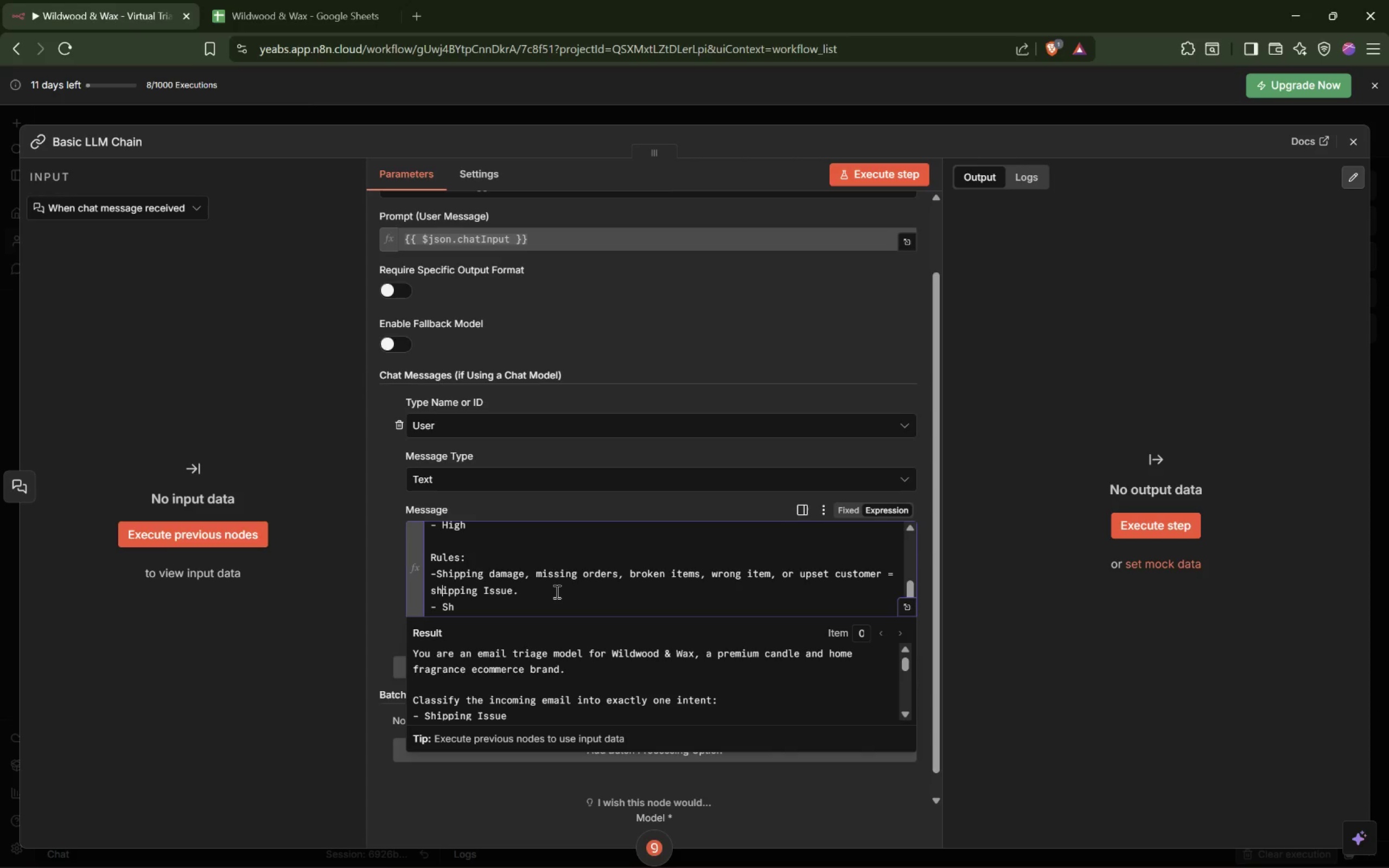 
key(ArrowDown)
 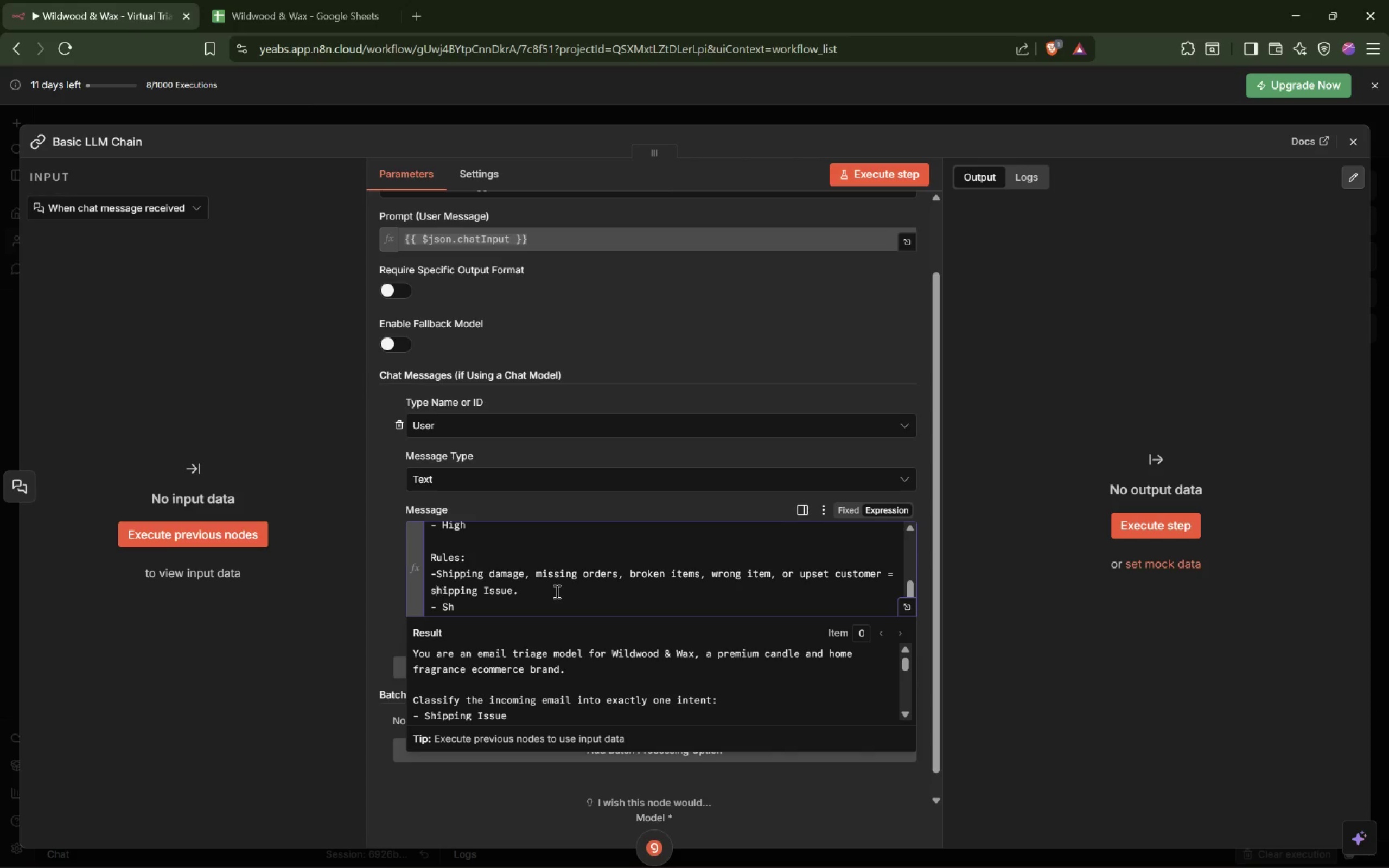 
key(ArrowLeft)
 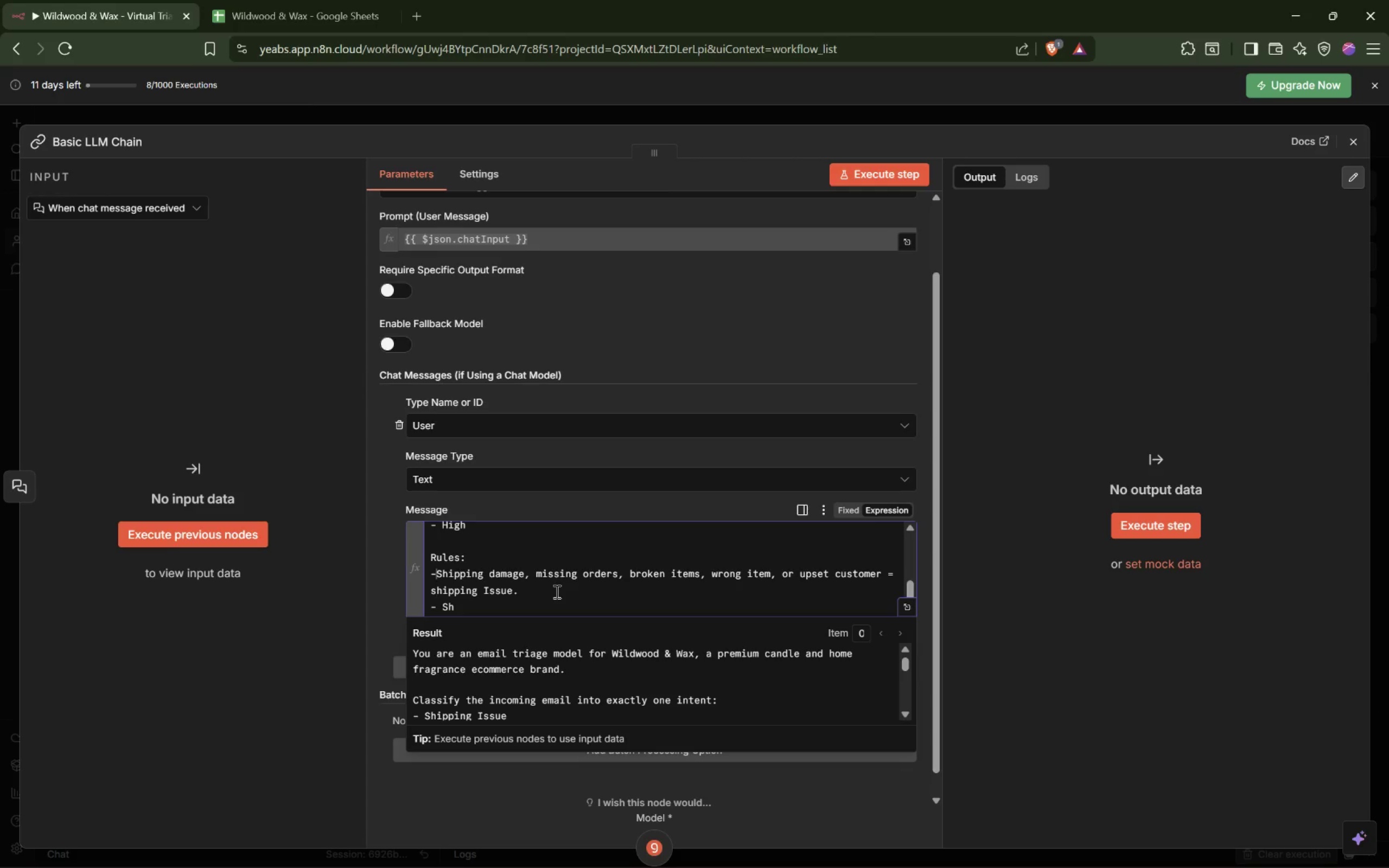 
key(ArrowUp)
 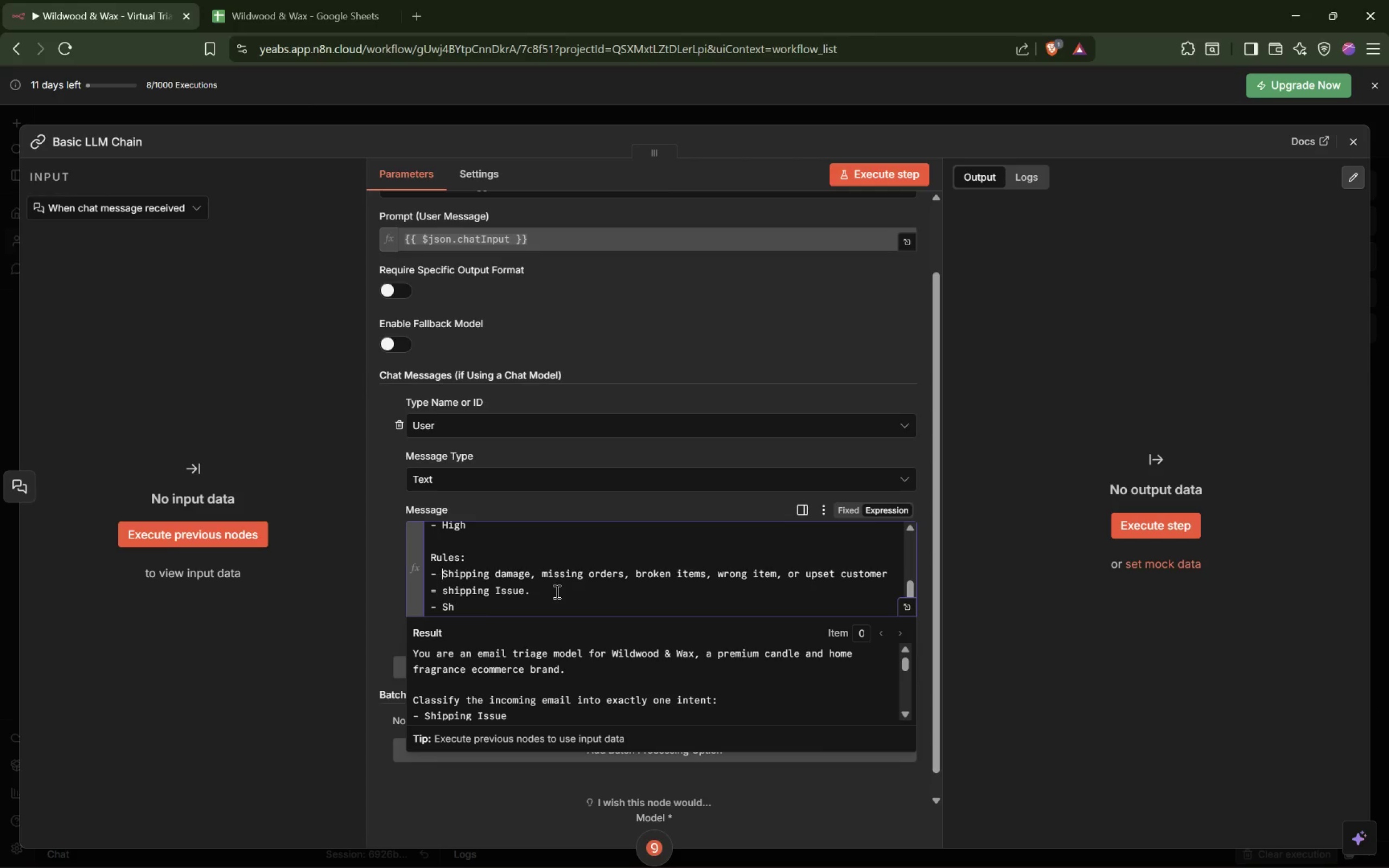 
key(Space)
 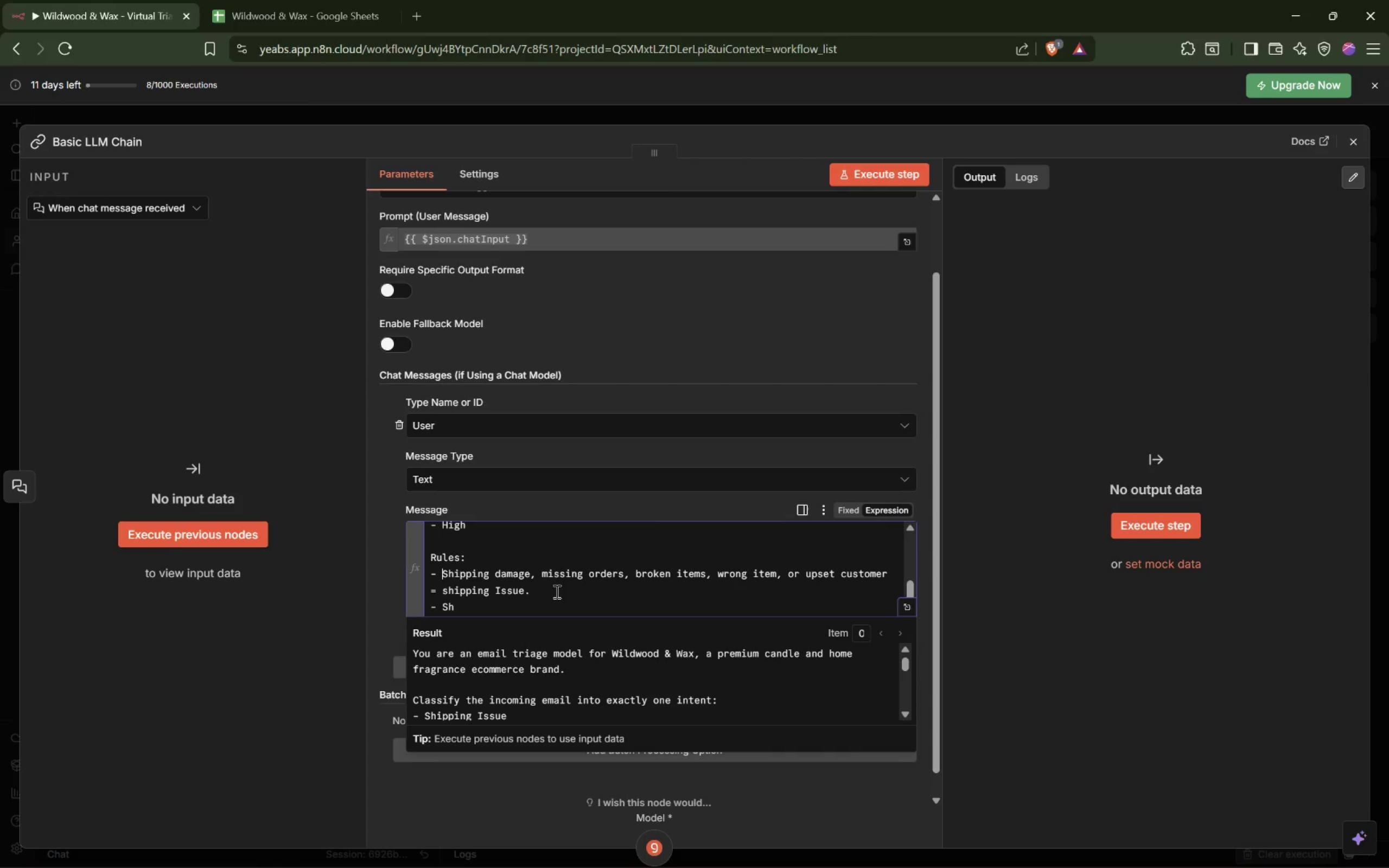 
key(ArrowDown)
 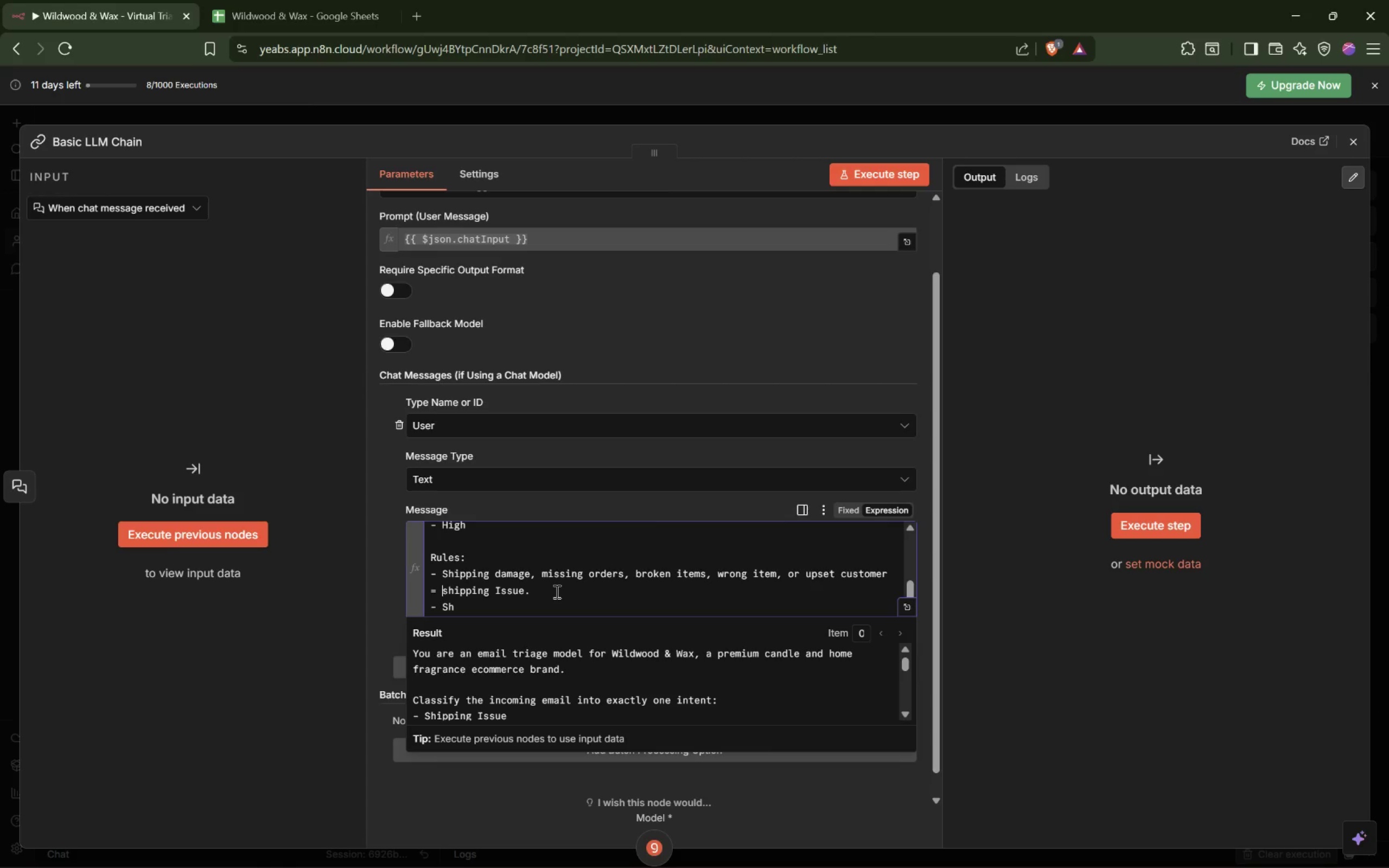 
key(ArrowDown)
 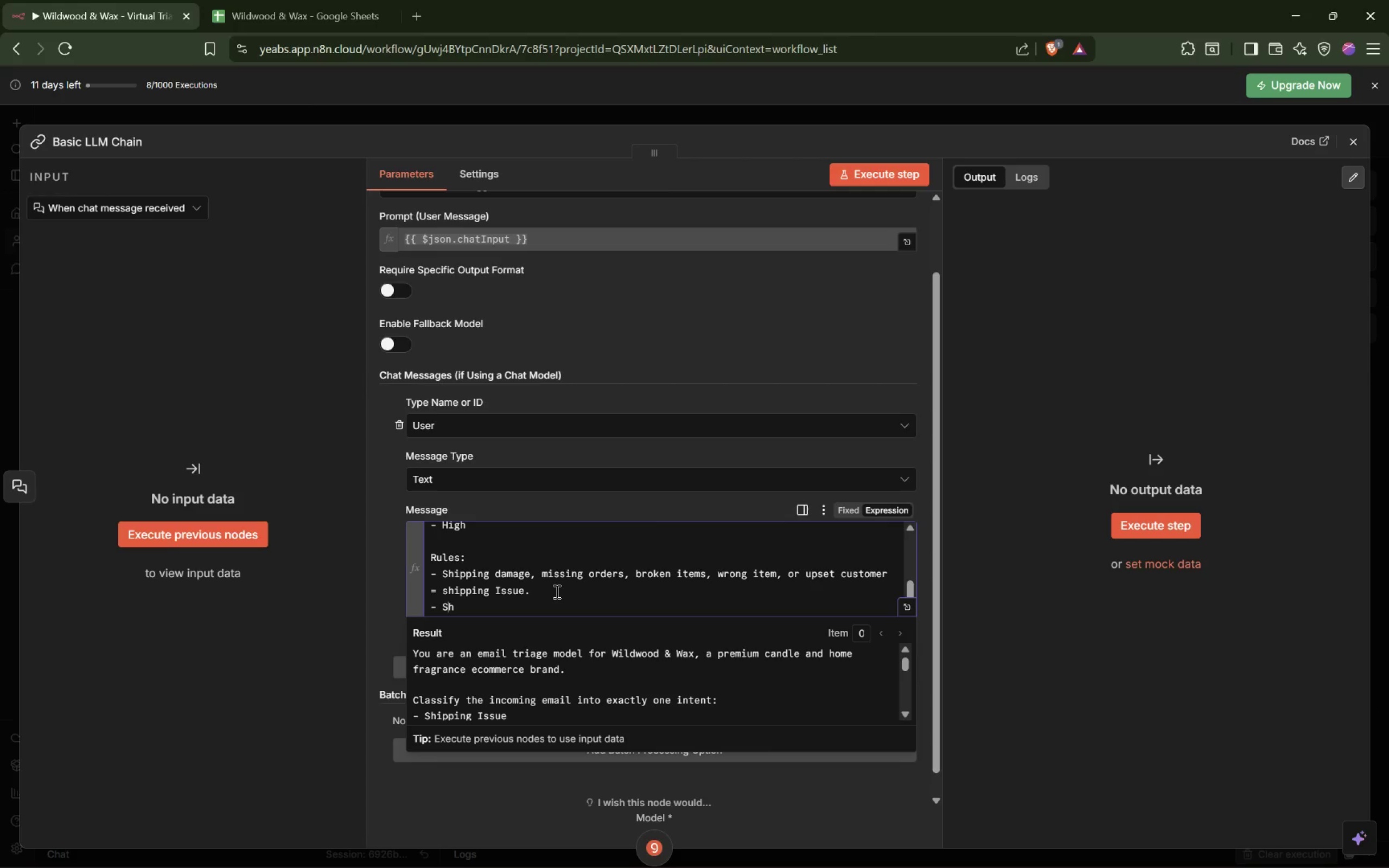 
key(ArrowRight)
 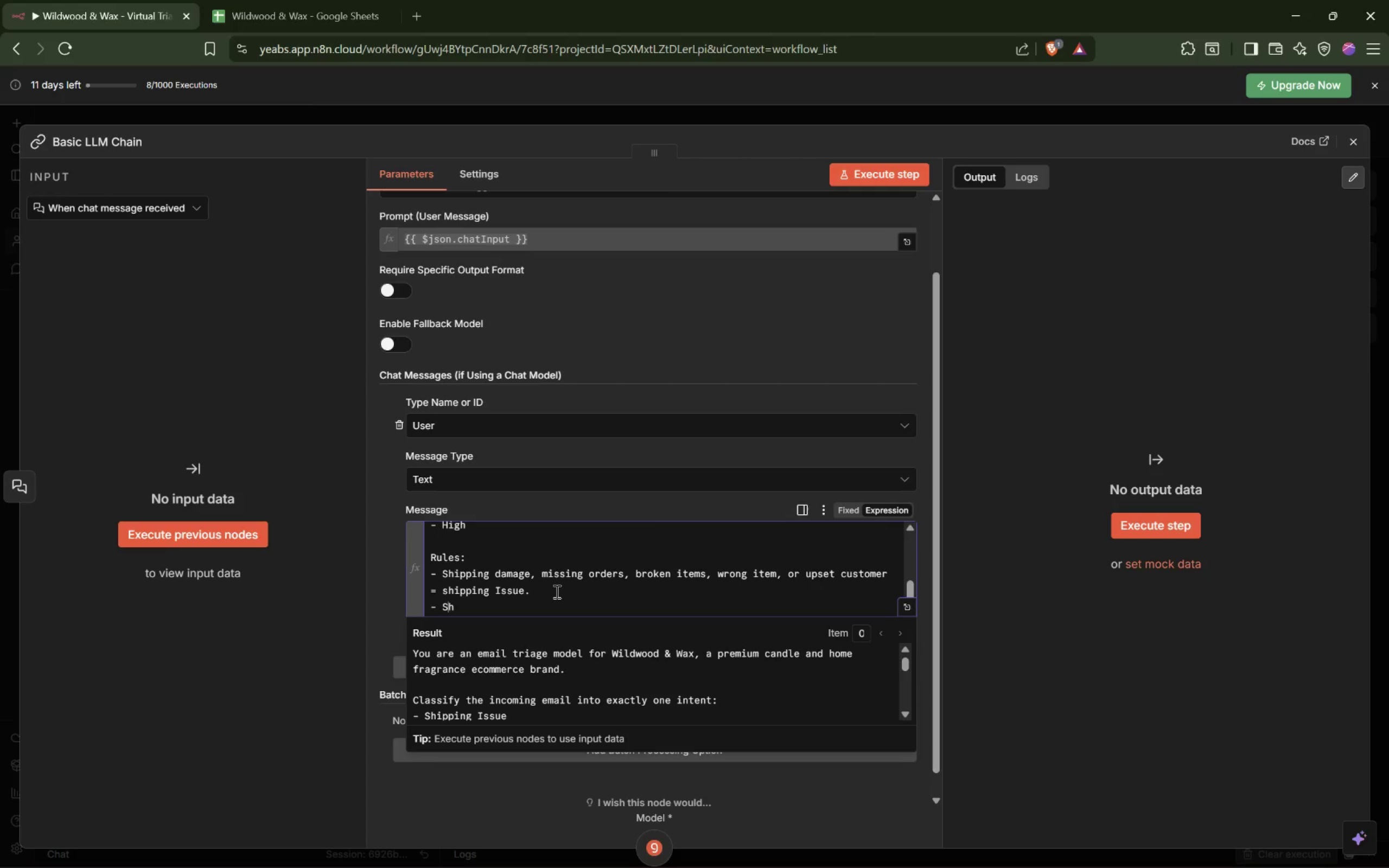 
key(ArrowRight)
 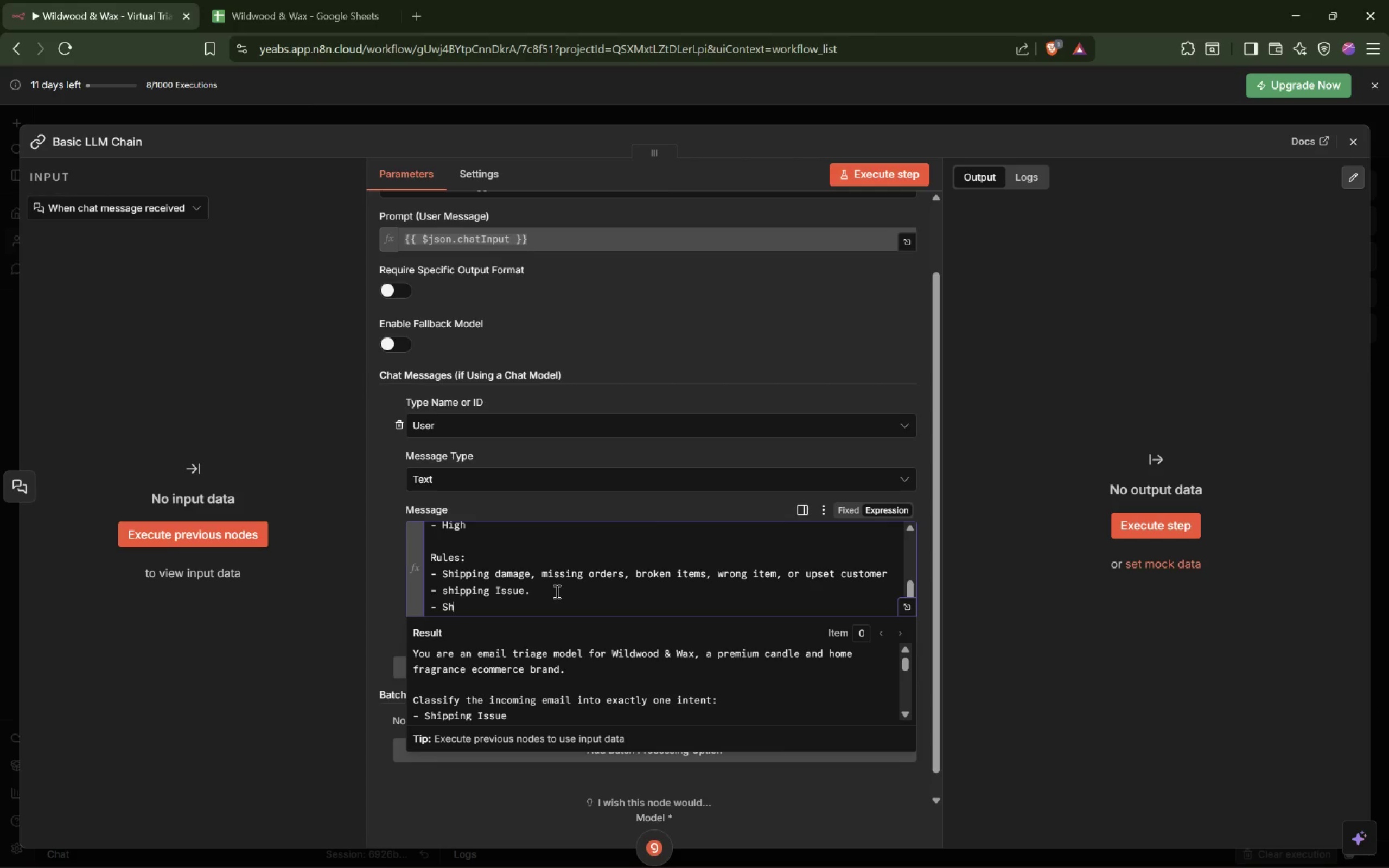 
key(Backspace)
type(kip )
key(Backspace)
type(, pause)
 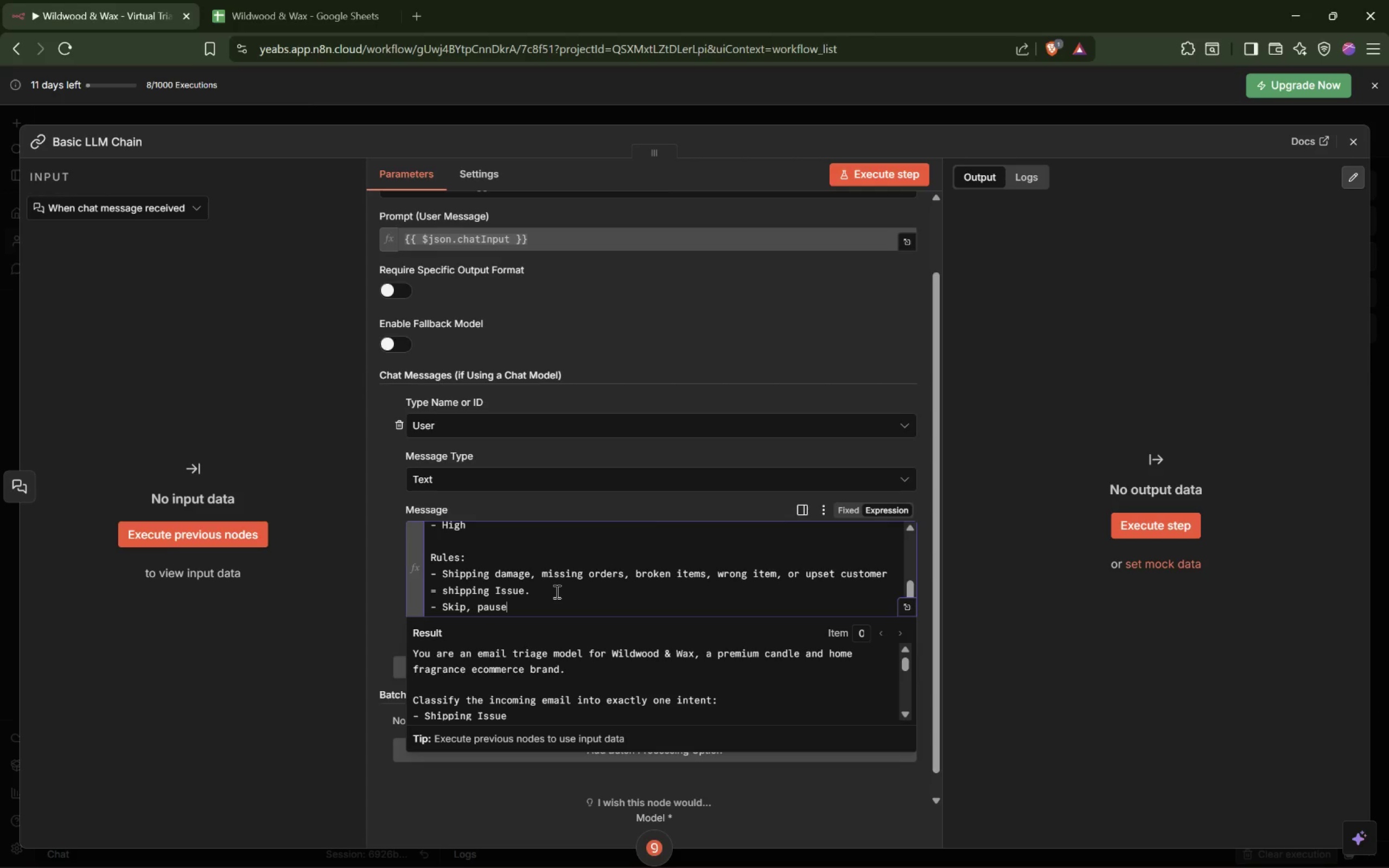 
wait(29.5)
 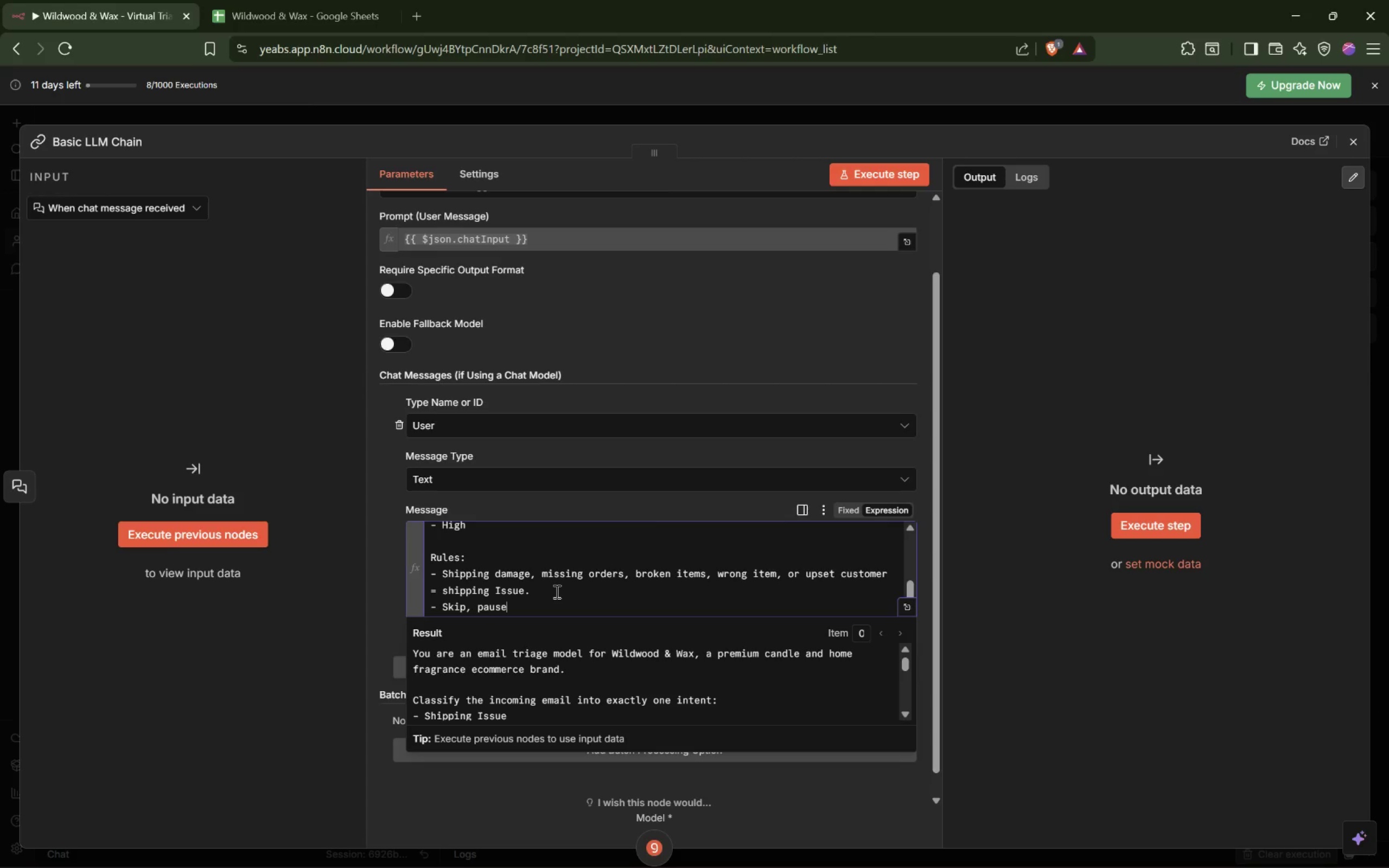 
type( )
key(Backspace)
type(, cancel )
key(Backspace)
type(, change free)
key(Backspace)
type(quency, change address)
 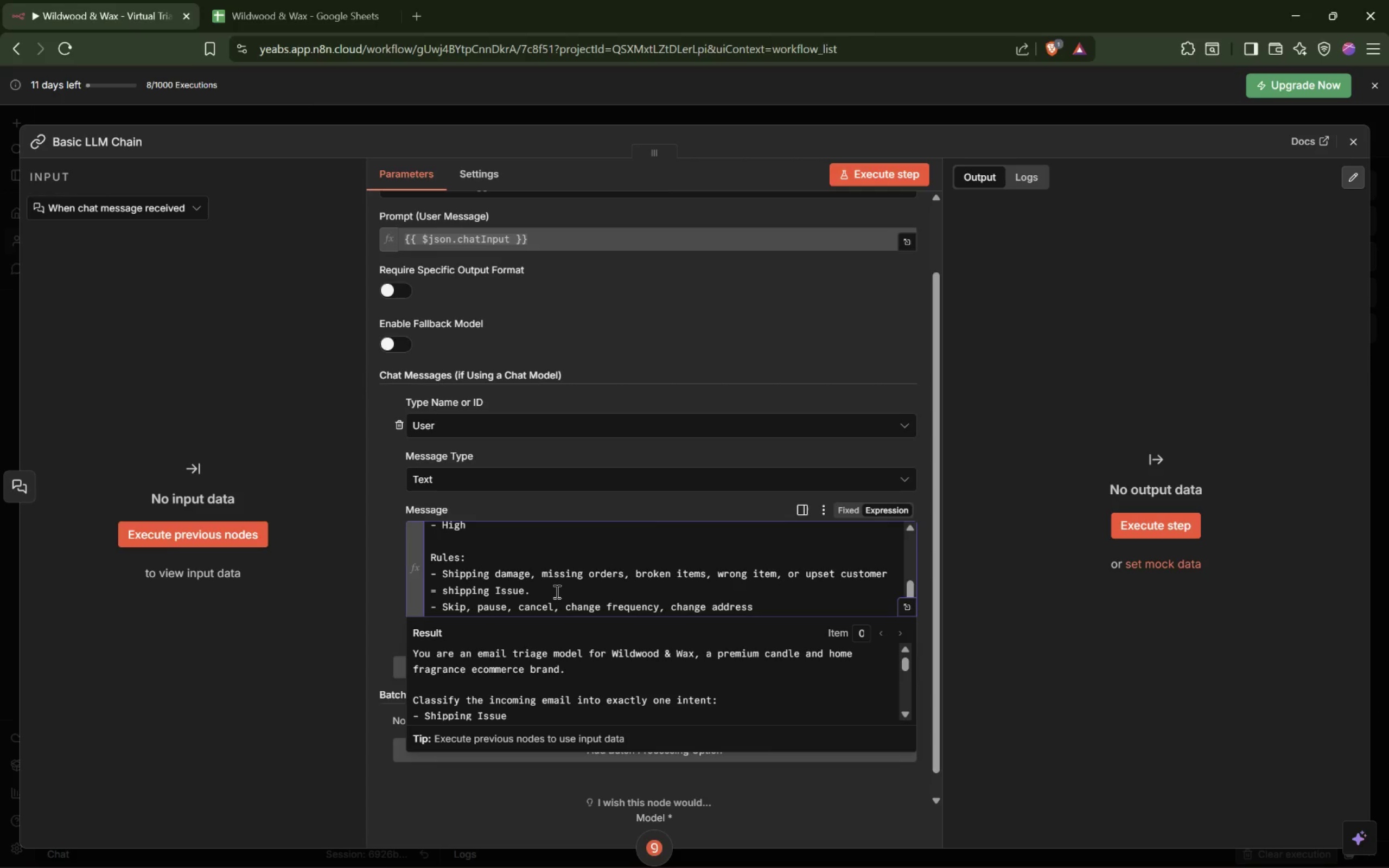 
type( for as)
key(Backspace)
type( subscription = Subscription c)
key(Backspace)
type(Change.)
 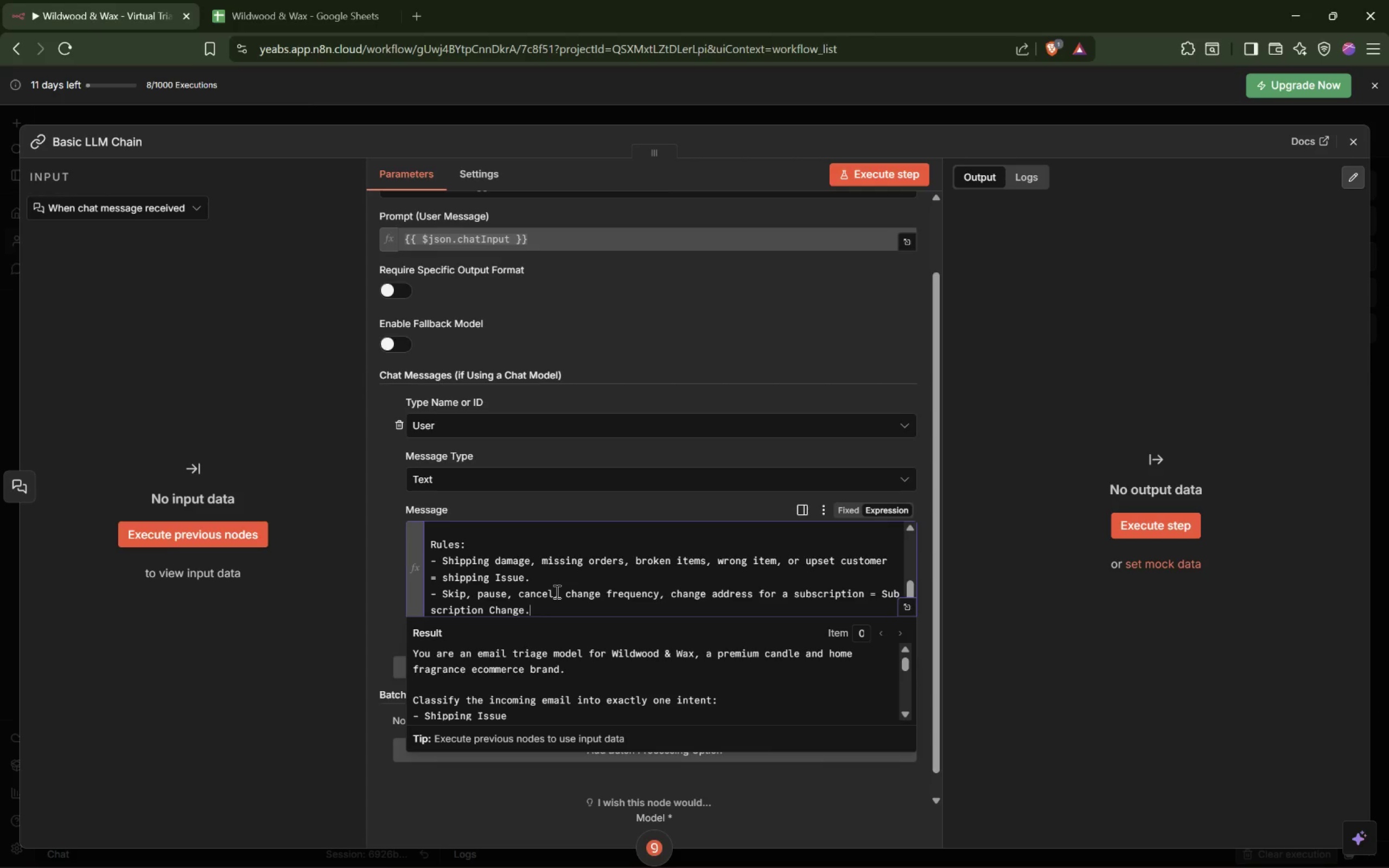 
key(Enter)
 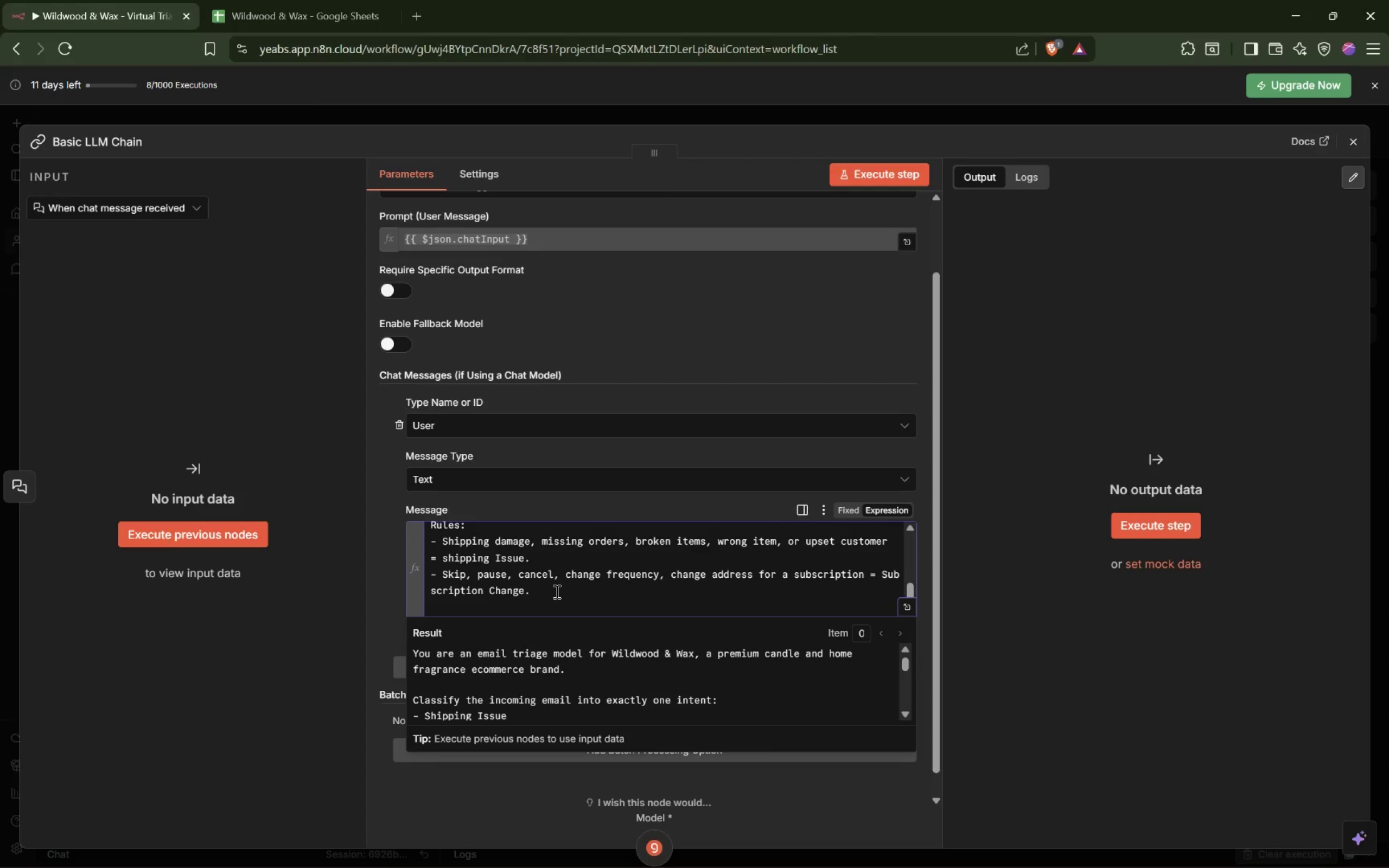 
type(- Reseller, stockl)
key(Backspace)
type(ist, retailler)
 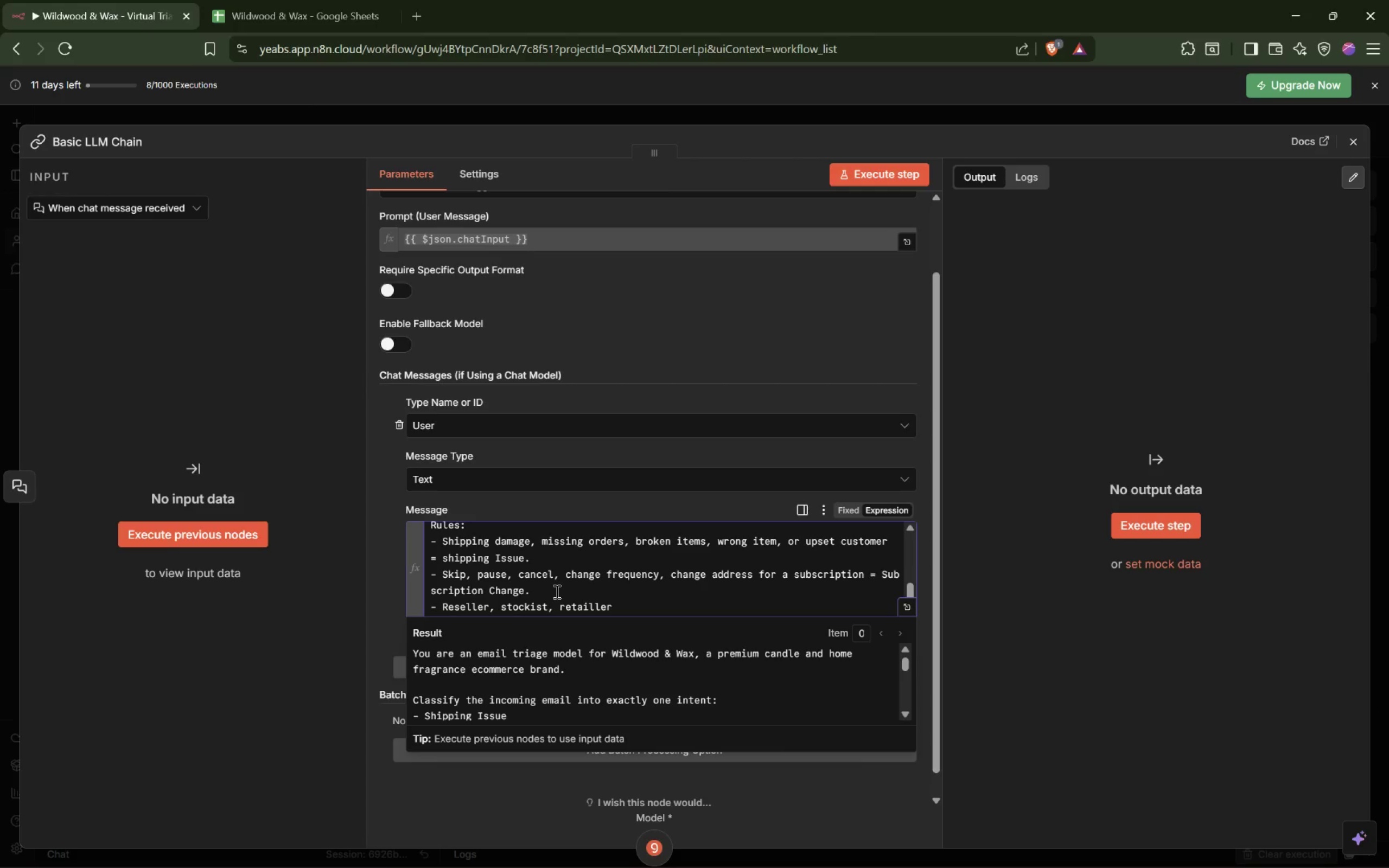 
wait(28.52)
 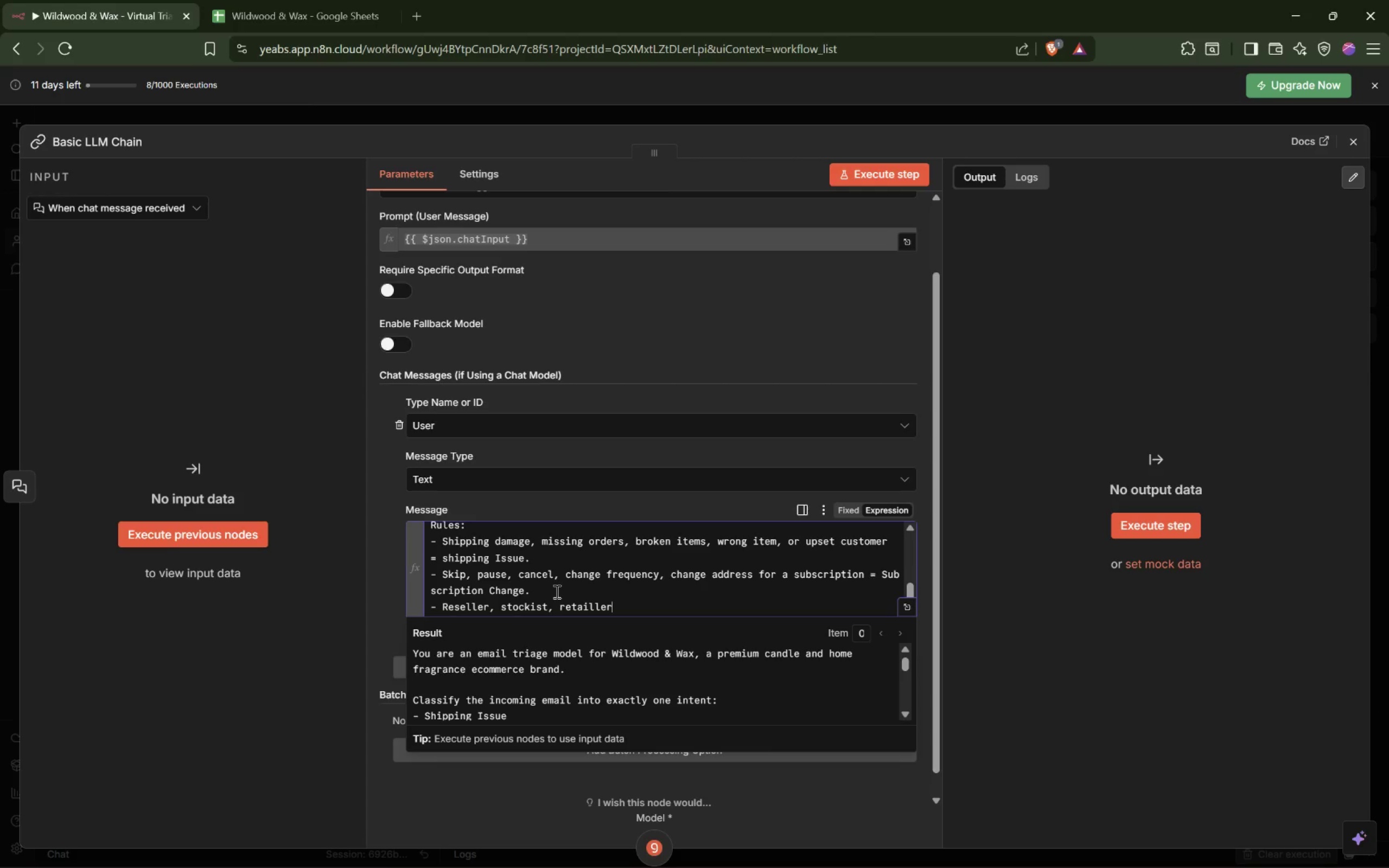 
key(Space)
 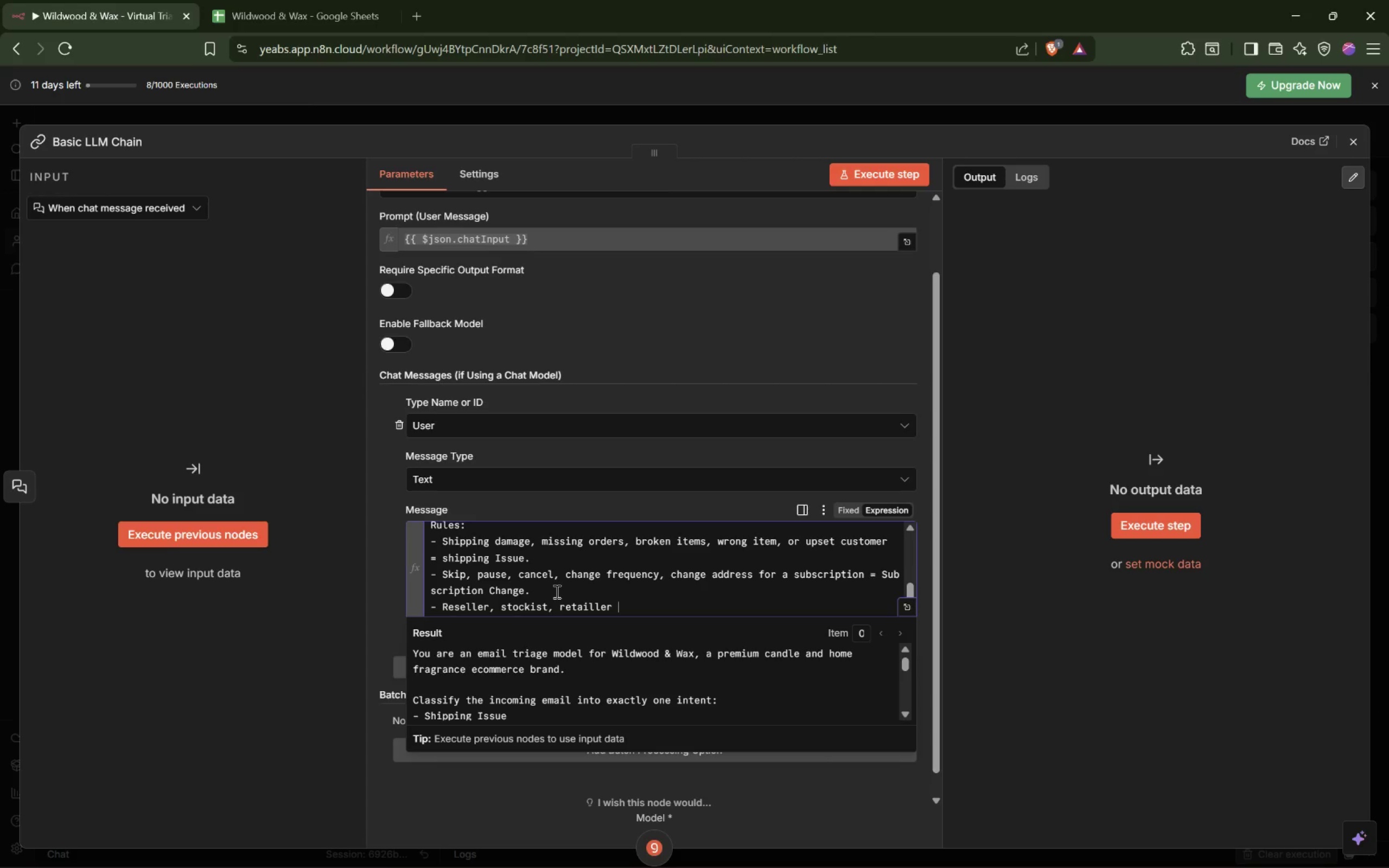 
key(Backspace)
 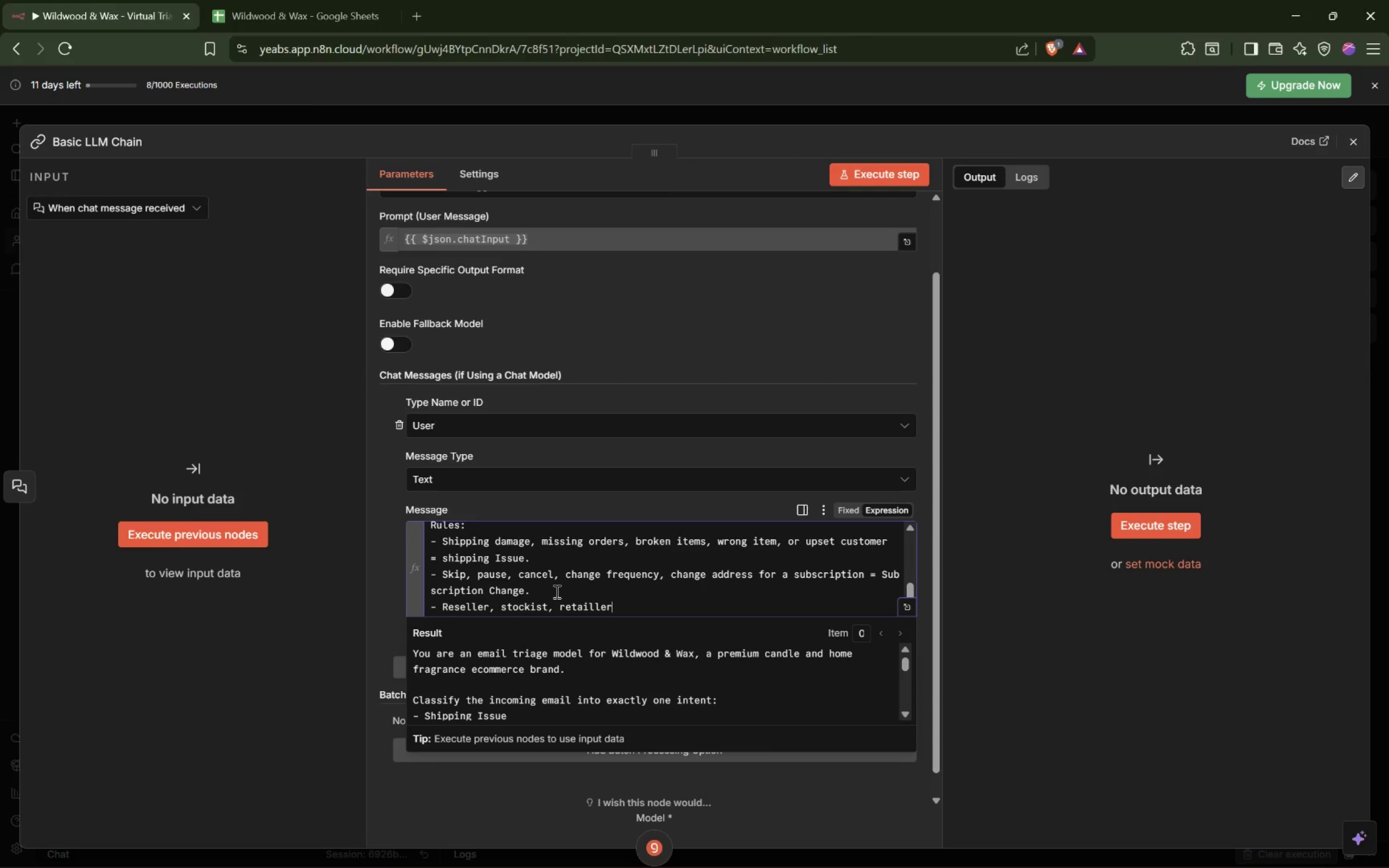 
key(Comma)
 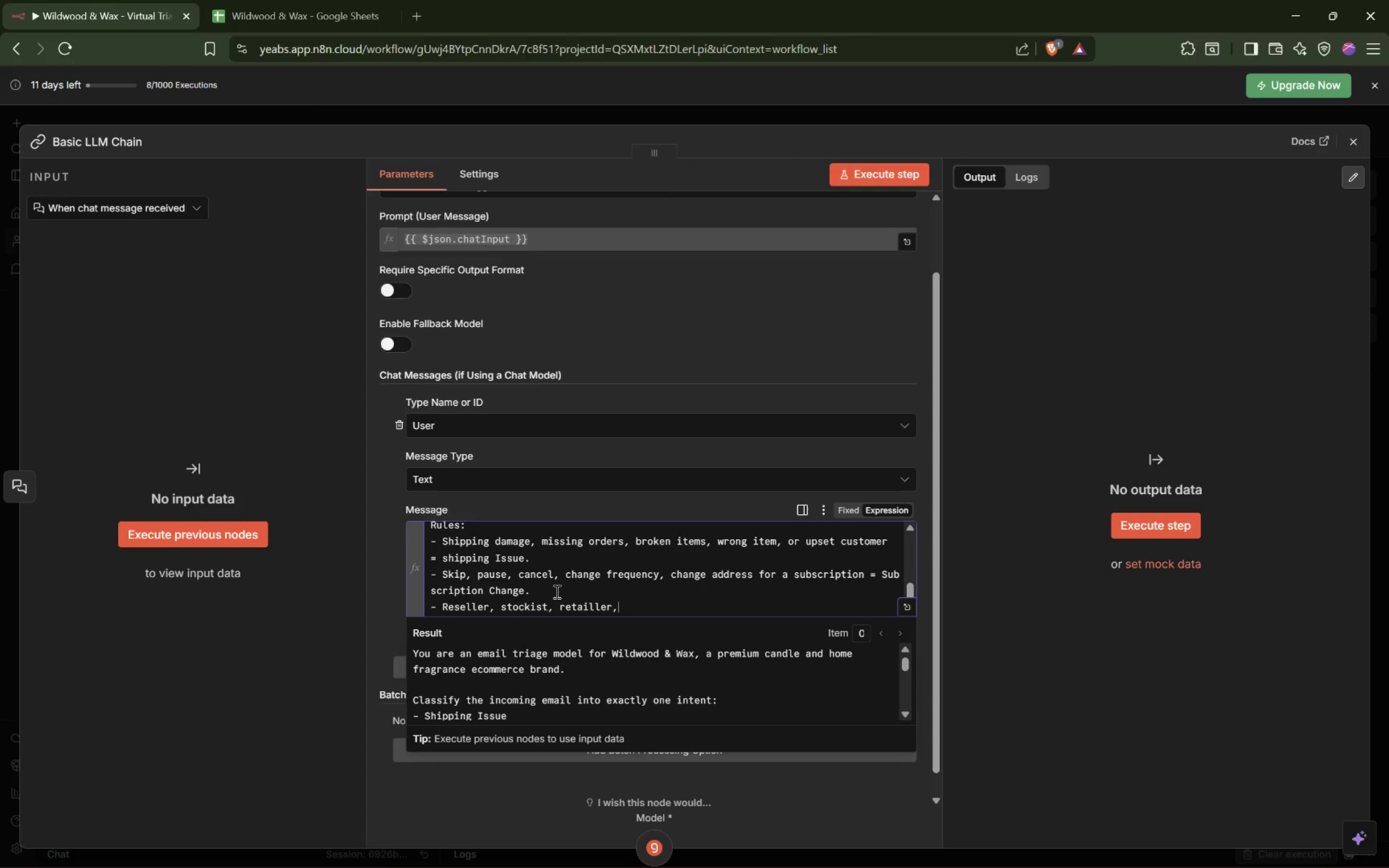 
key(Space)
 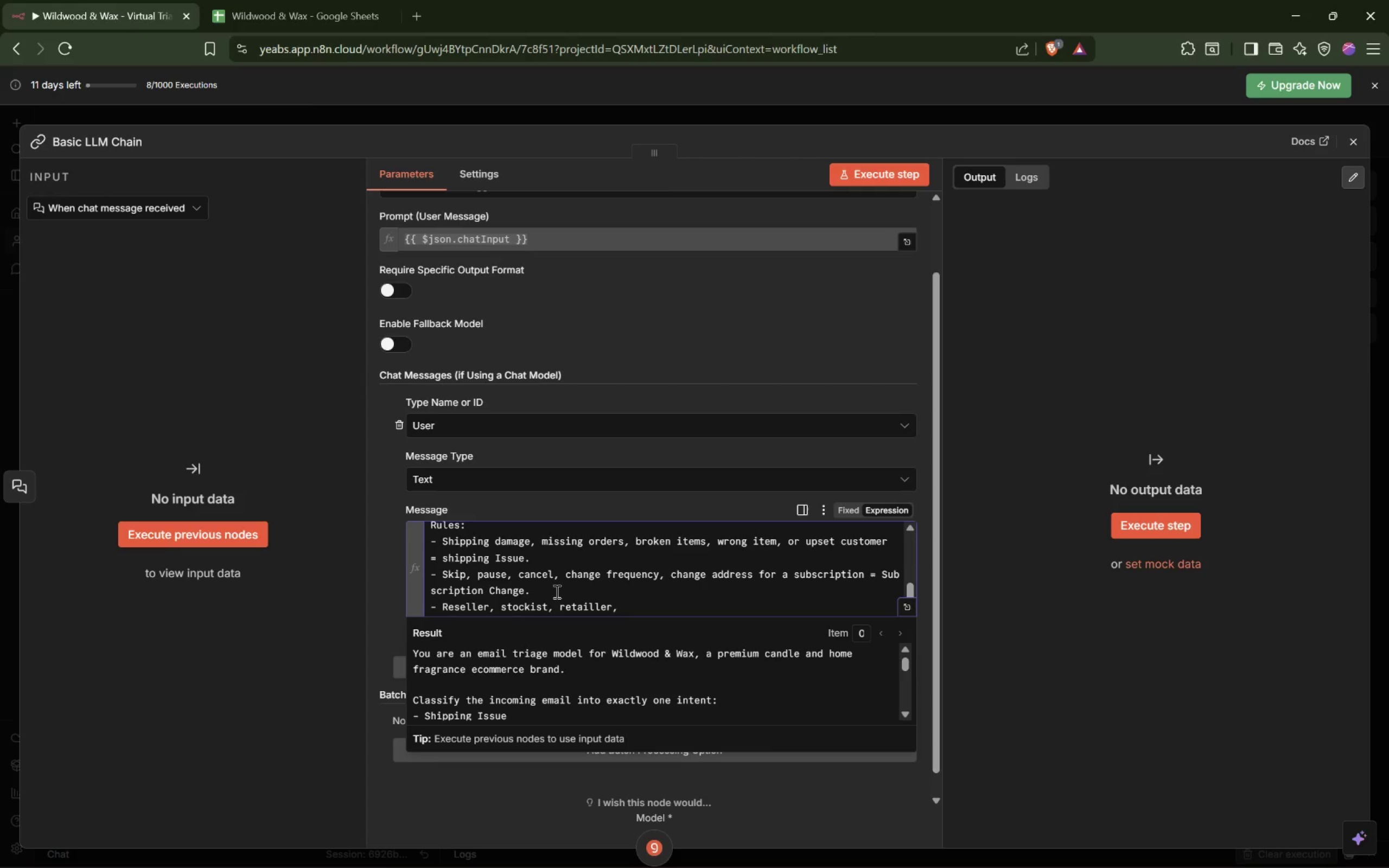 
type(disti)
key(Backspace)
type(ributor, bulk order, partnership, wholesale pricing)
 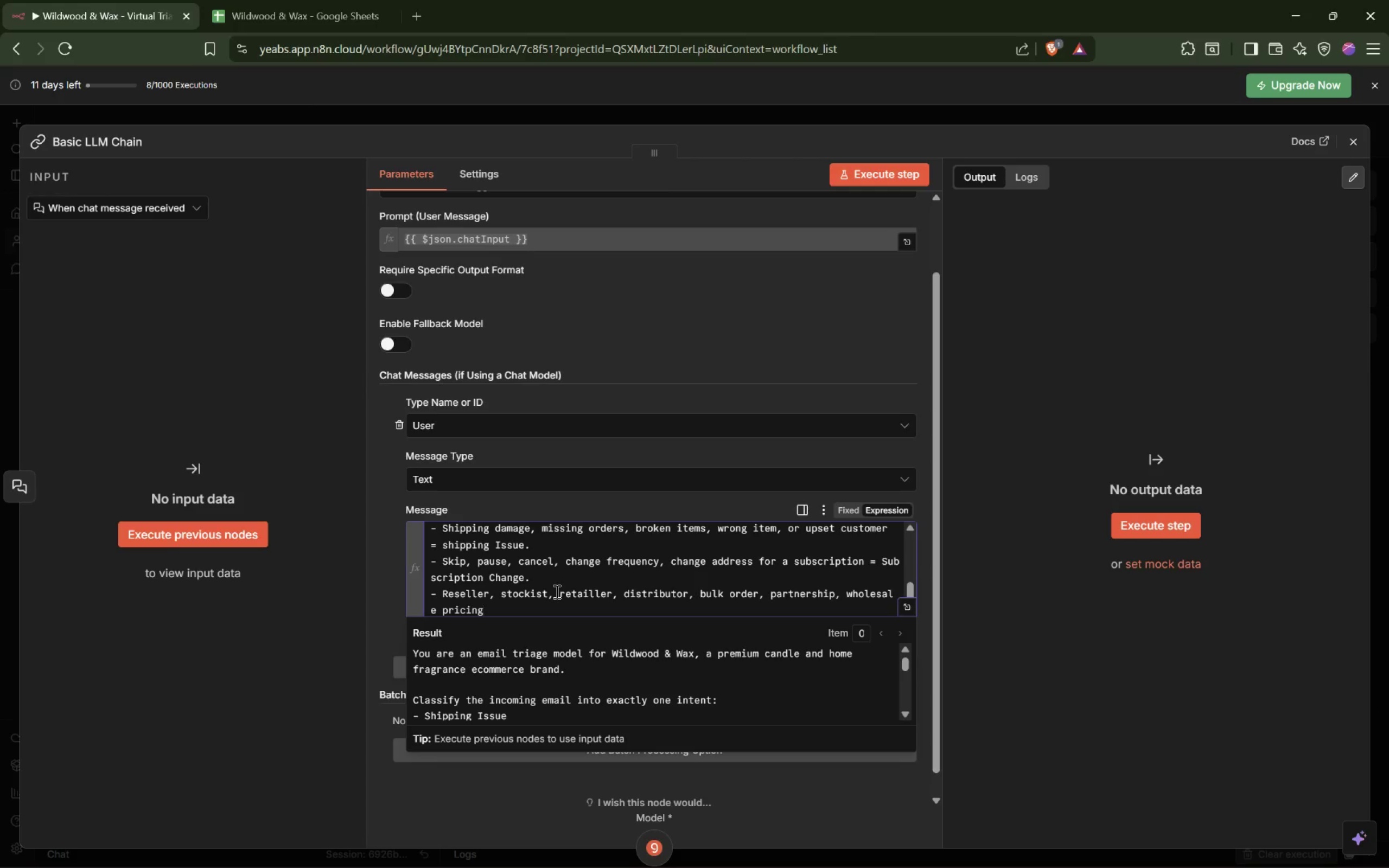 
type( = Wholesale Ir)
key(Backspace)
type(nquiry.)
 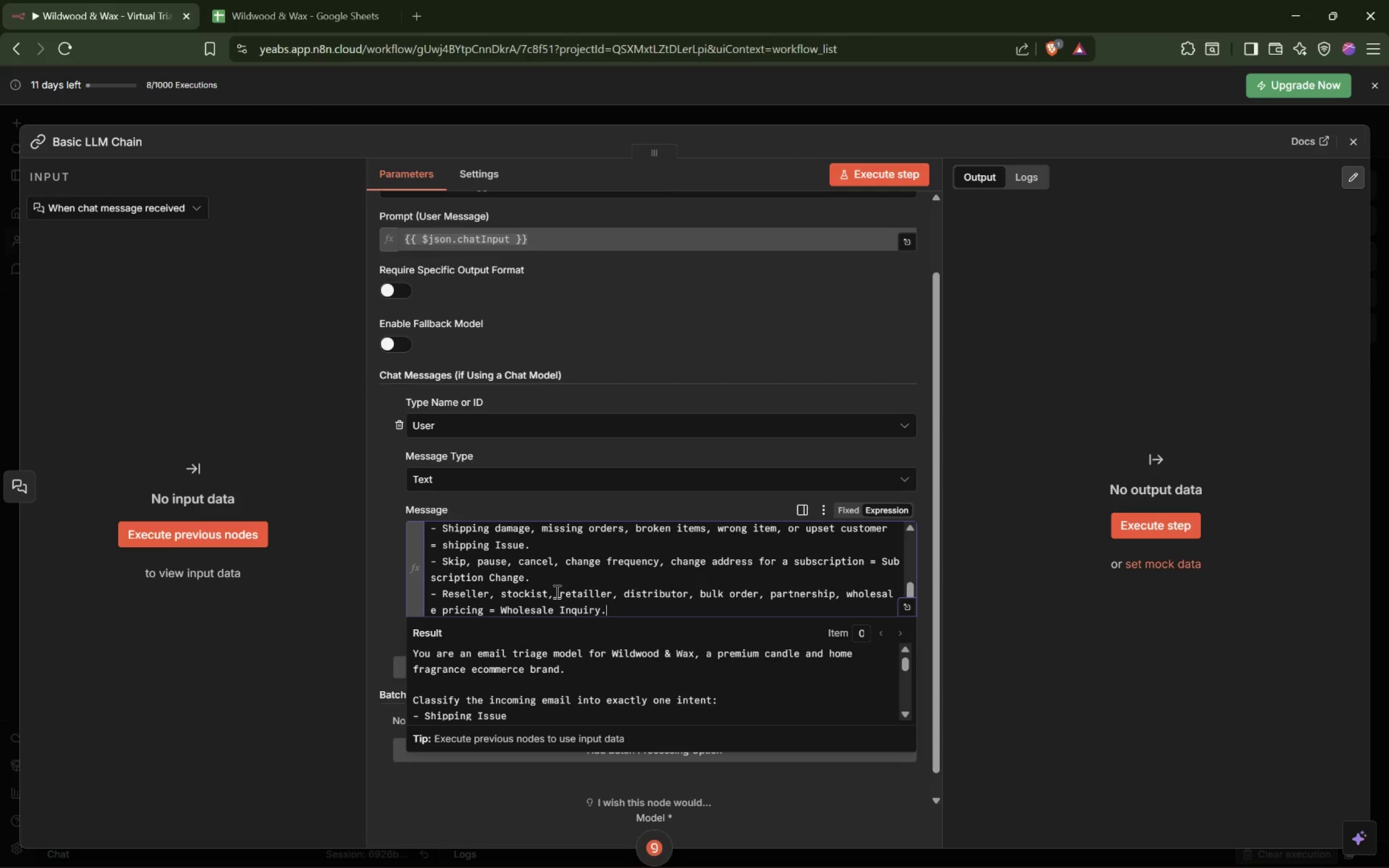 
wait(15.69)
 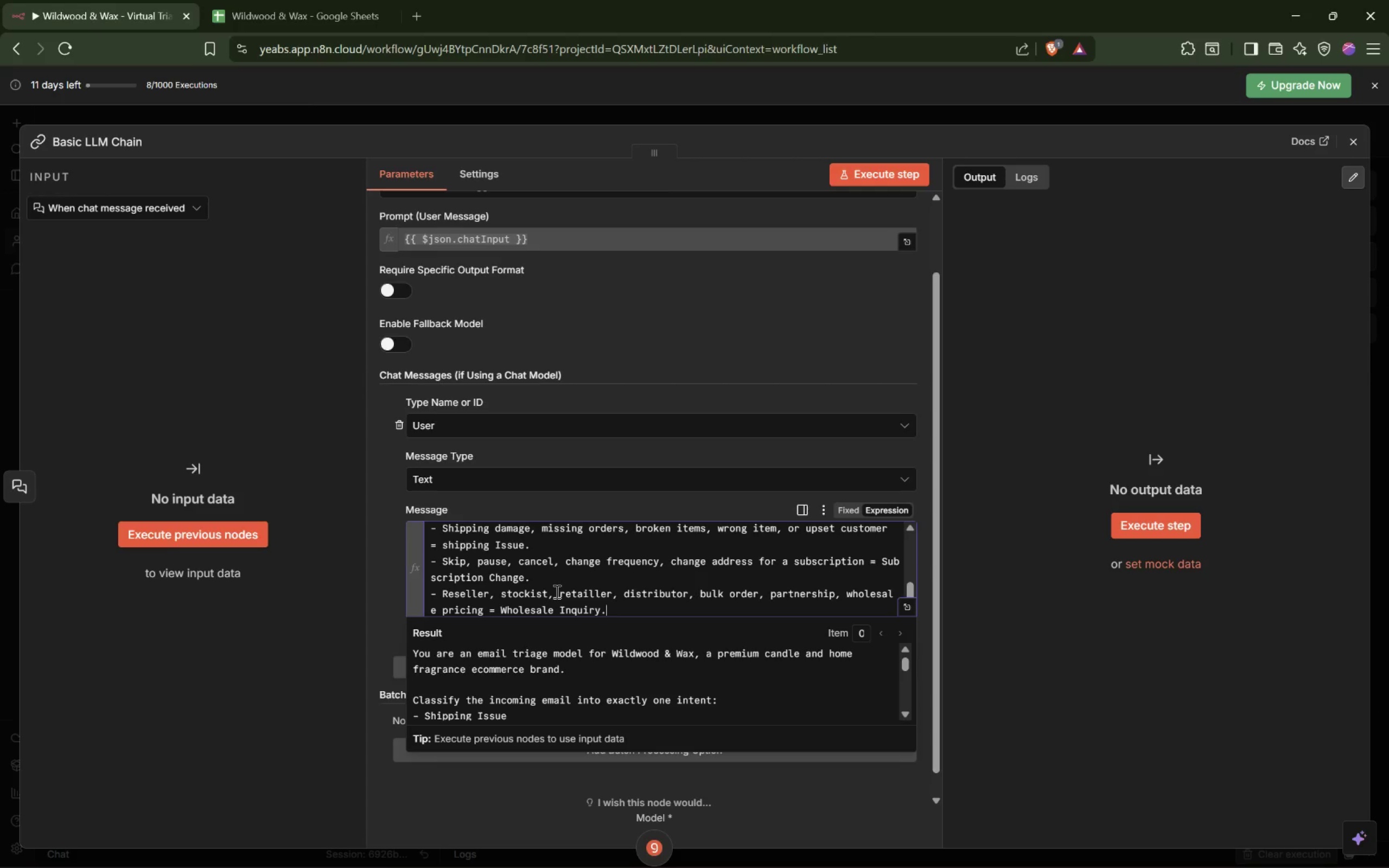 
key(Enter)
 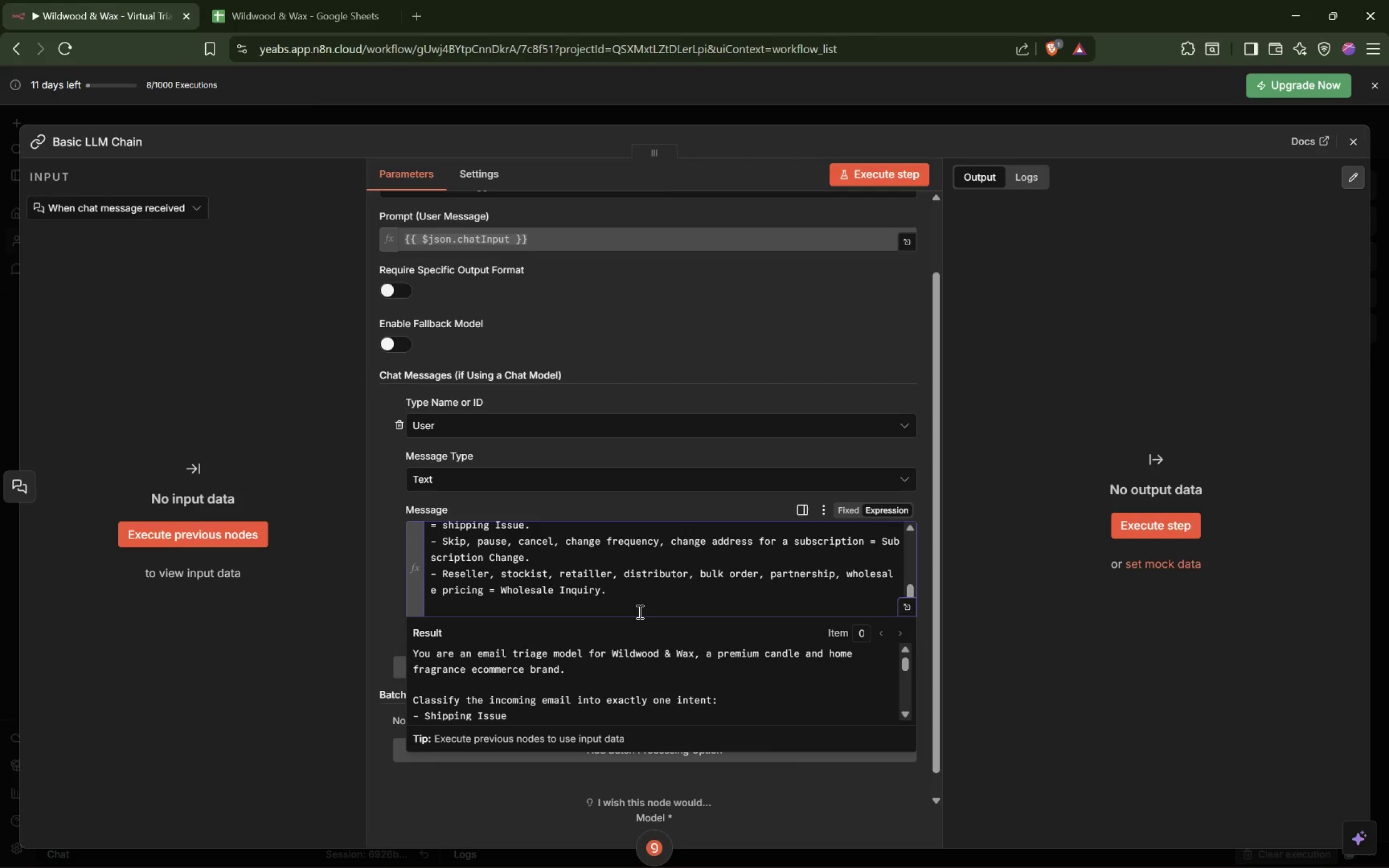 
type(-Cold outreach, SEO, backlink)
 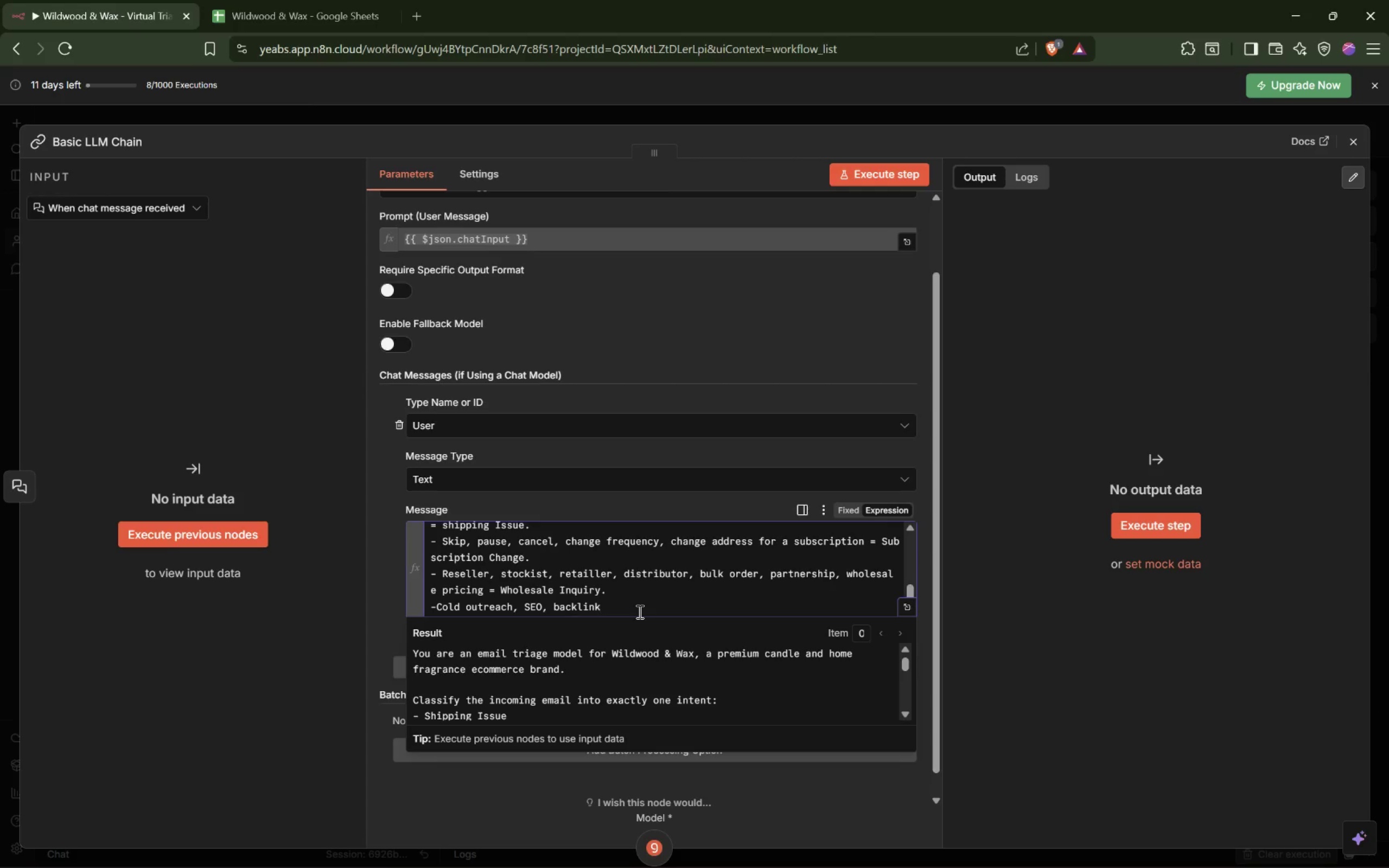 
type(, marketi)
 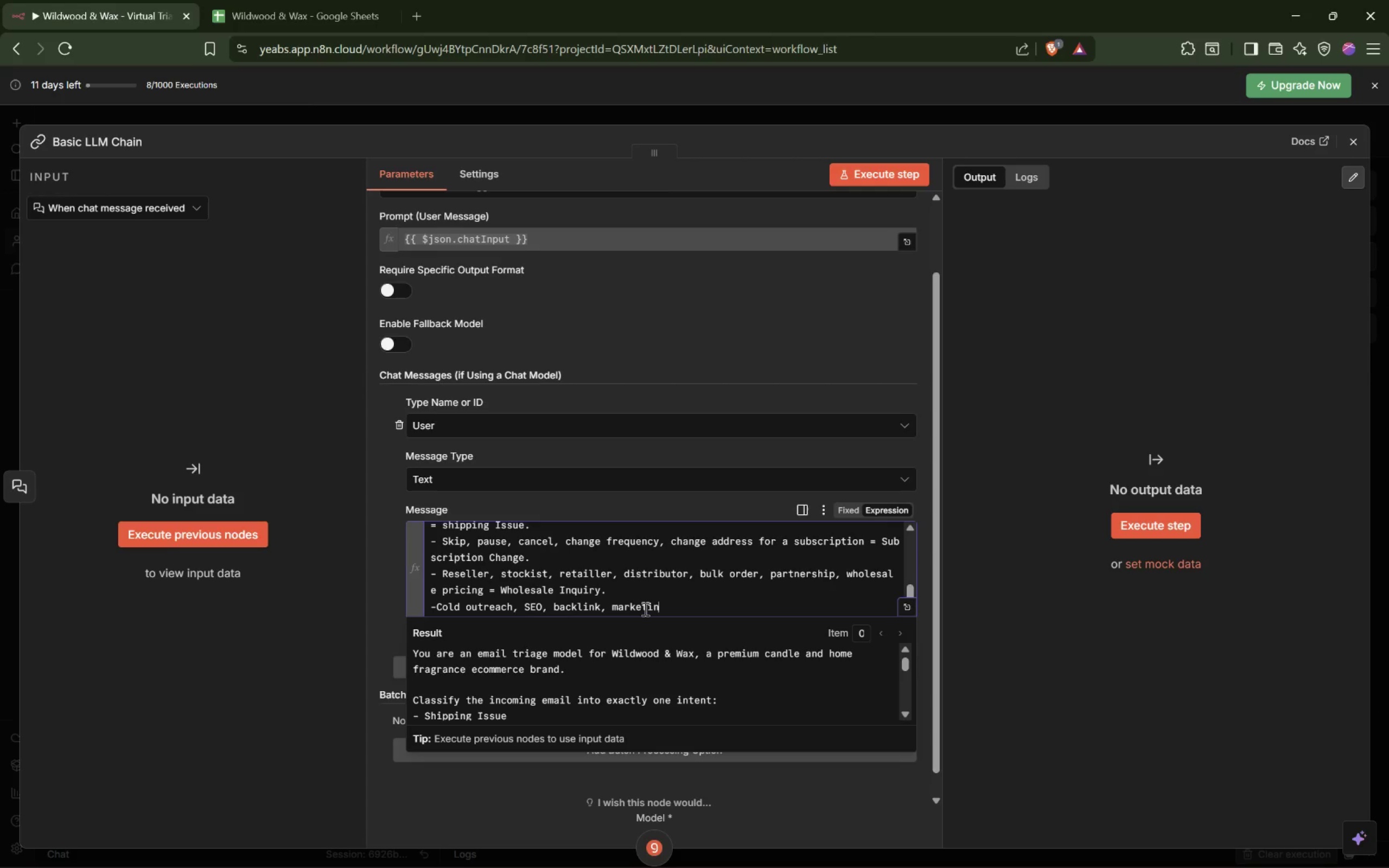 
type(ng pitch, irre)
 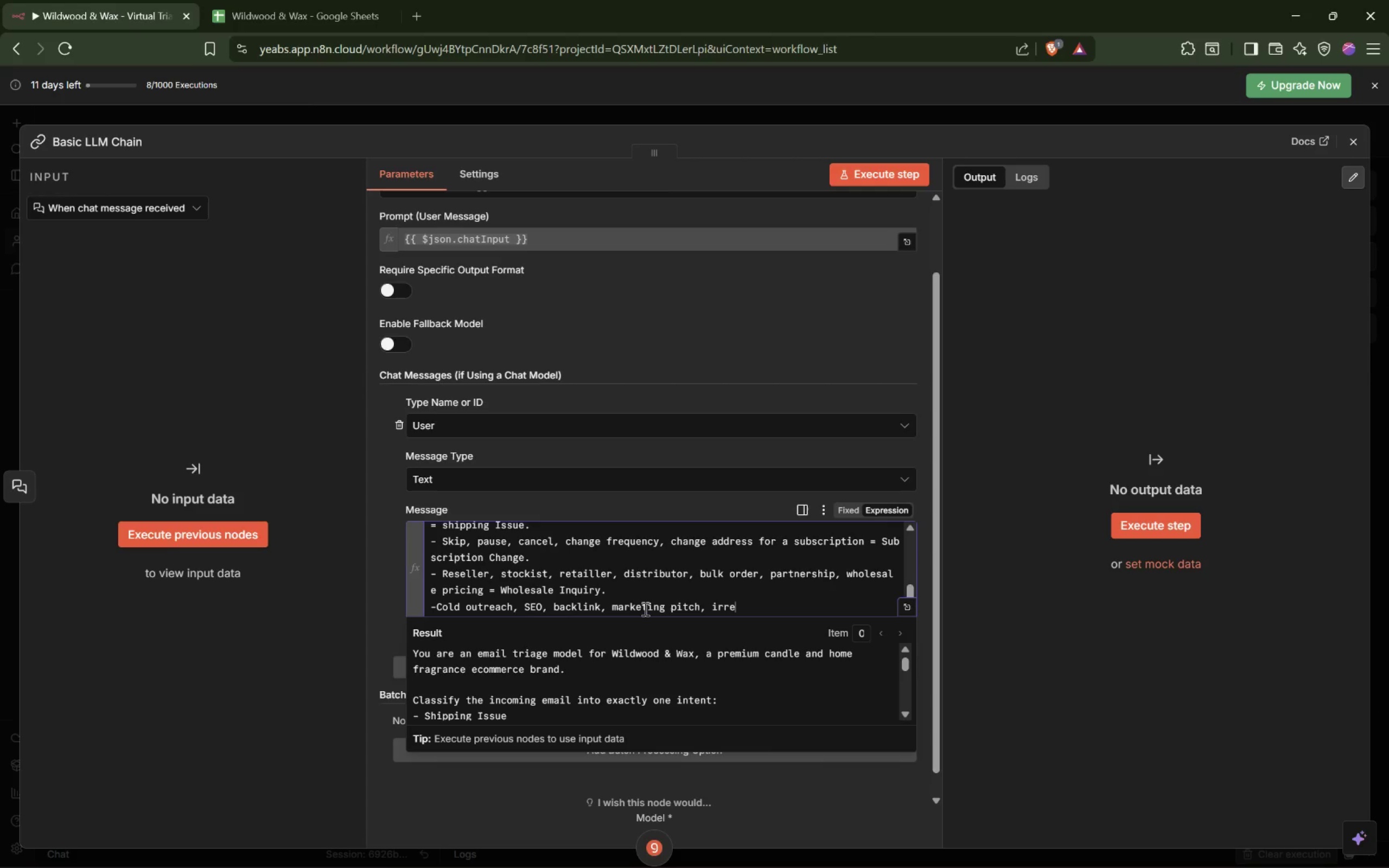 
type(levant sales message, or obviousjunk = Spam)
 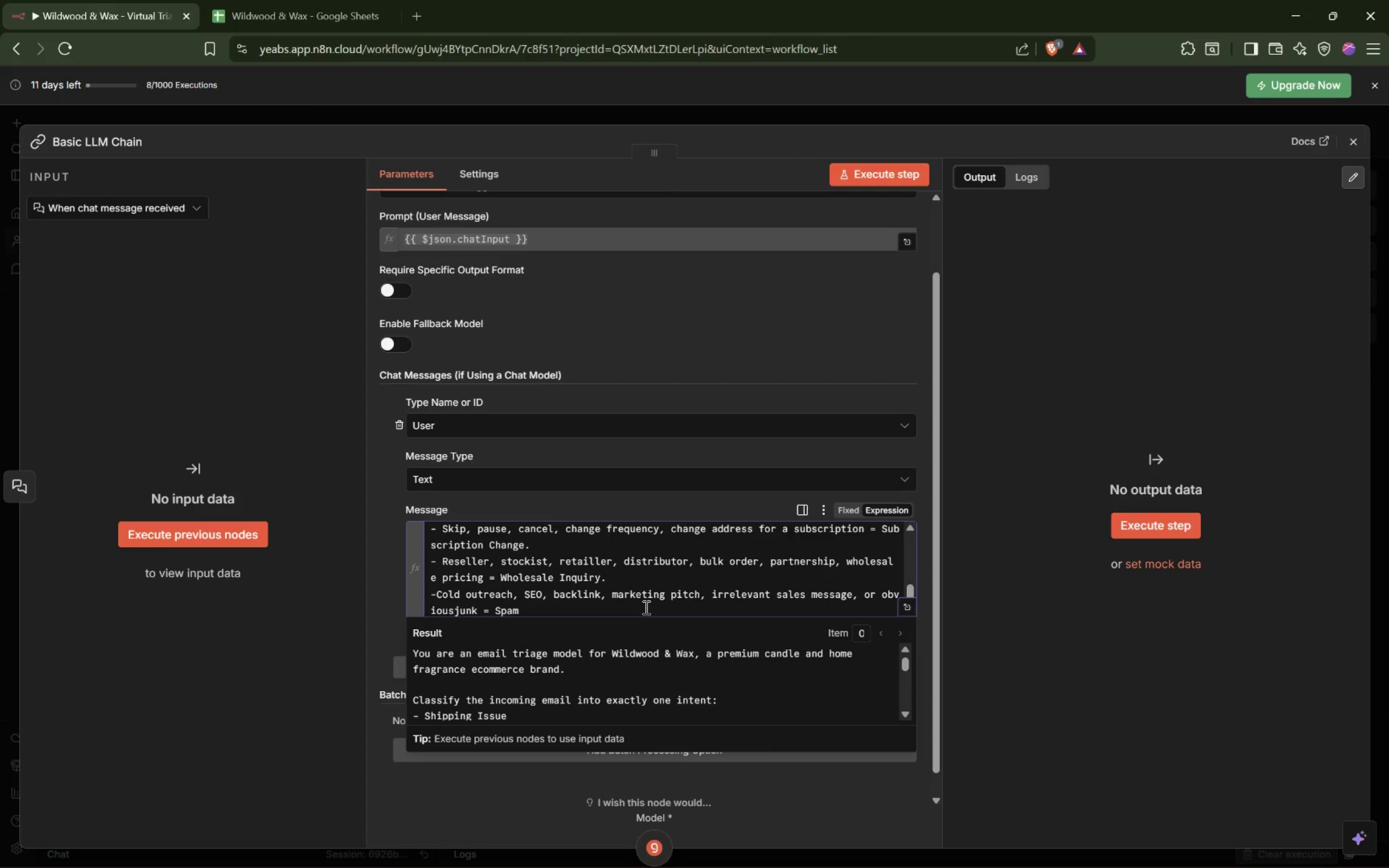 
wait(36.41)
 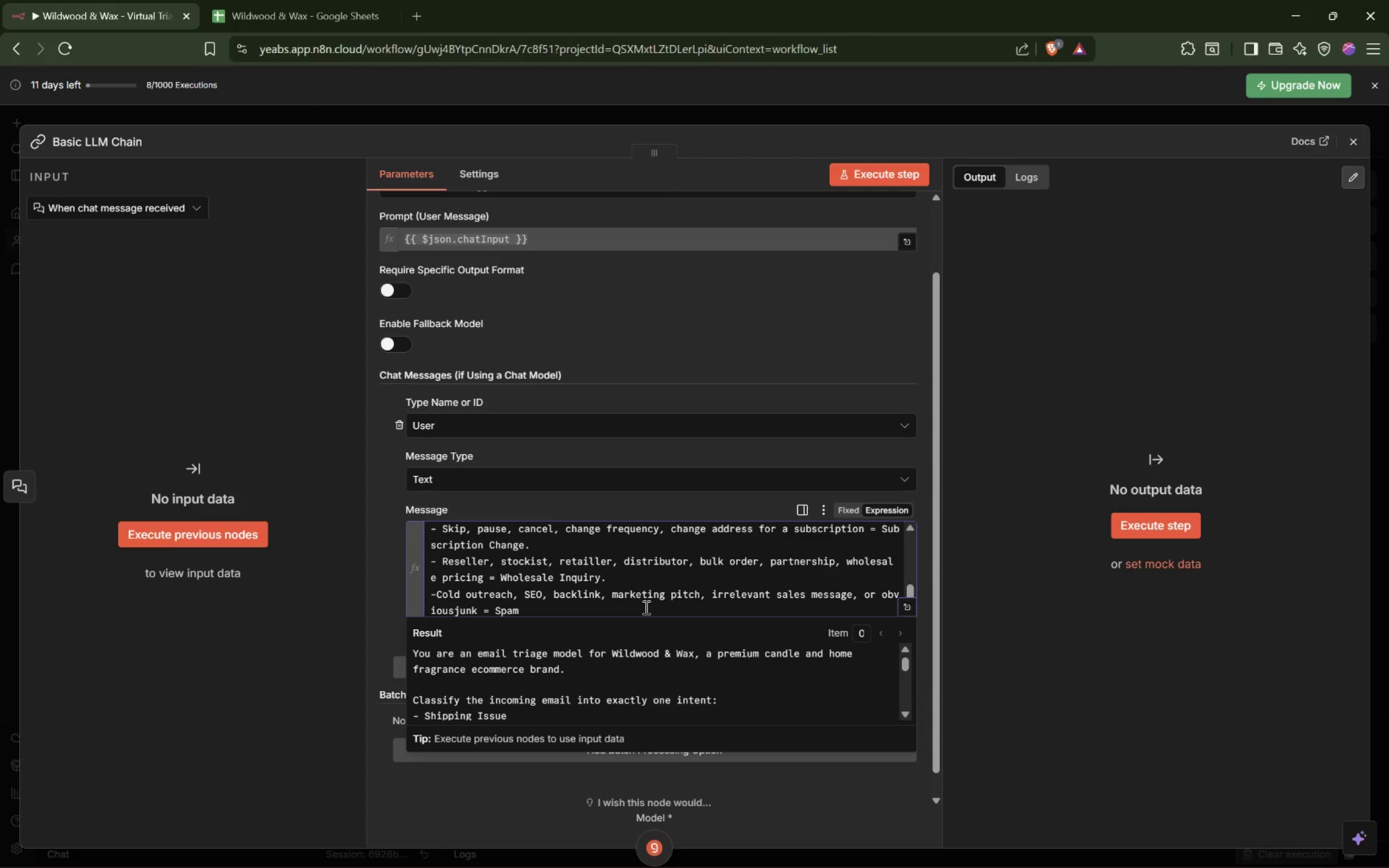 
key(Period)
 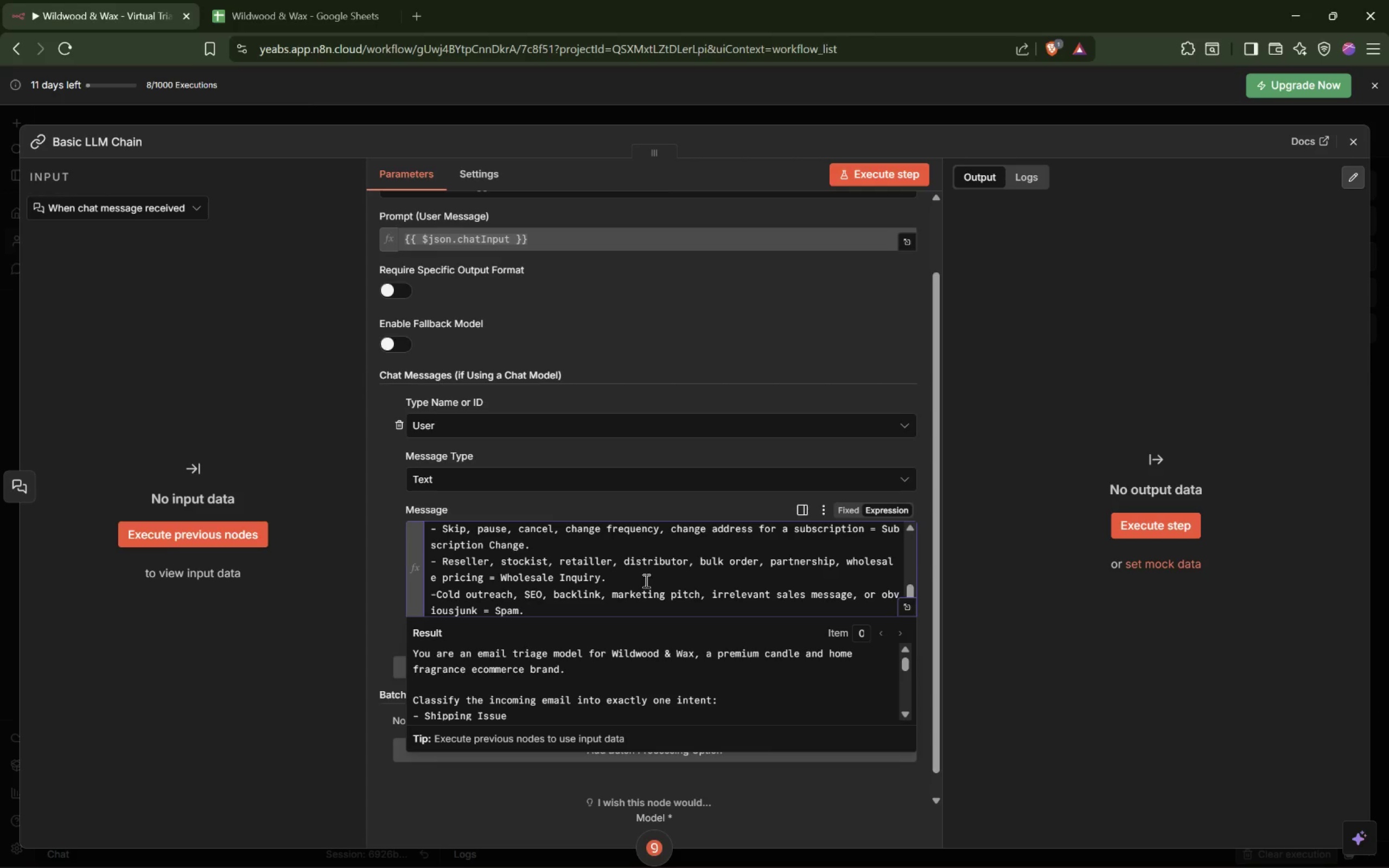 
key(Enter)
 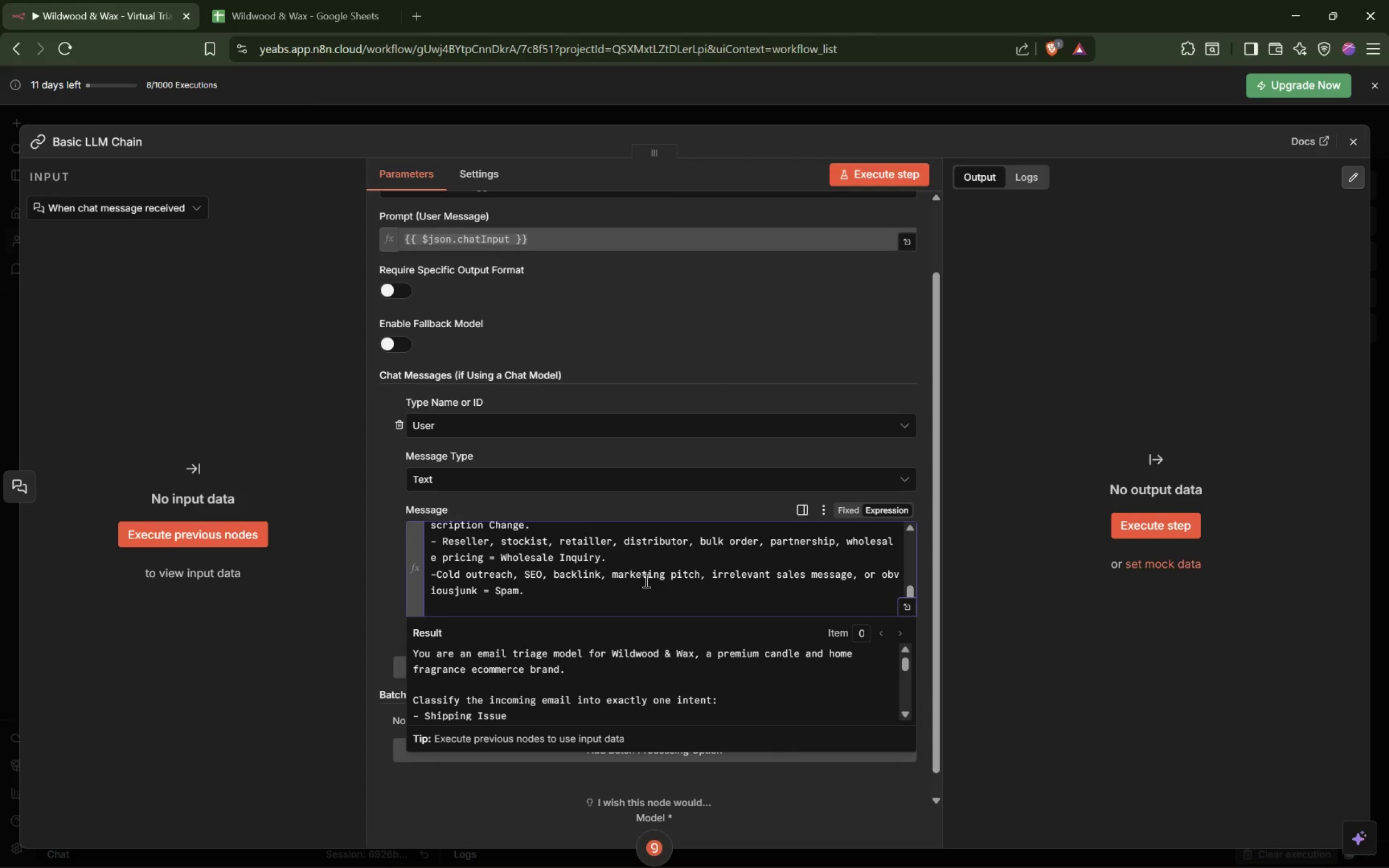 
key(Minus)
 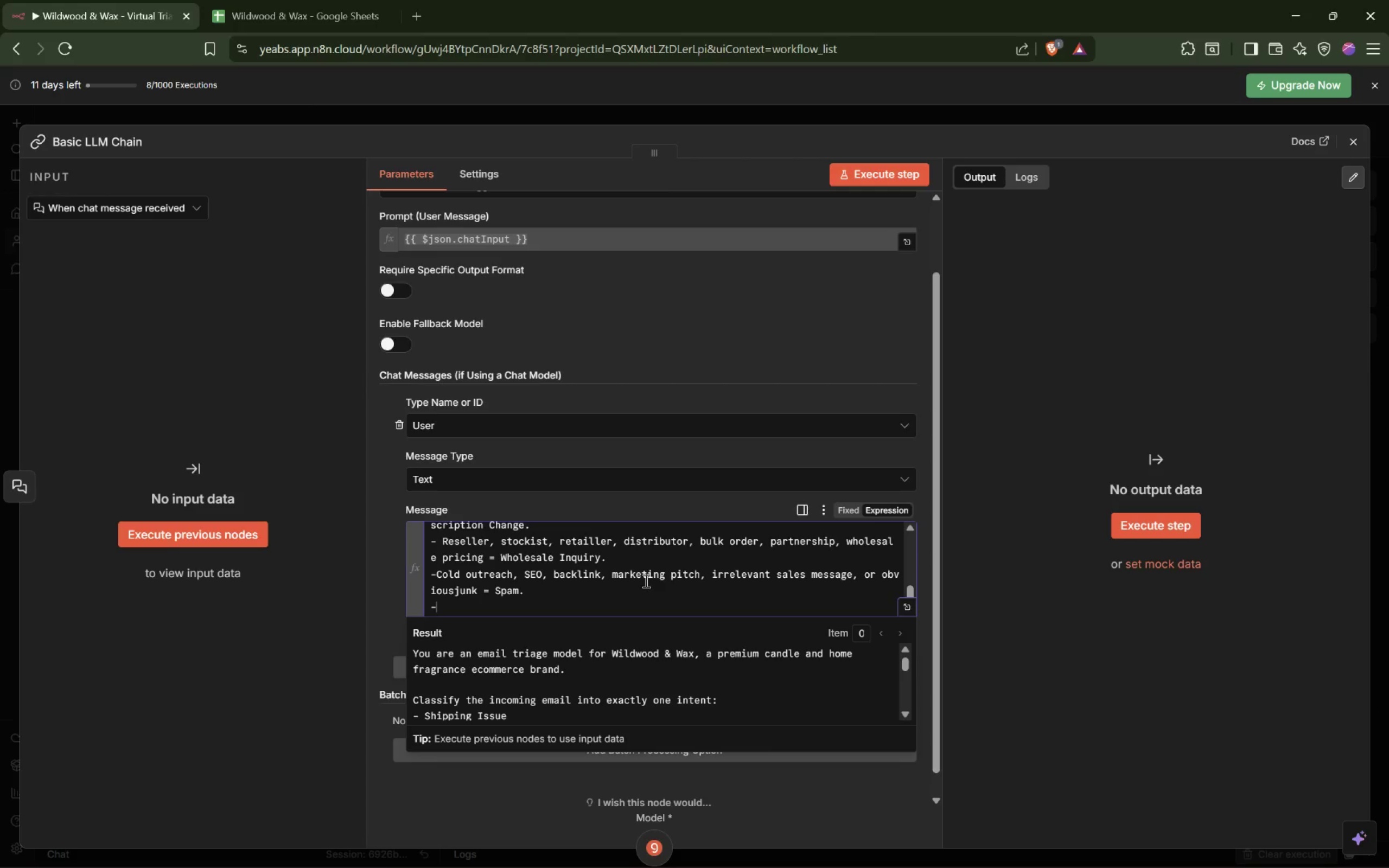 
key(ArrowUp)
 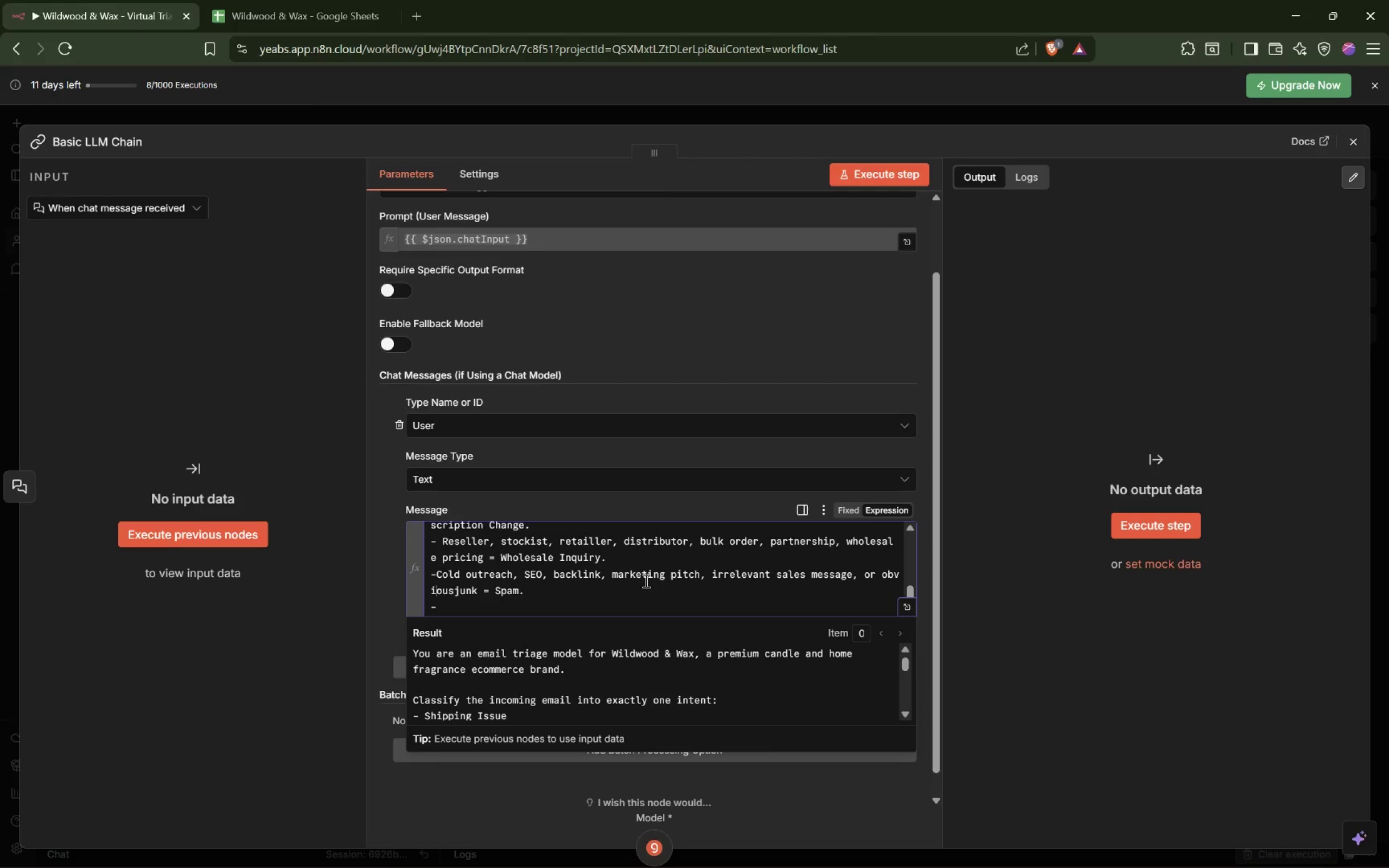 
key(ArrowUp)
 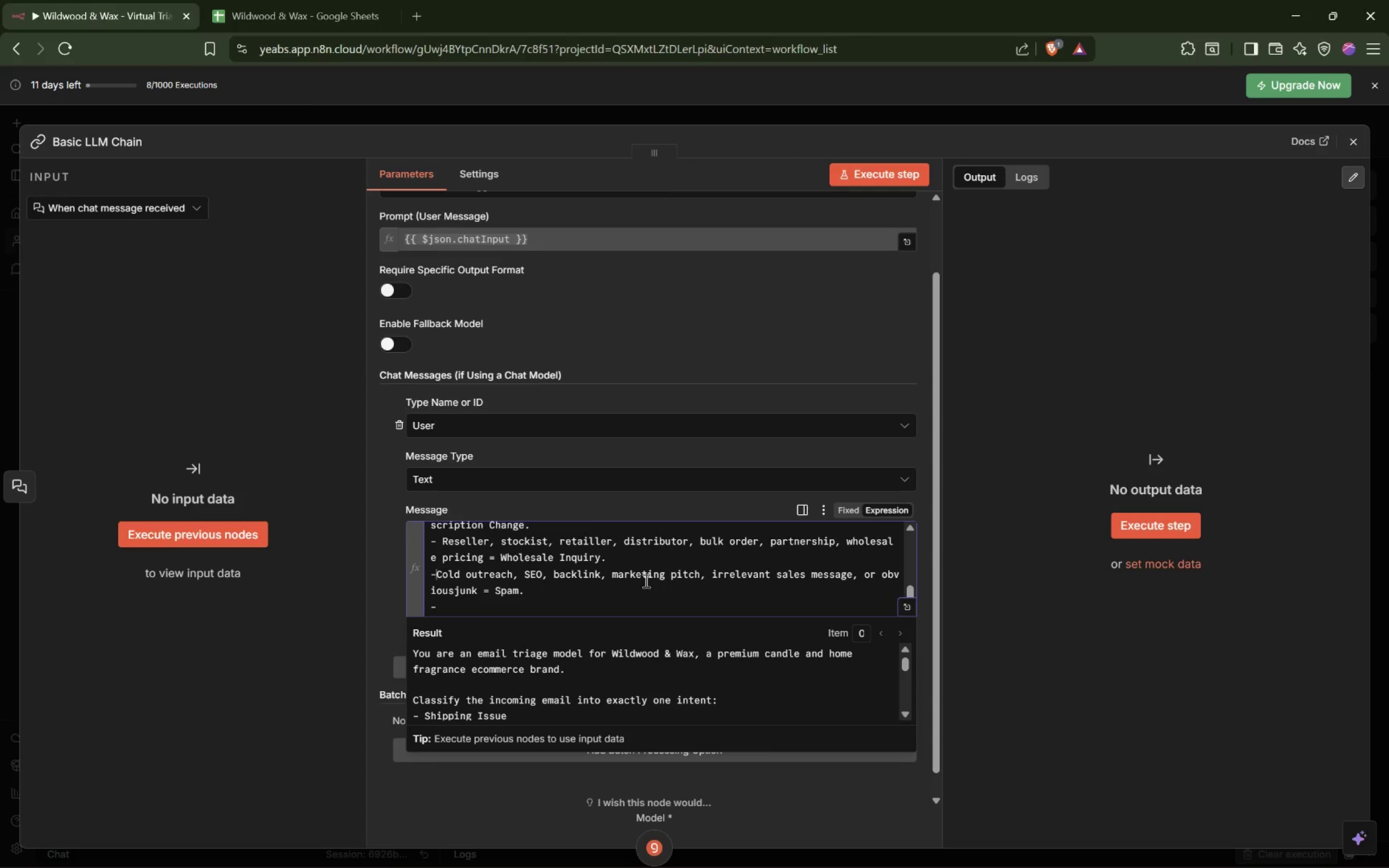 
key(Space)
 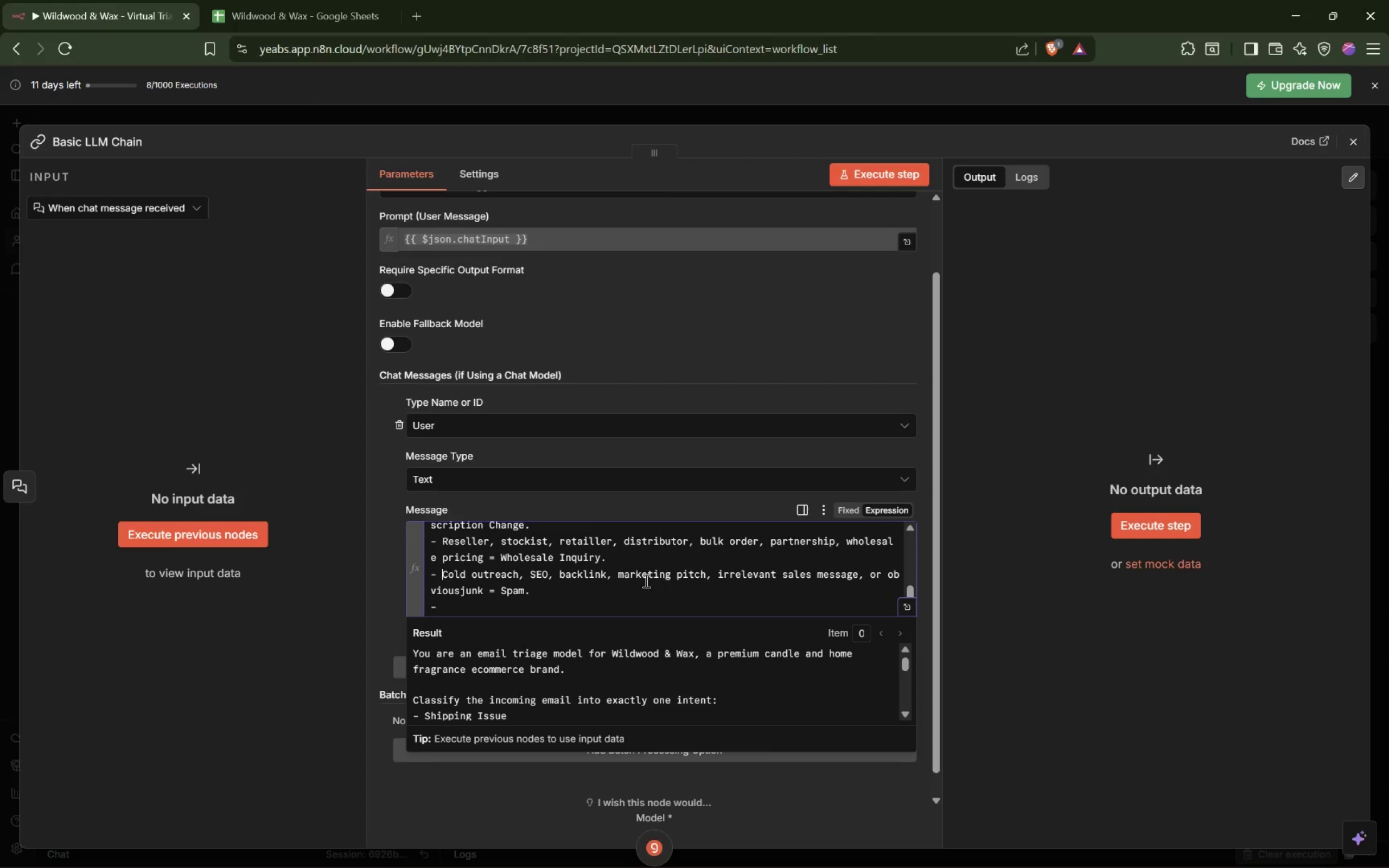 
key(ArrowDown)
 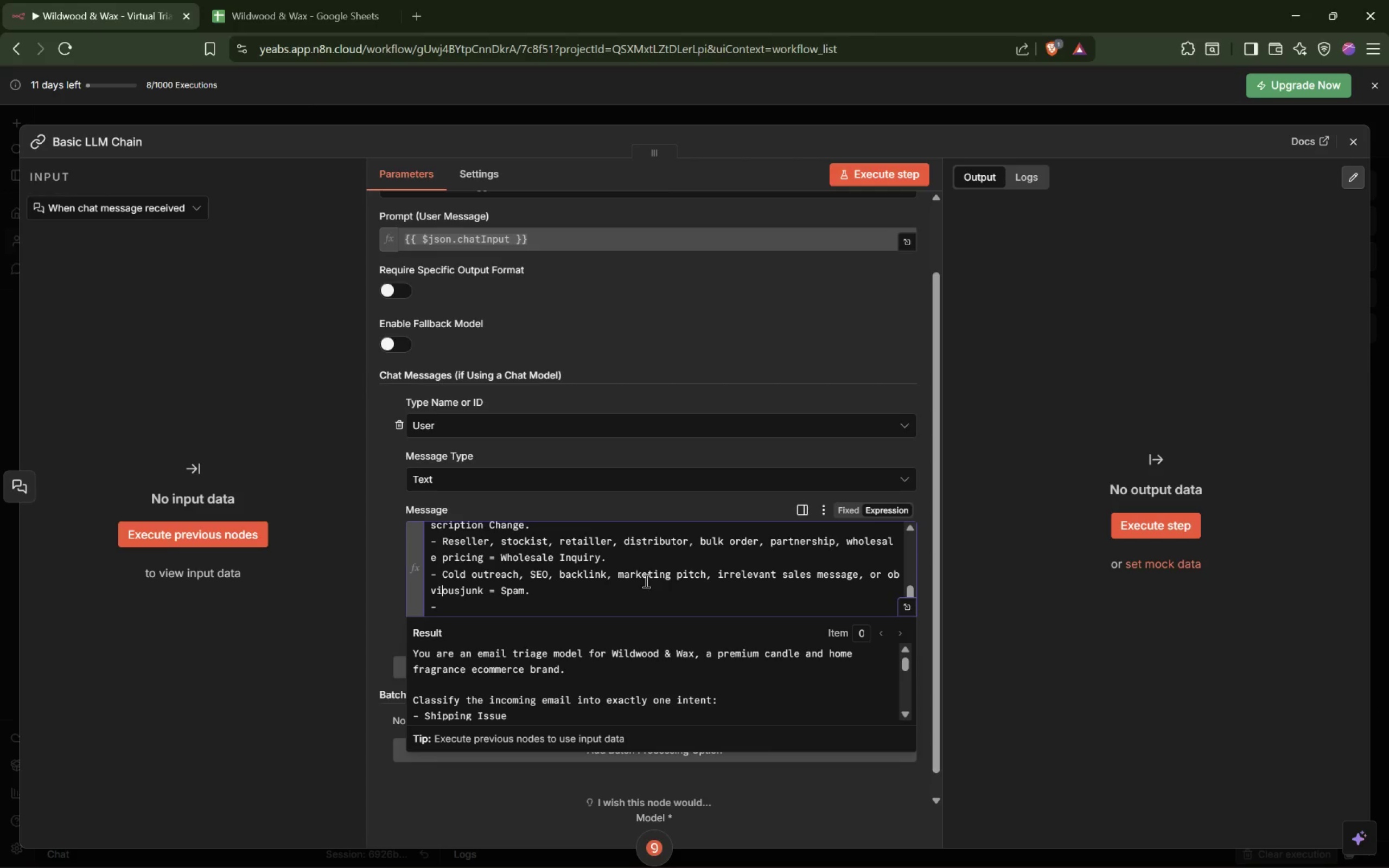 
key(ArrowDown)
 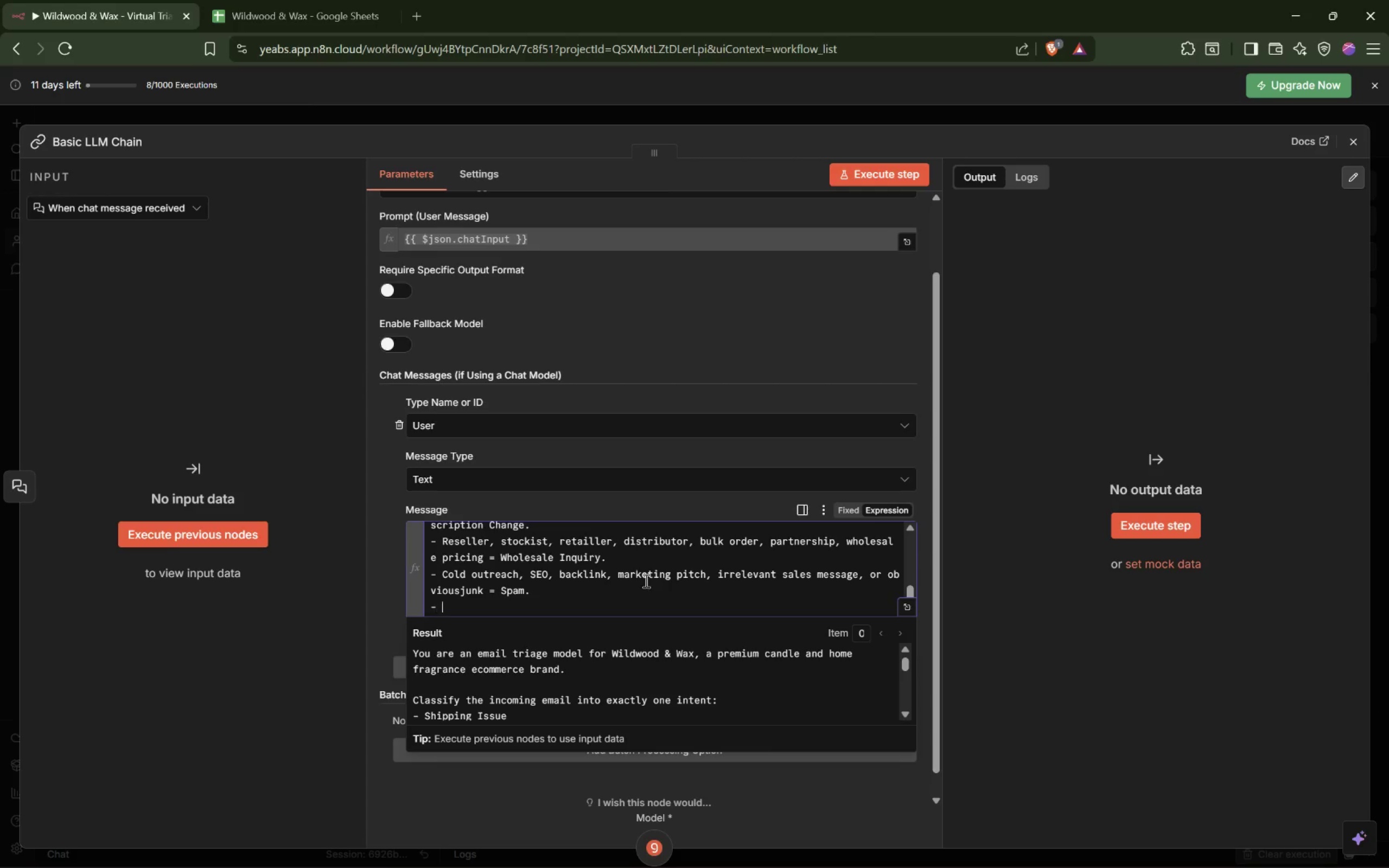 
type( Use High urgency for wholesalein)
key(Backspace)
key(Backspace)
type( inquire)
key(Backspace)
type(ies)
 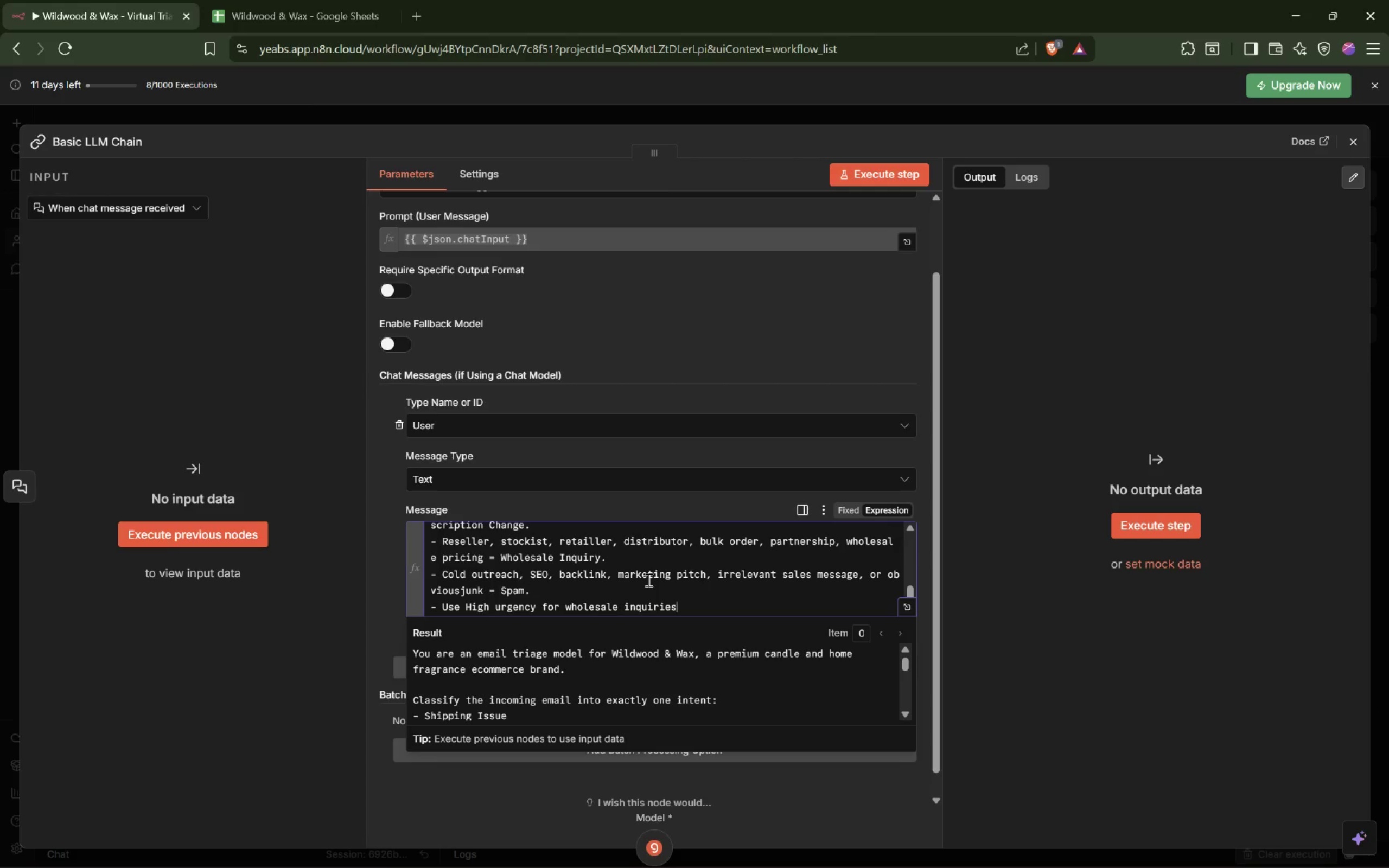 
type( and low-risk questions)
 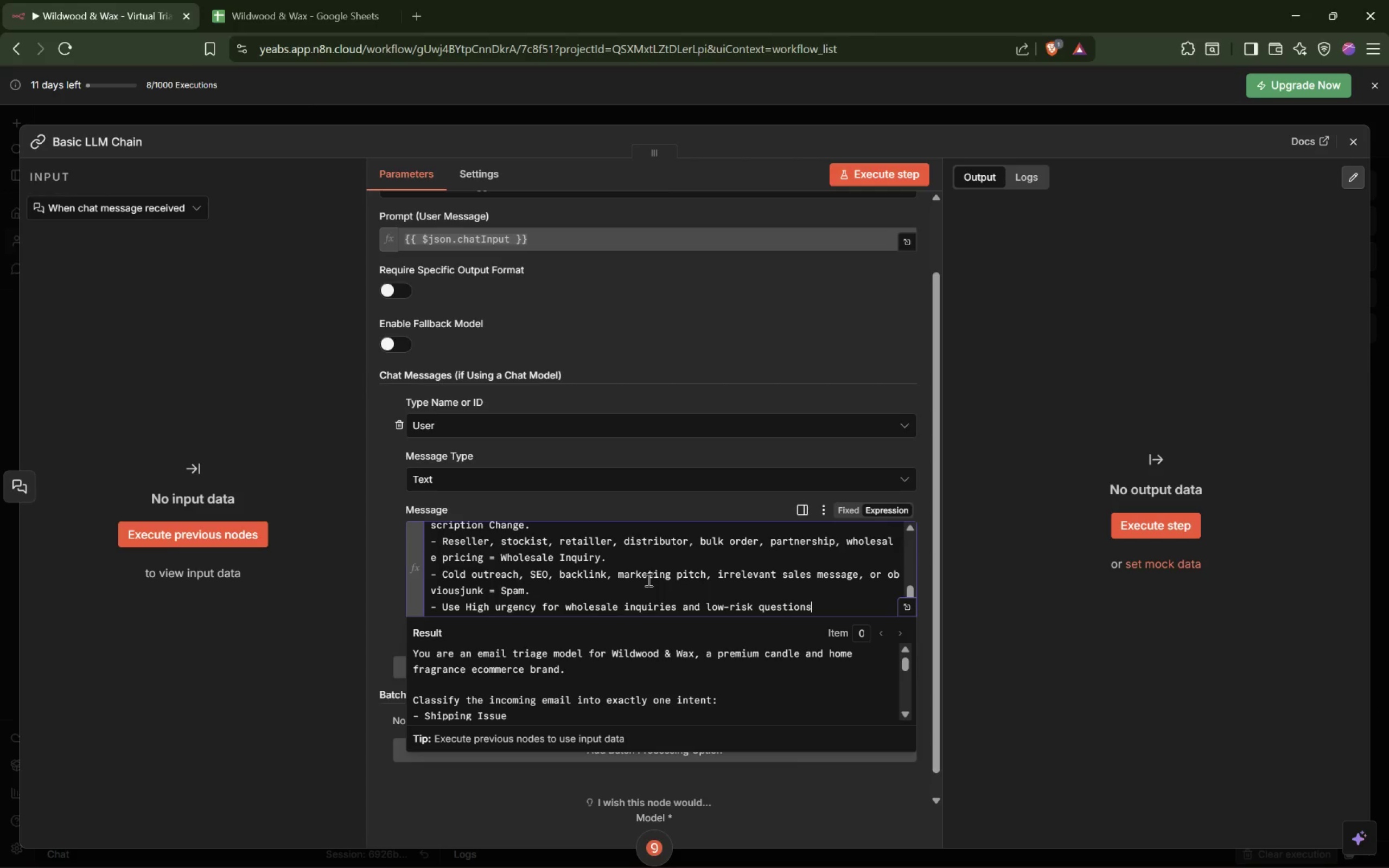 
wait(15.84)
 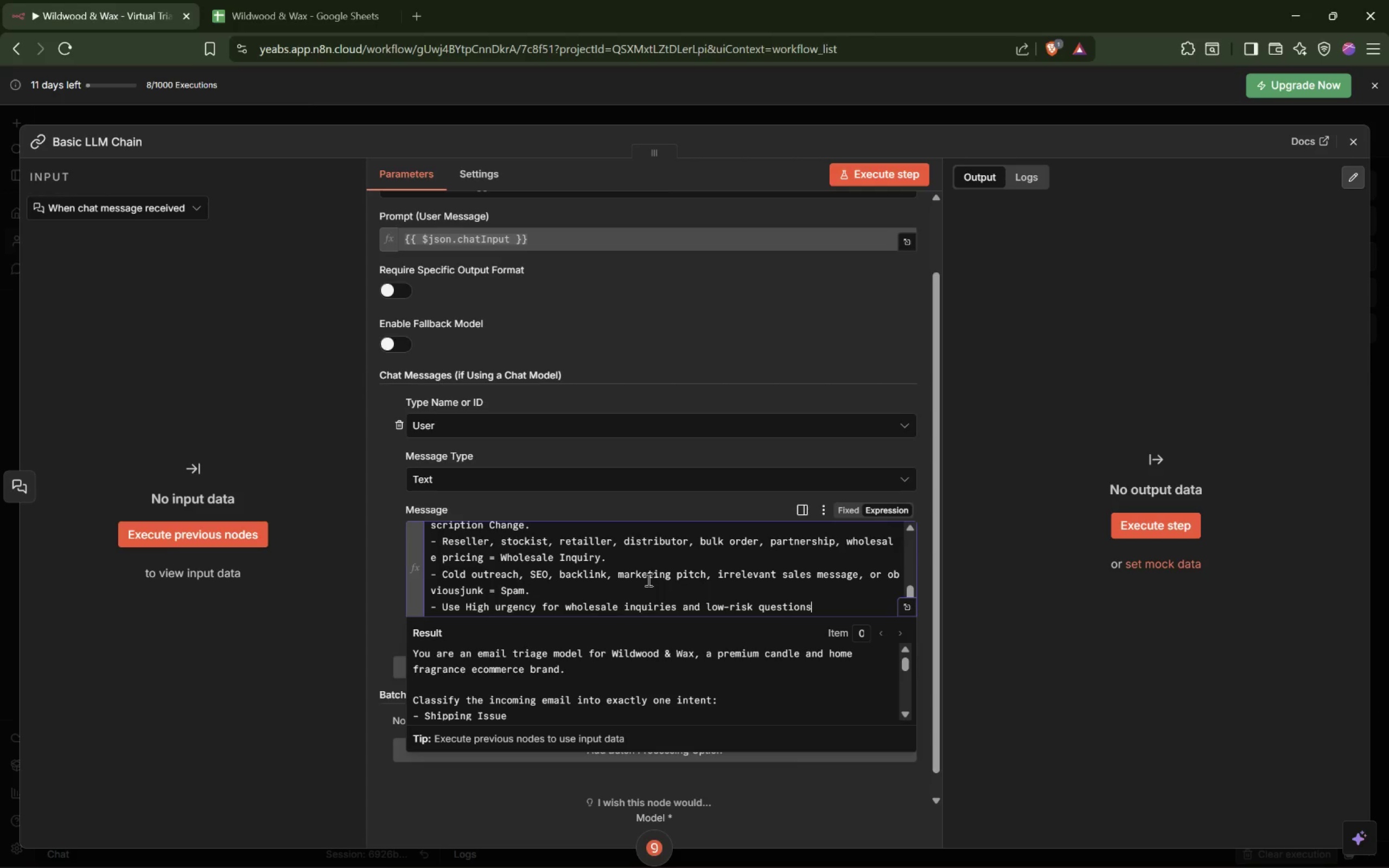 
key(Period)
 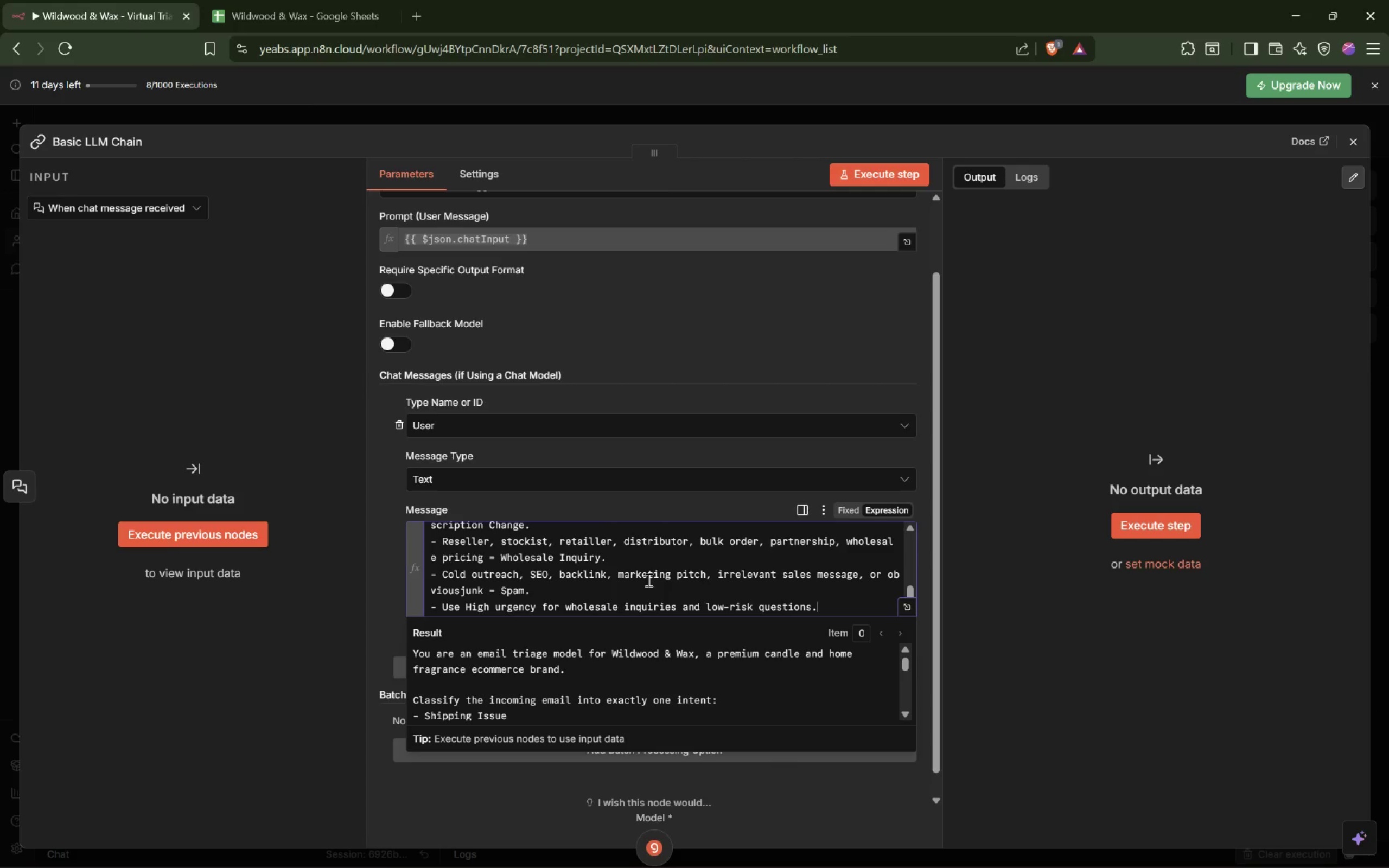 
key(Enter)
 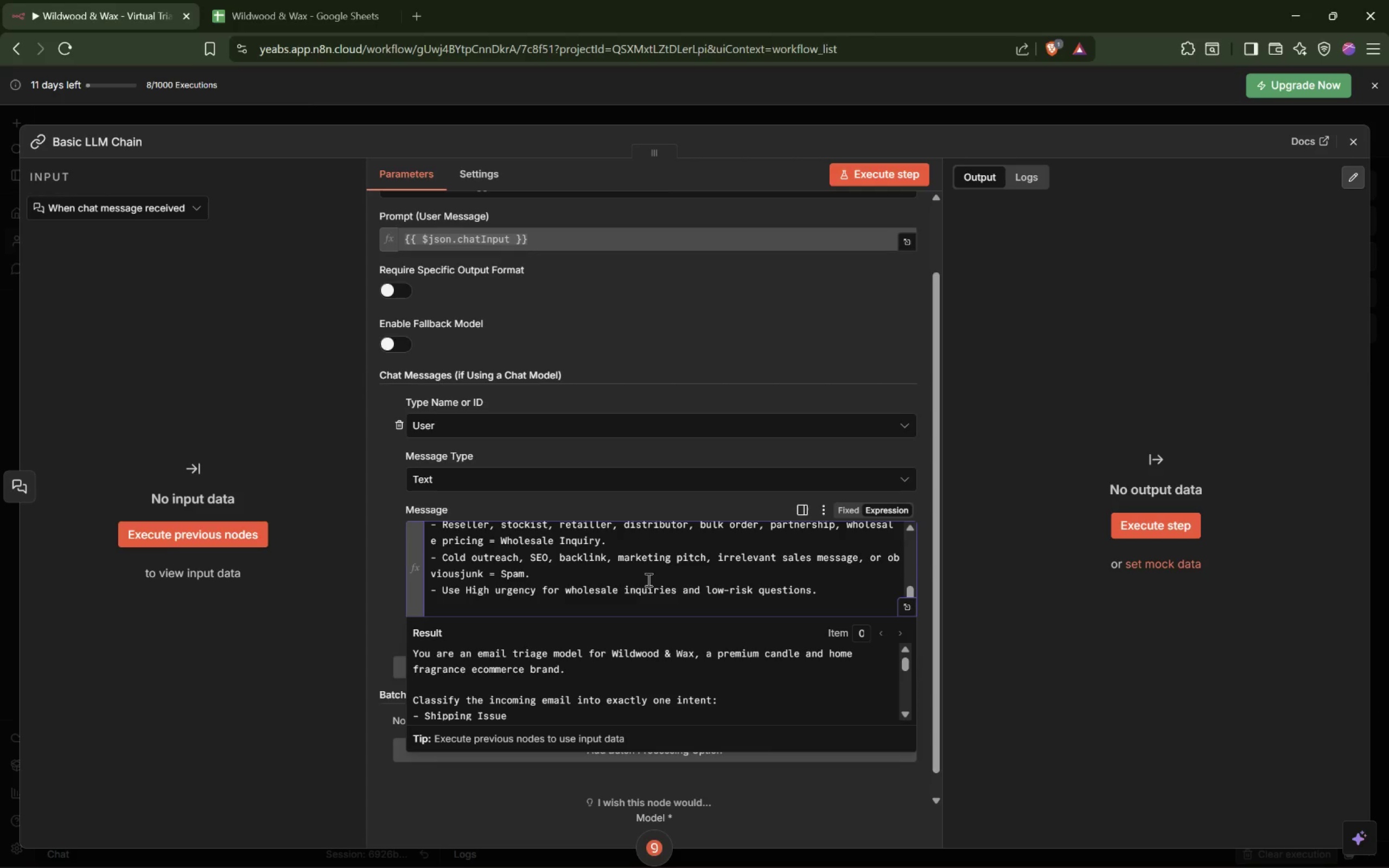 
type(- Summary must be on sentence, )
 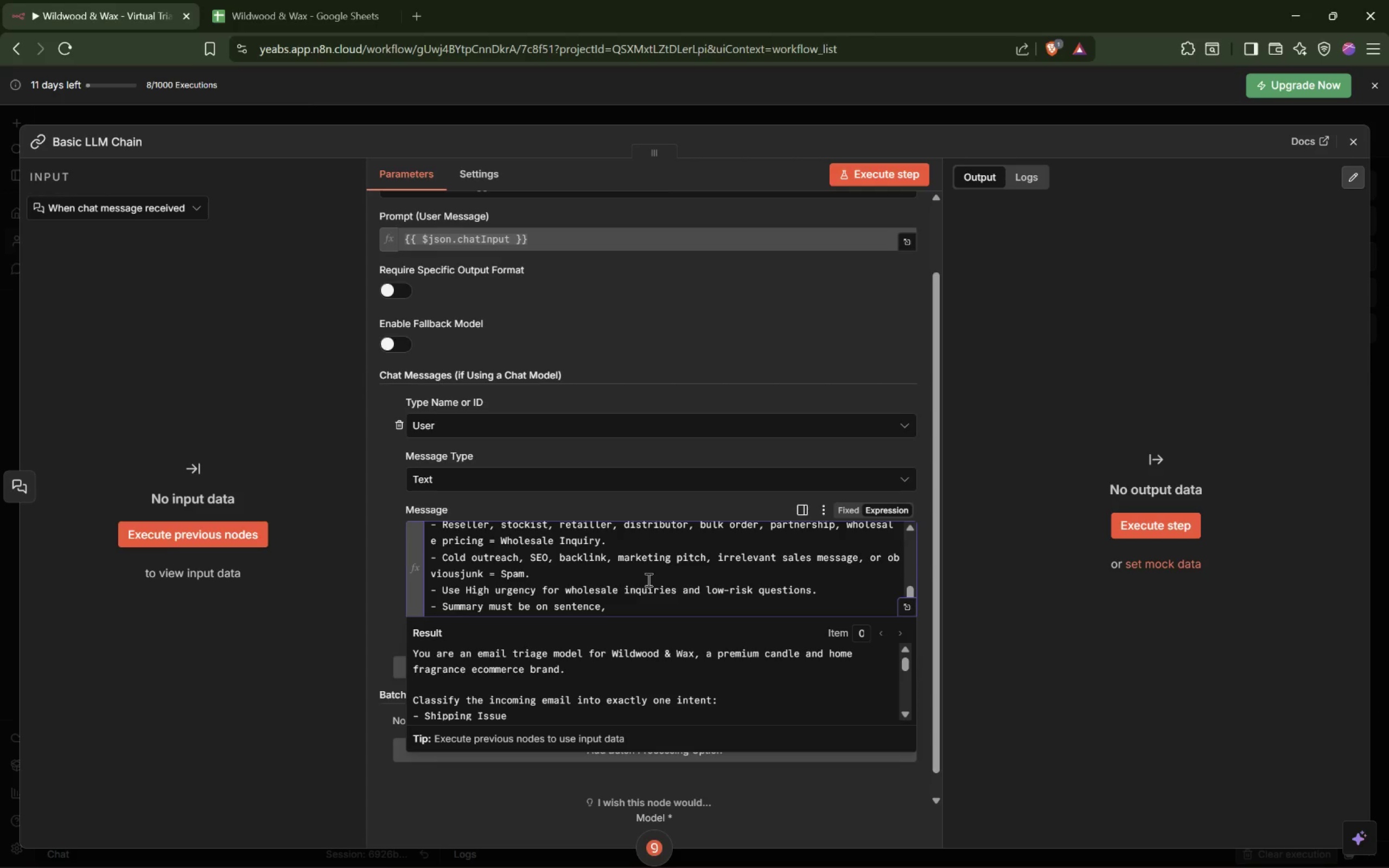 
type(10 to 25 words)
 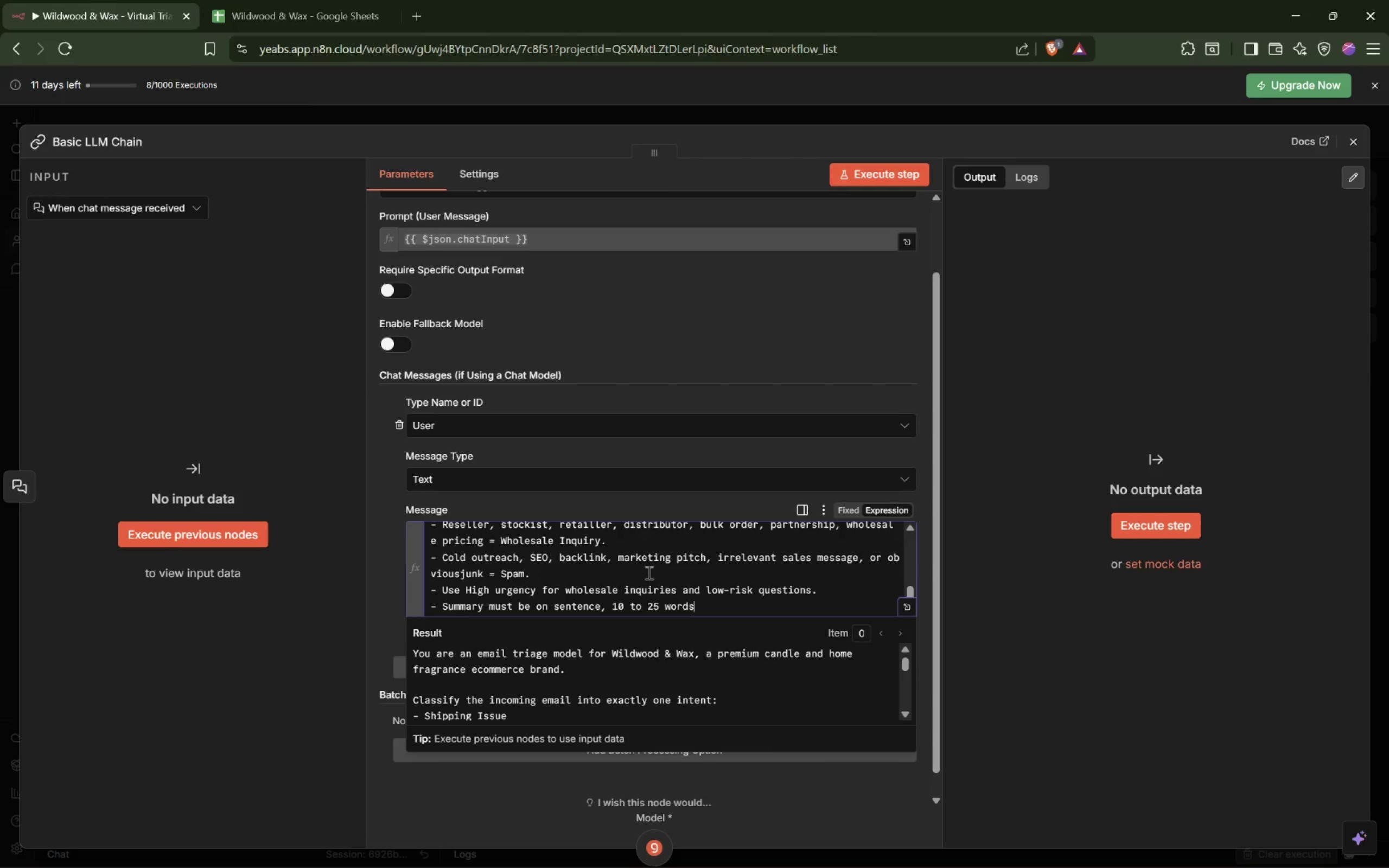 
type(, plain Engilish)
key(Backspace)
key(Backspace)
key(Backspace)
key(Backspace)
key(Backspace)
type(lish. )
key(Backspace)
 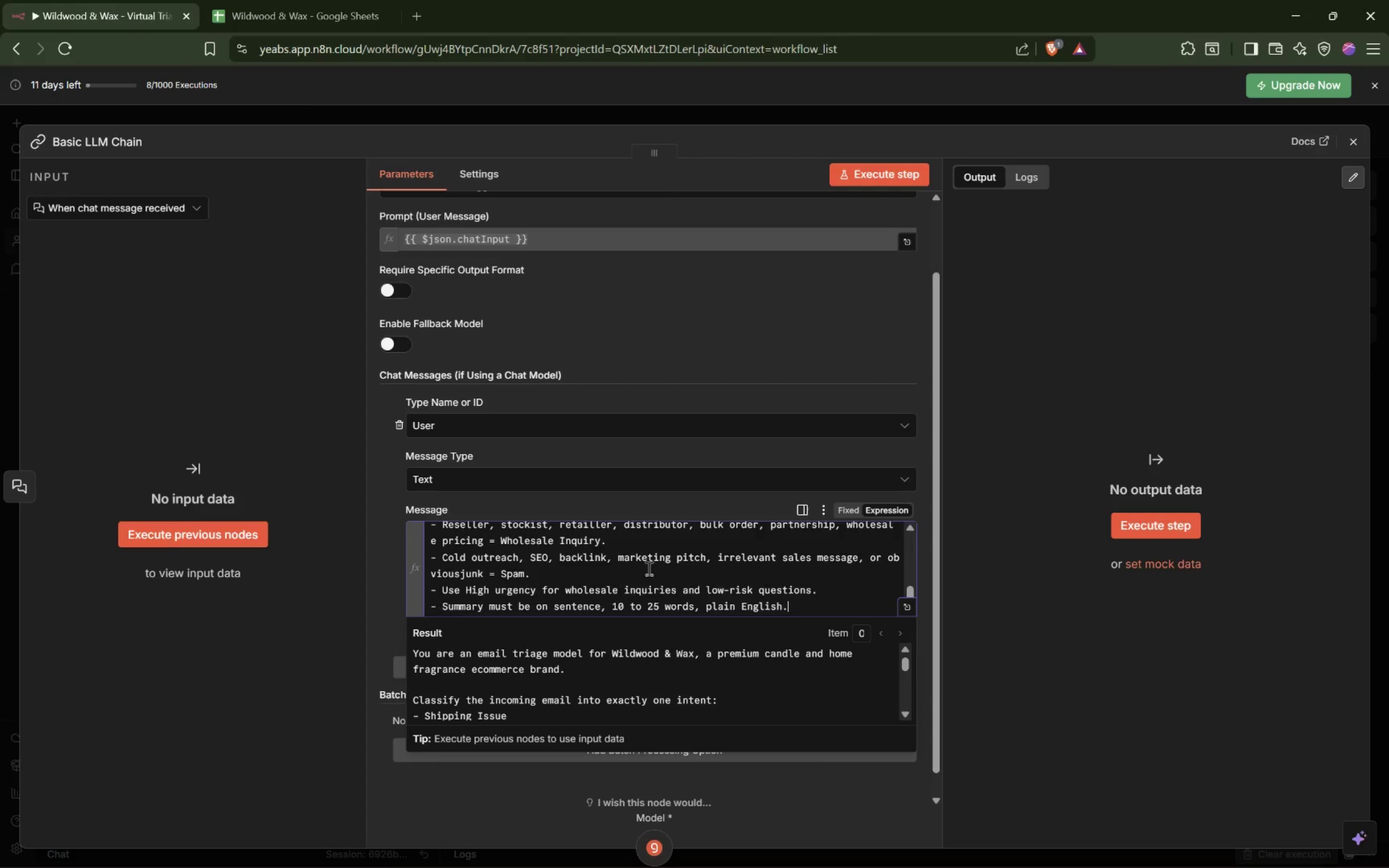 
key(Enter)
 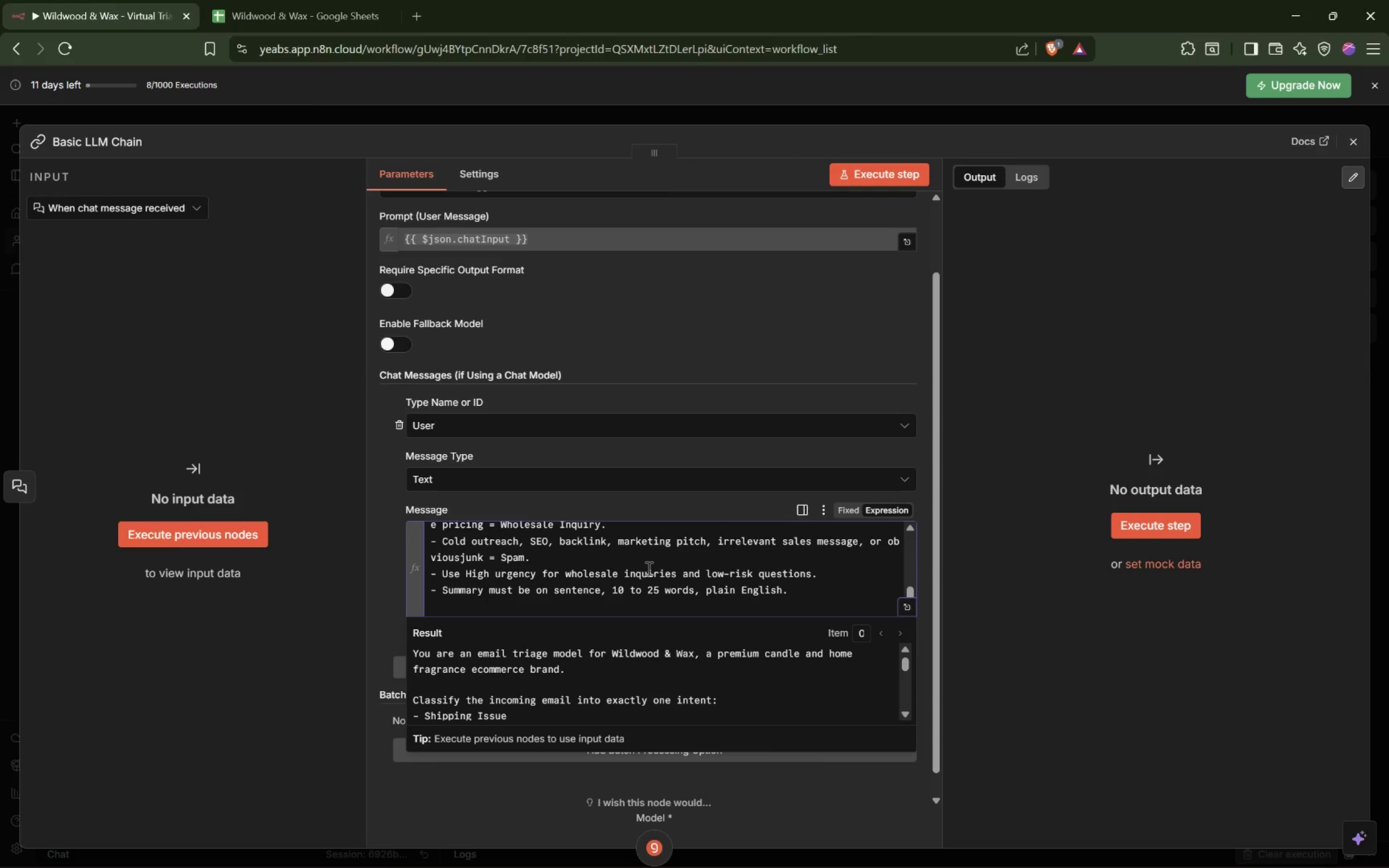 
type(- Return JSON only.)
 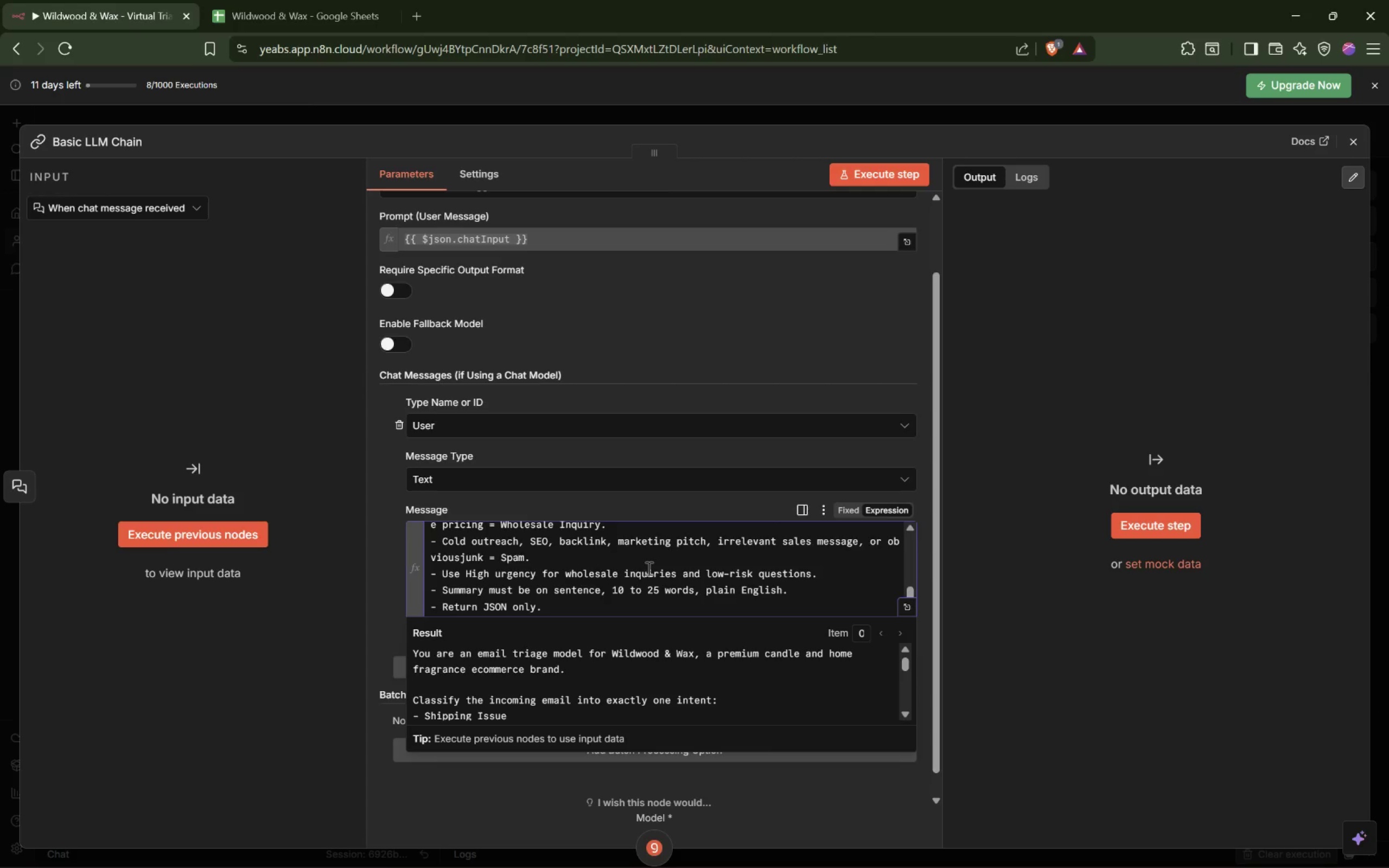 
key(Enter)
 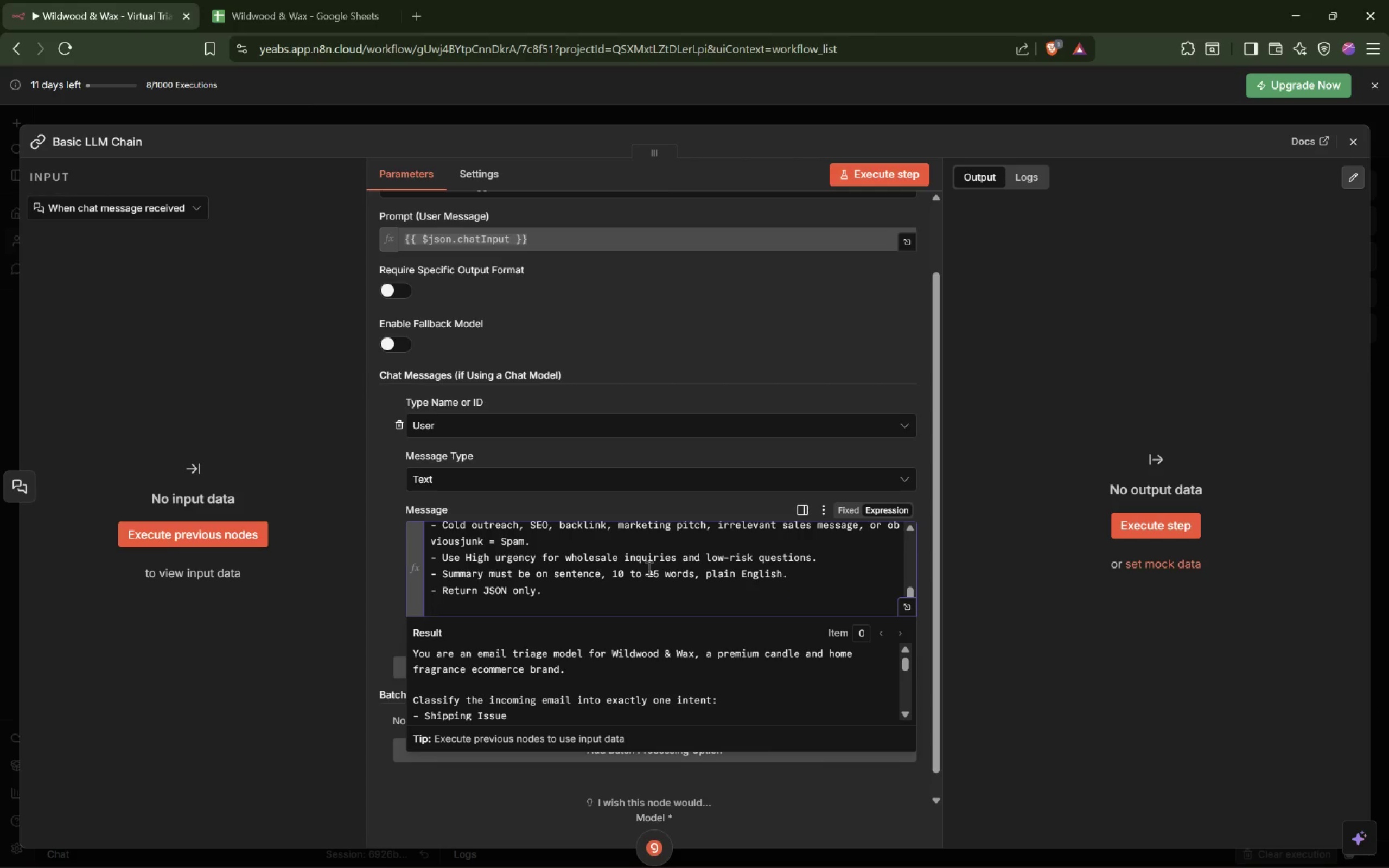 
type(-  )
key(Backspace)
type(Do not wrap the JSON in markdown.)
 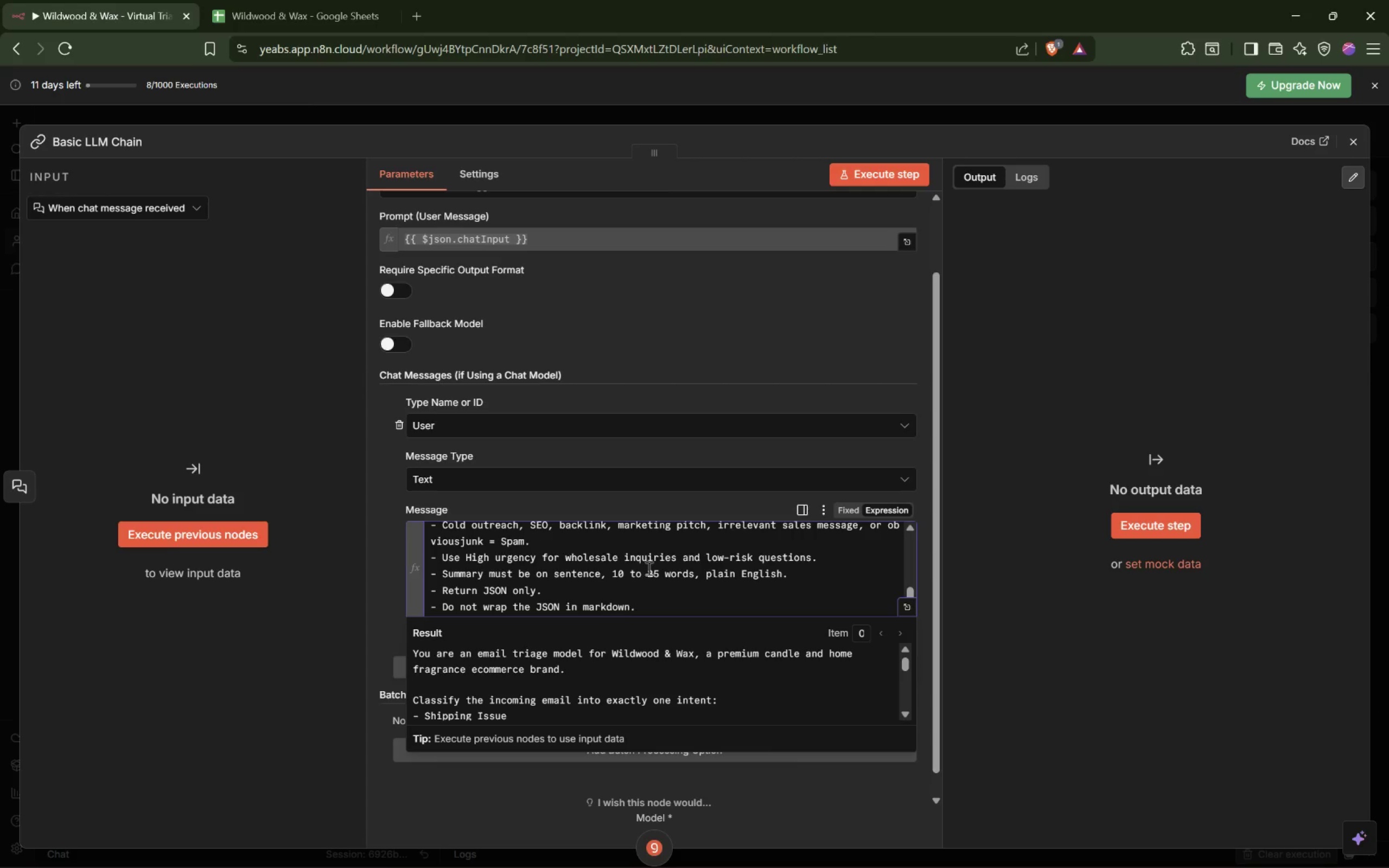 
key(Enter)
 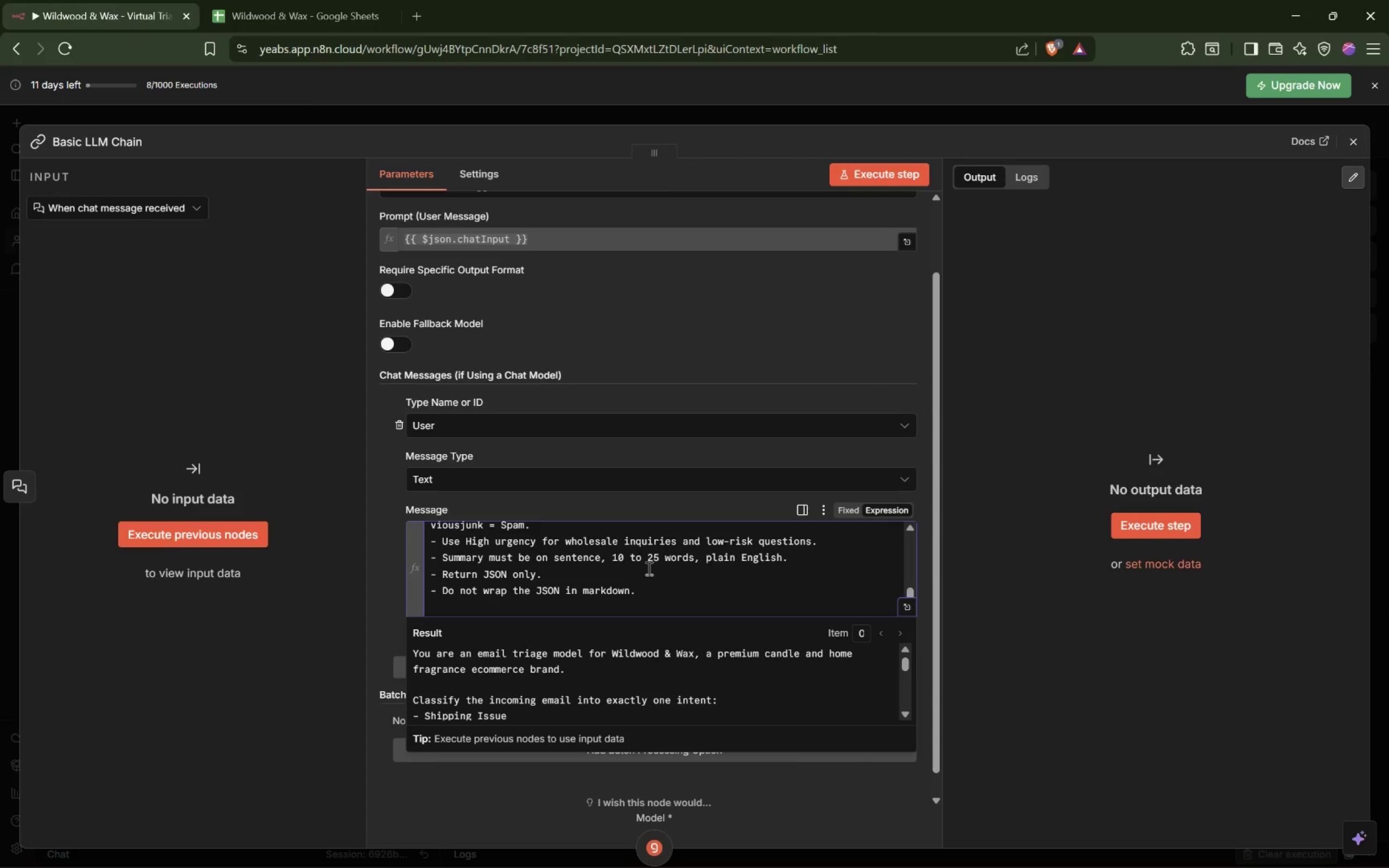 
type(- Do not add extra keys.)
 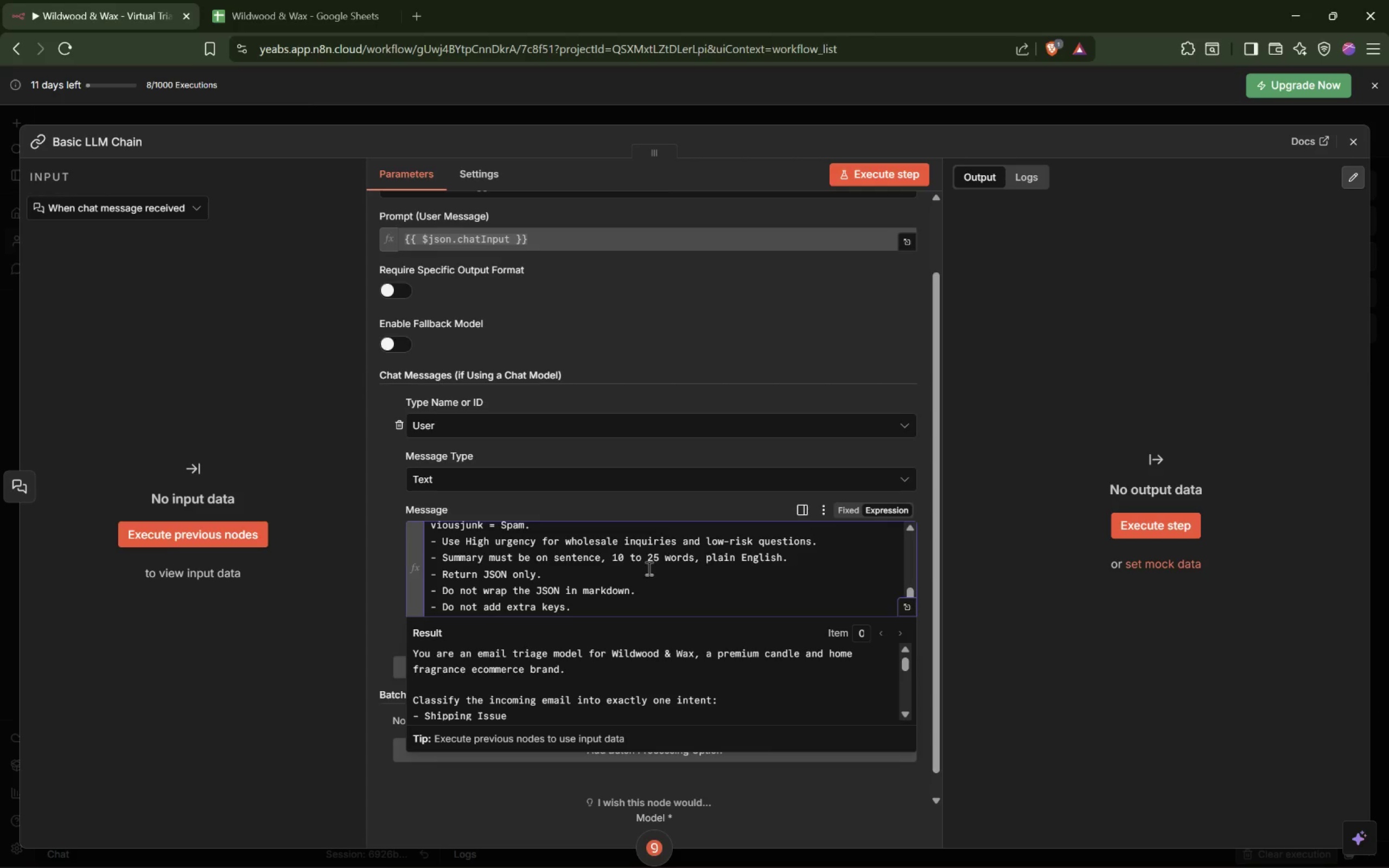 
key(Enter)
 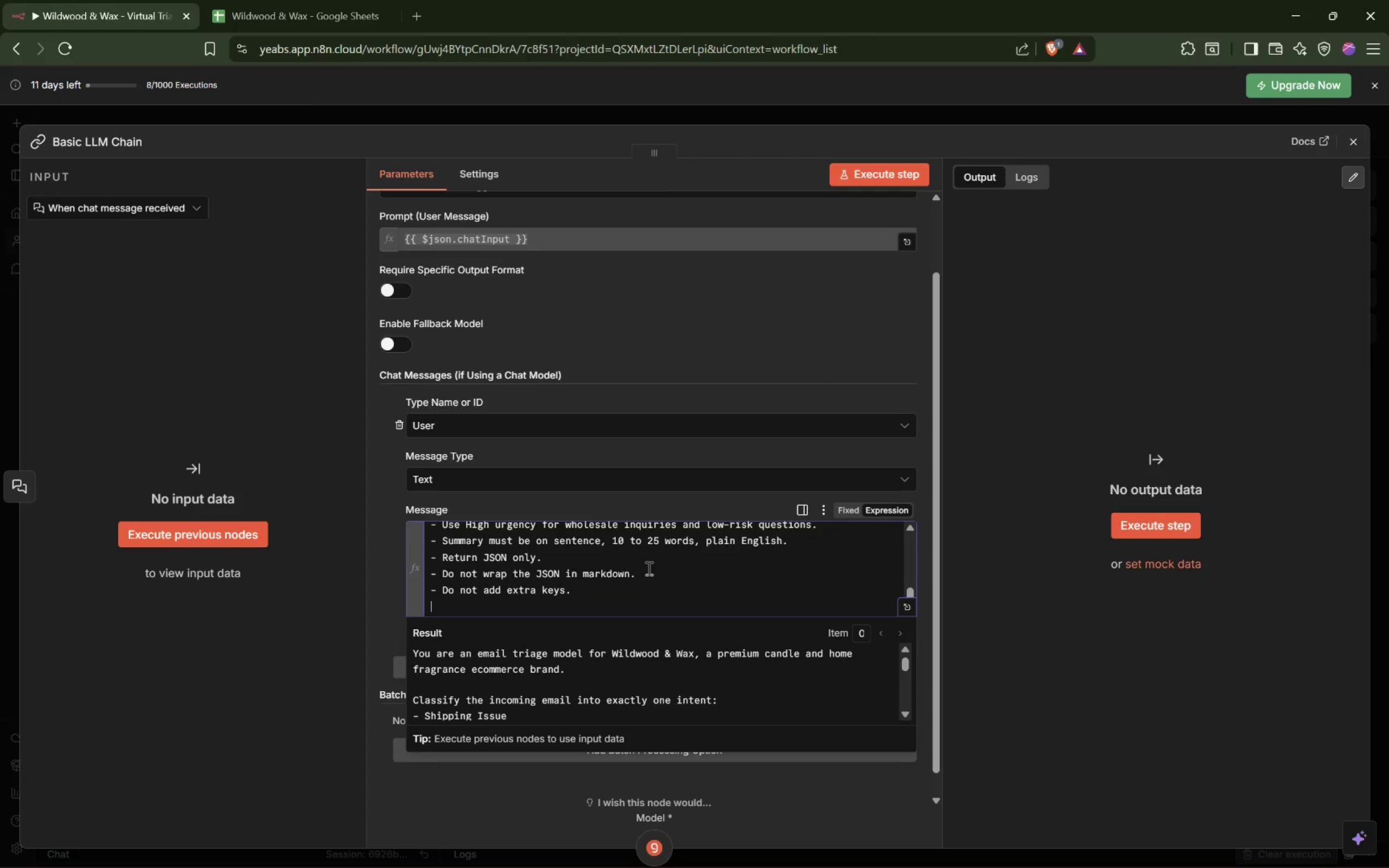 
key(Enter)
 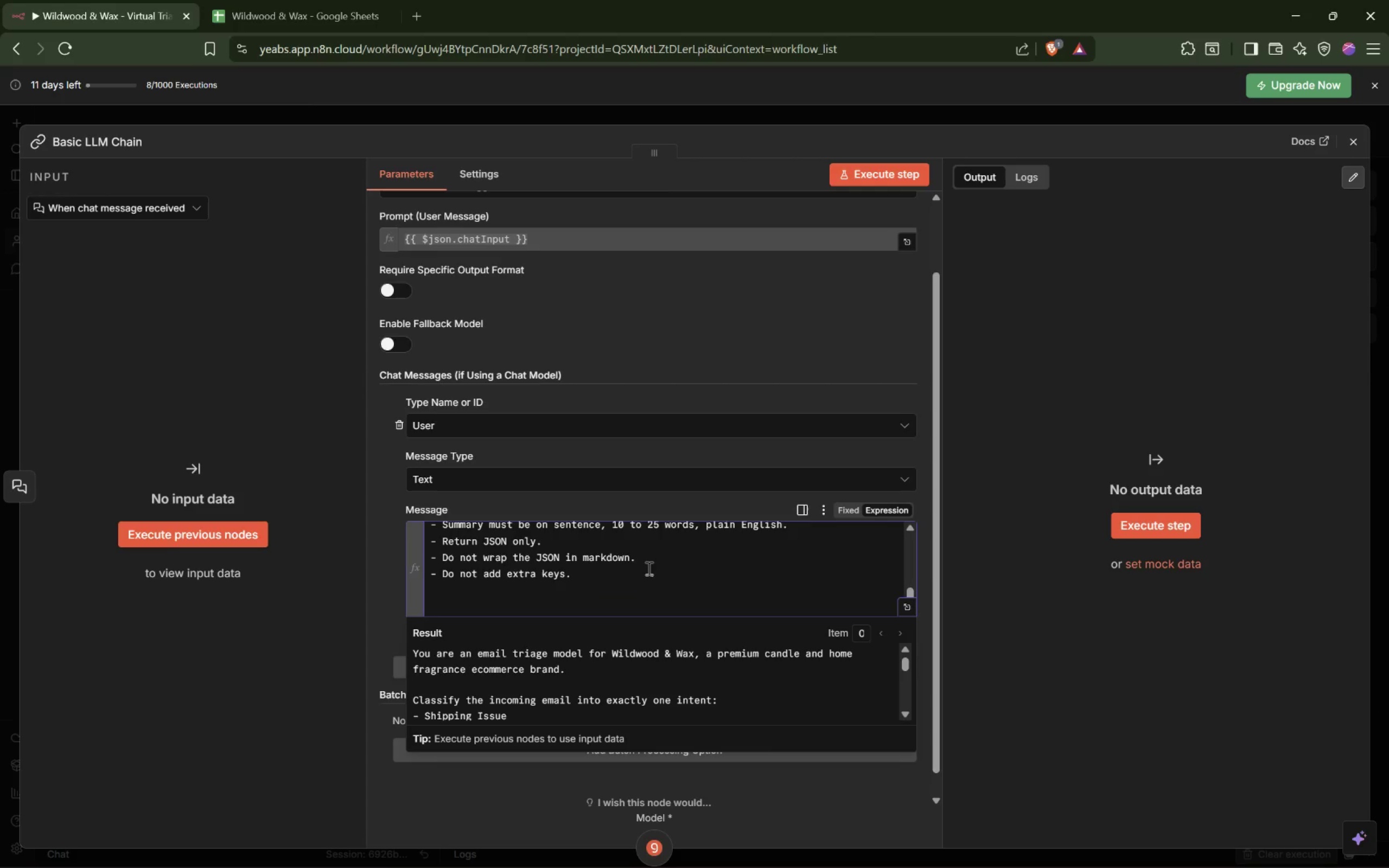 
type(Required JSON shape: )
 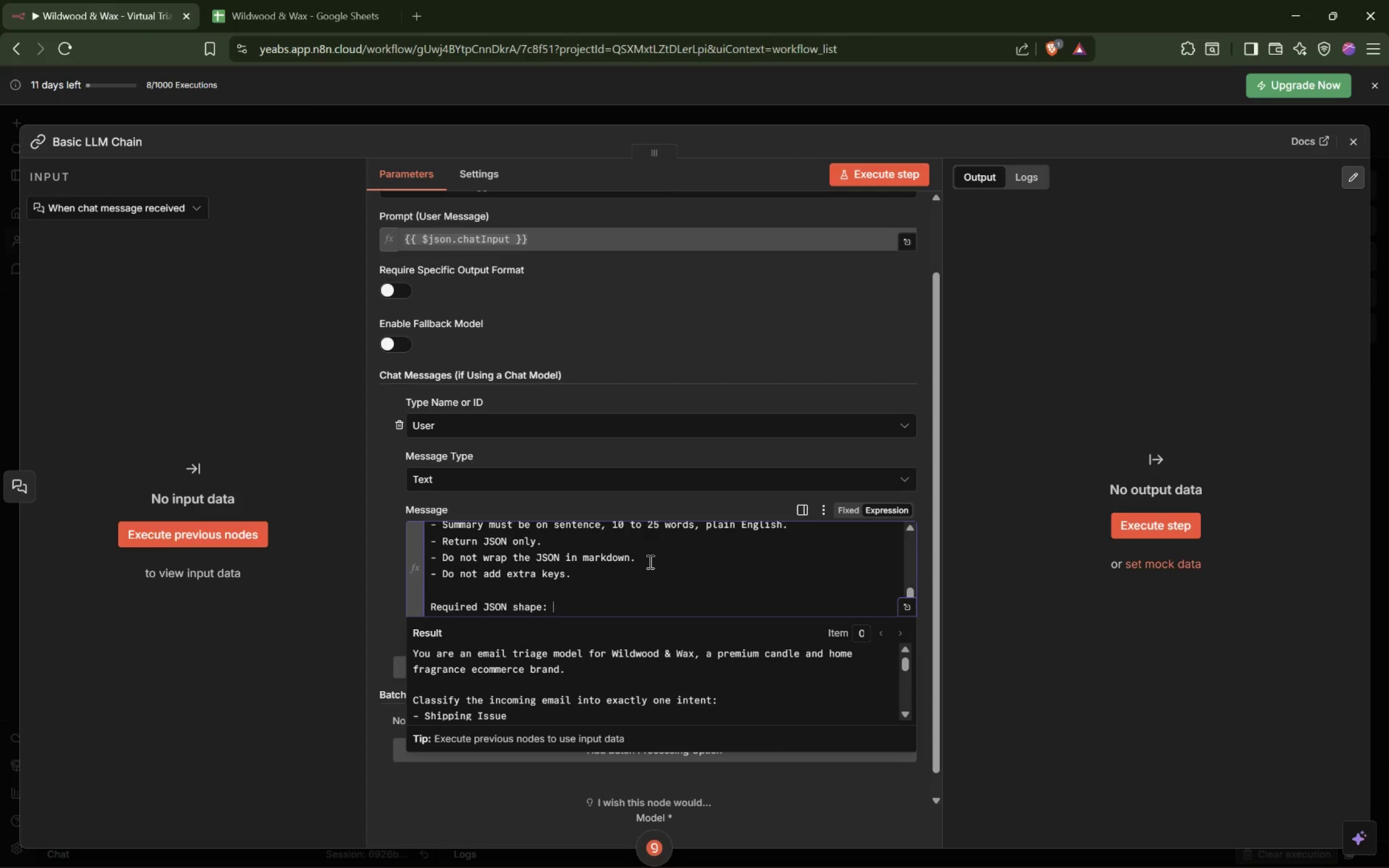 
key(Enter)
 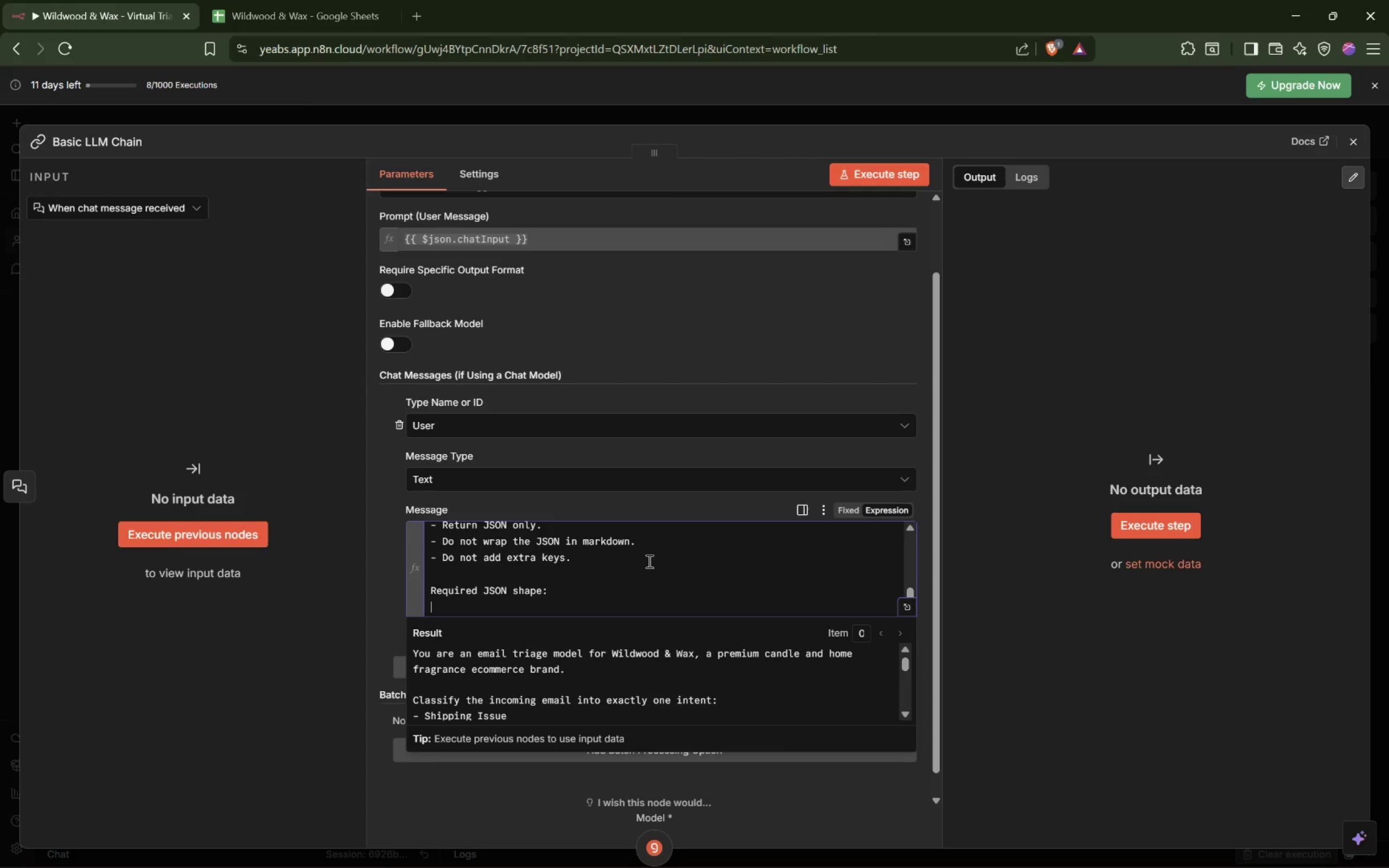 
key(Shift+BracketLeft)
 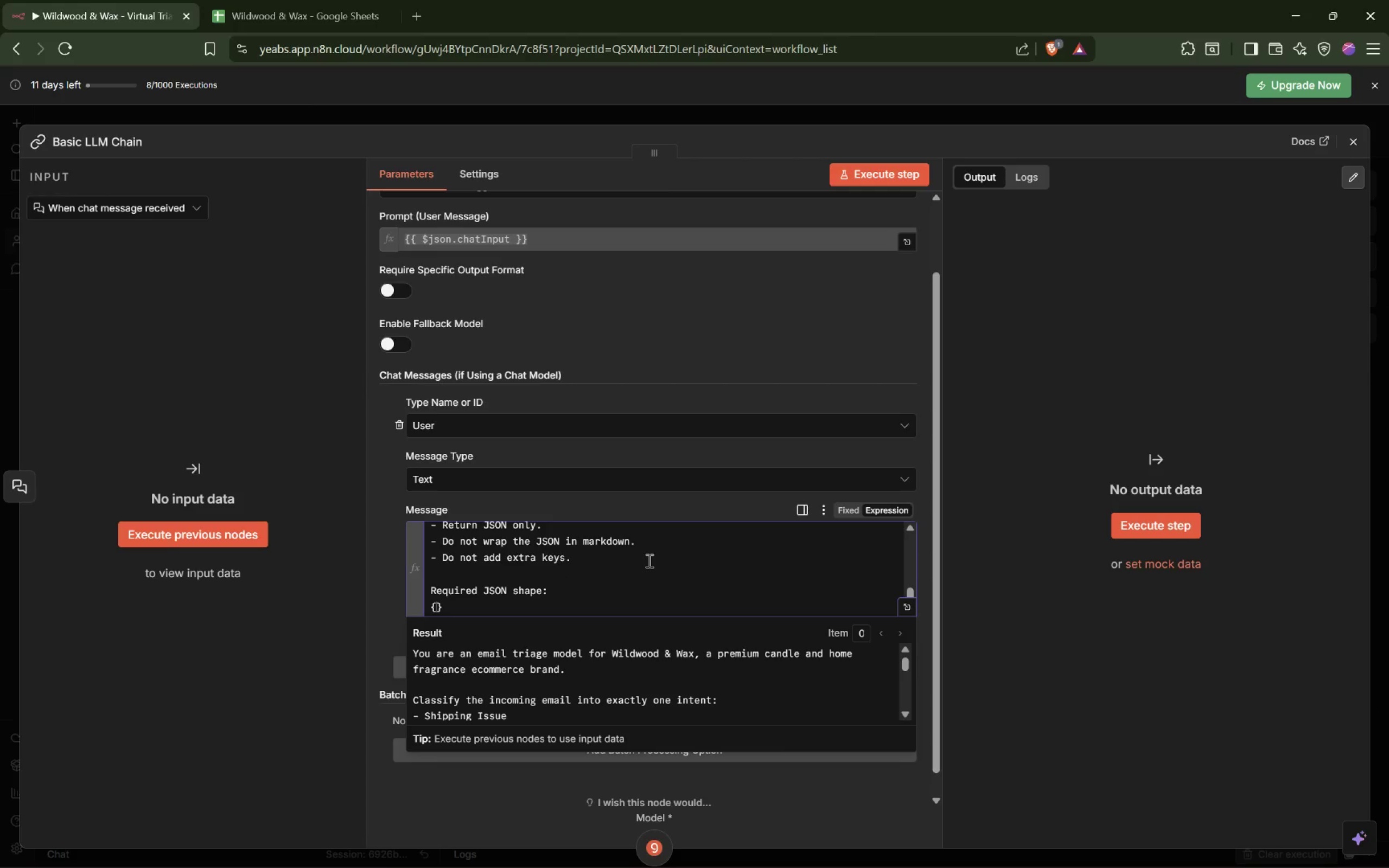 
key(Enter)
 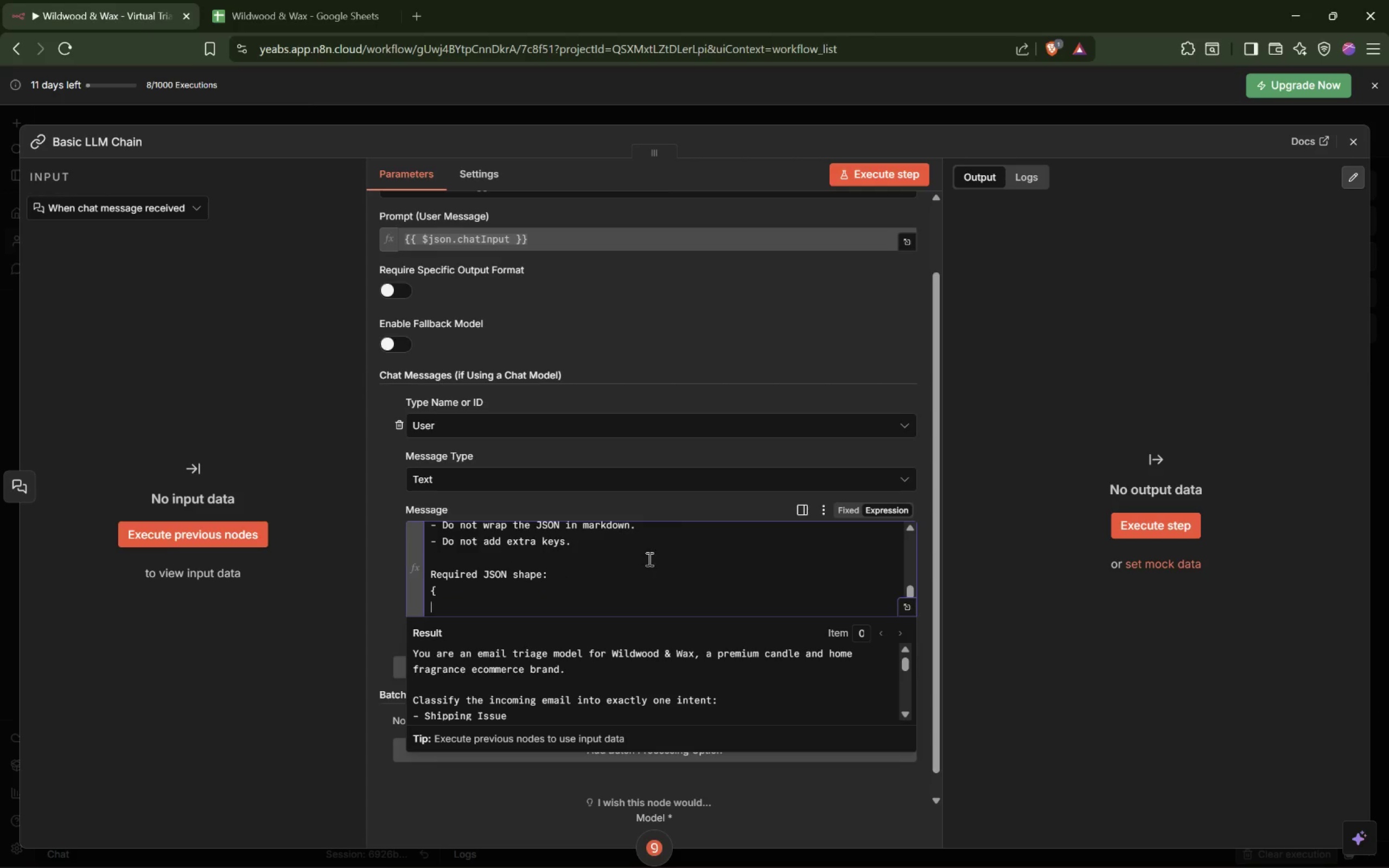 
type("intent)
key(Tab)
 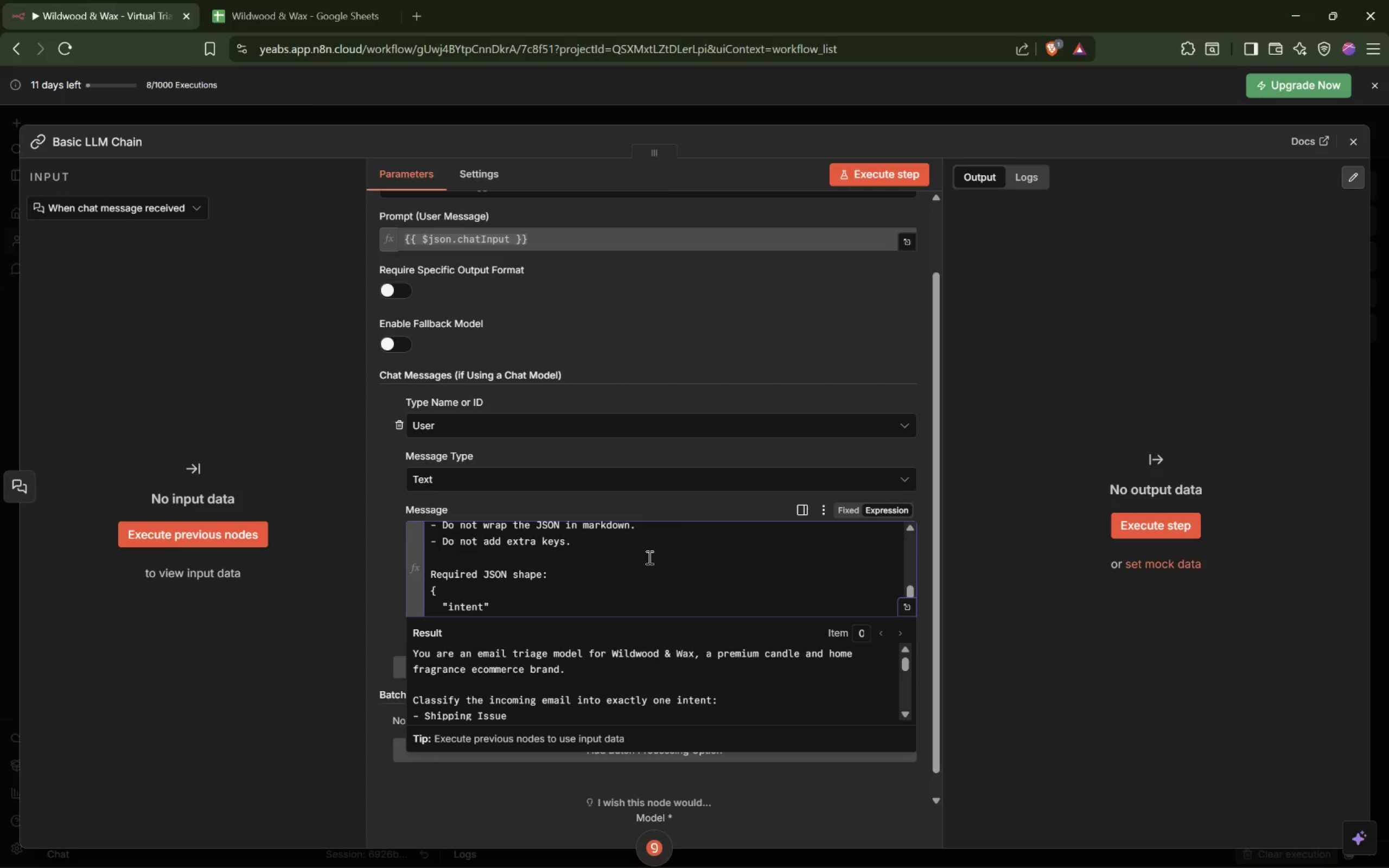 
key(ArrowRight)
 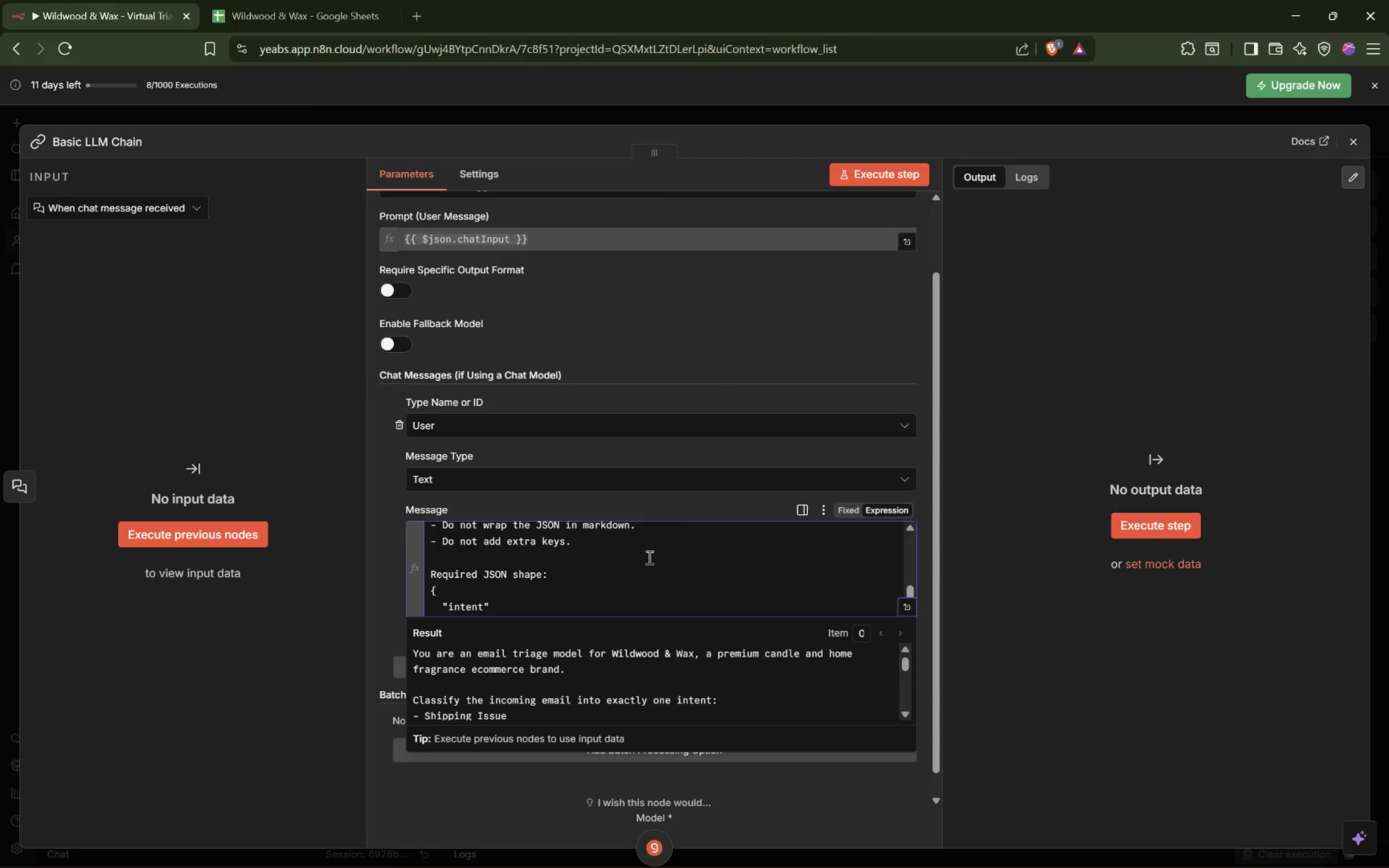 
left_click_drag(start_coordinate=[648, 557], to_coordinate=[688, 713])
 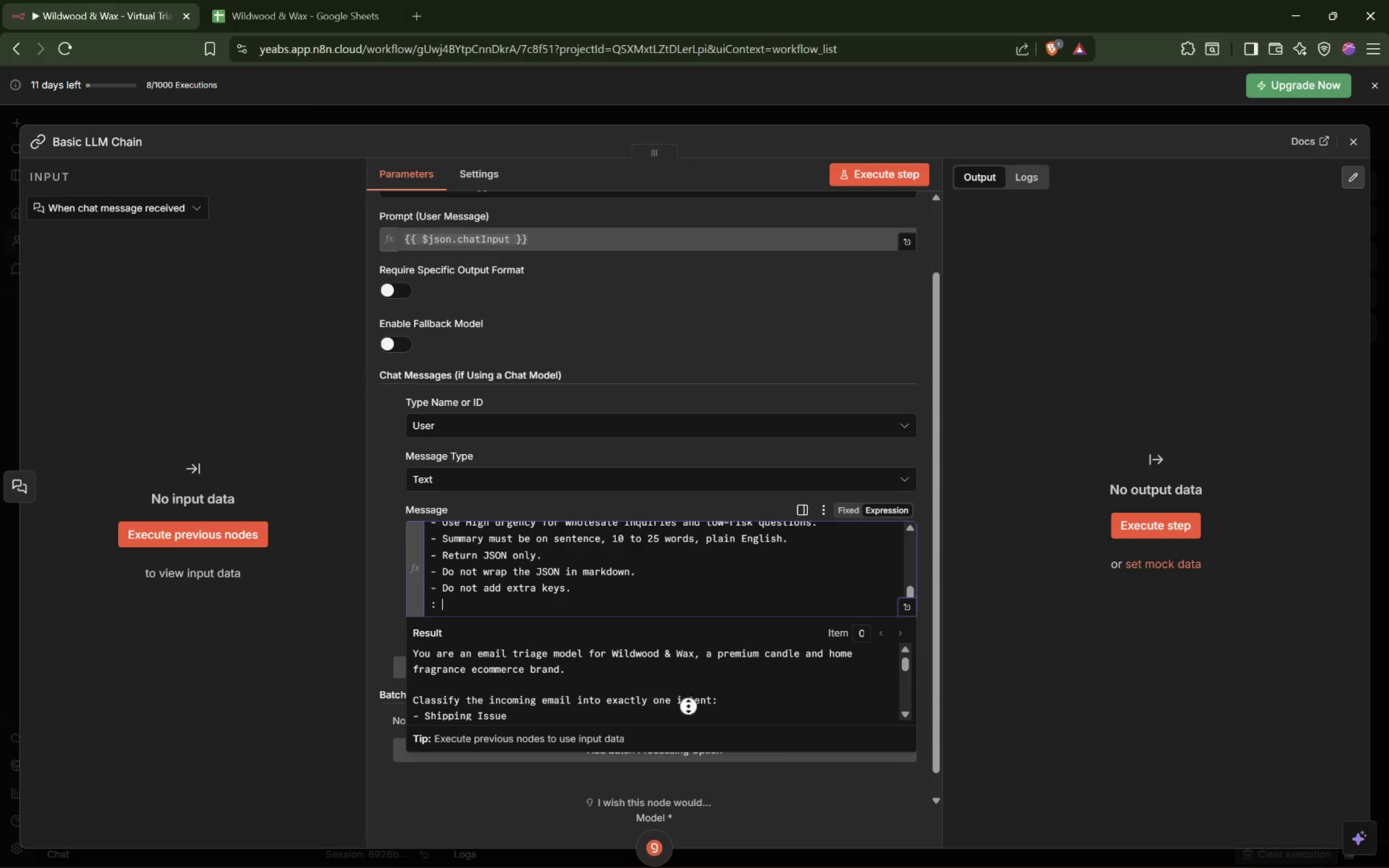 
key(Shift+Semicolon)
 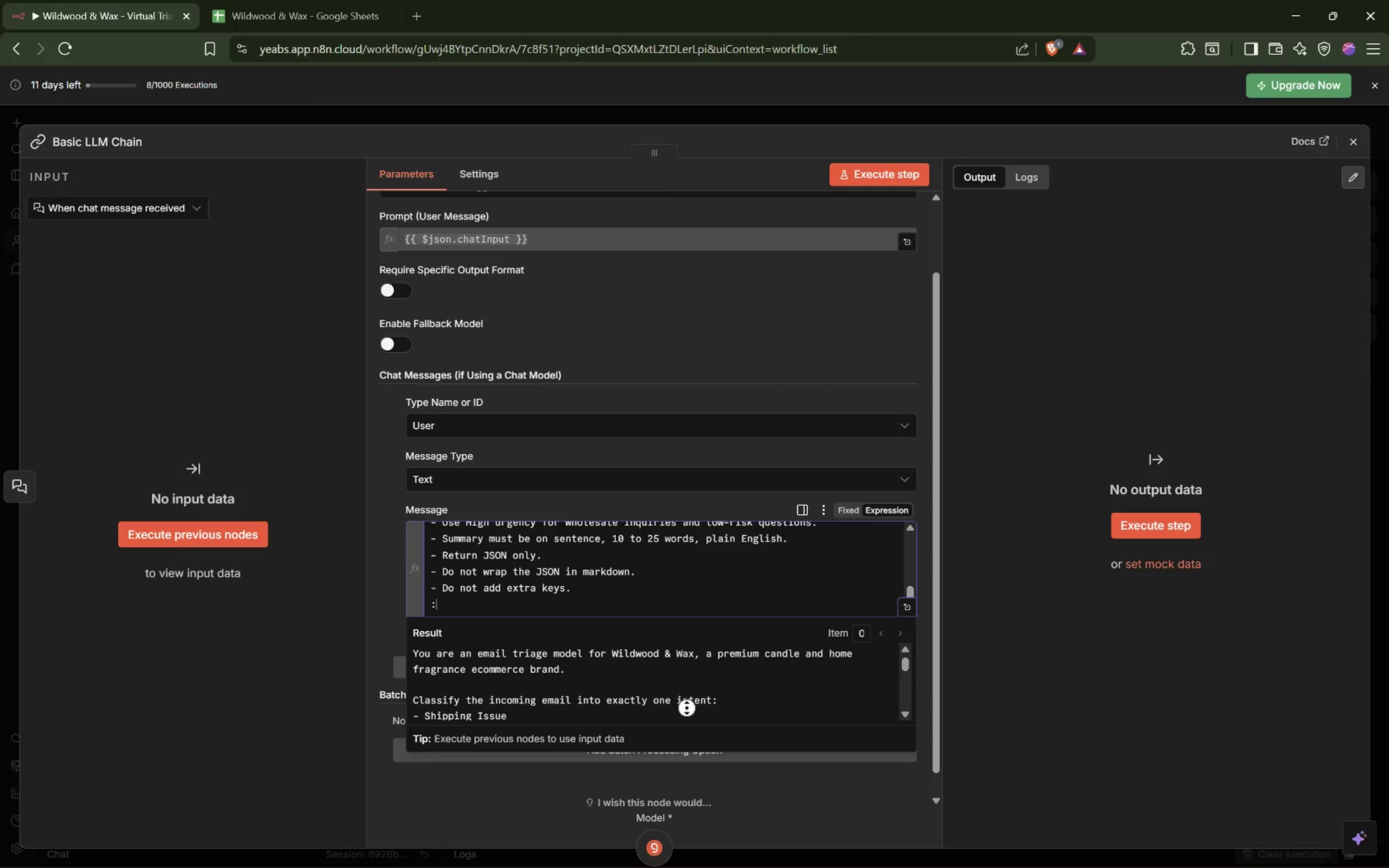 
key(Shift+Space)
 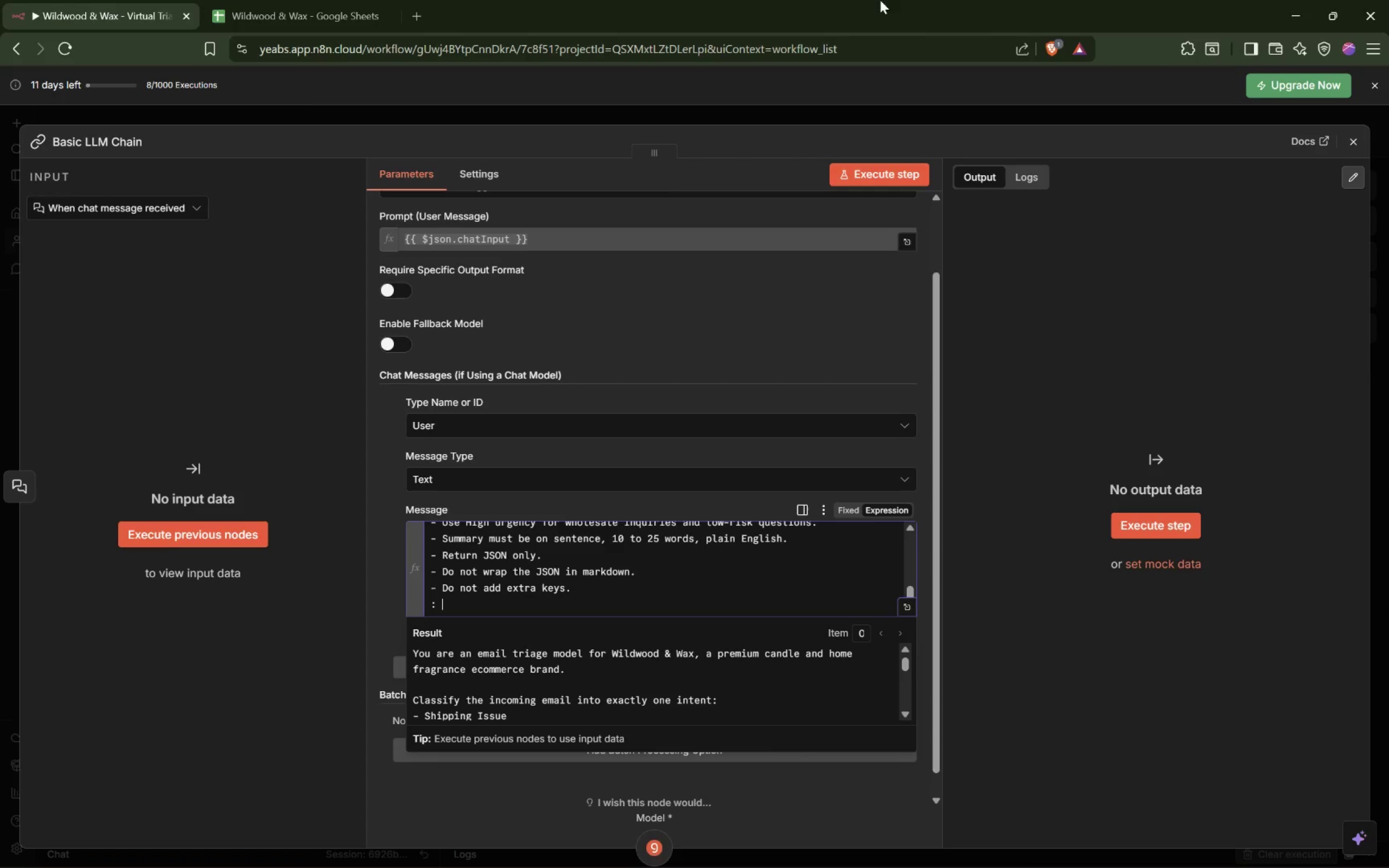 
scroll: coordinate [652, 575], scroll_direction: none, amount: 0.0
 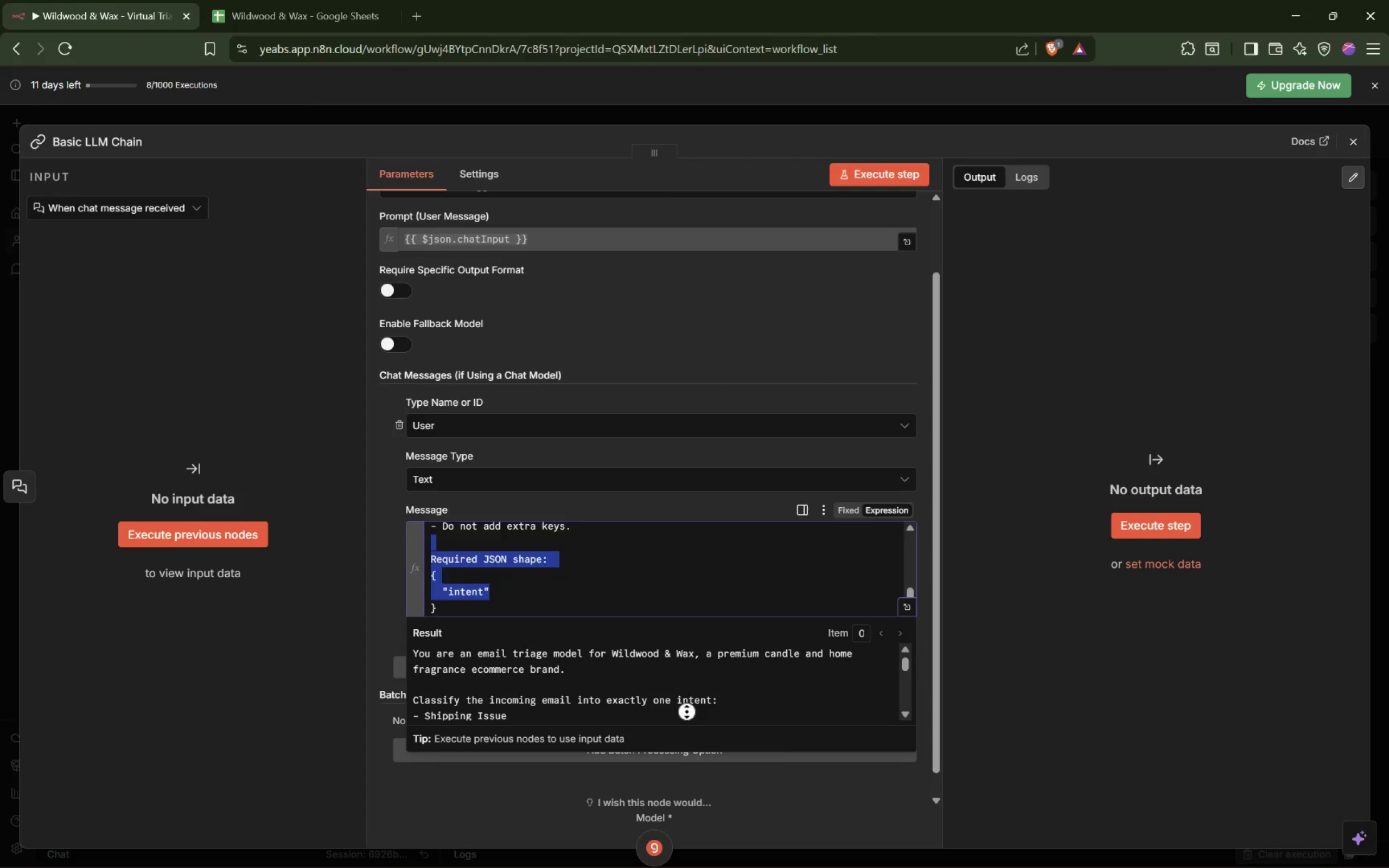 
key(Control+Z)
 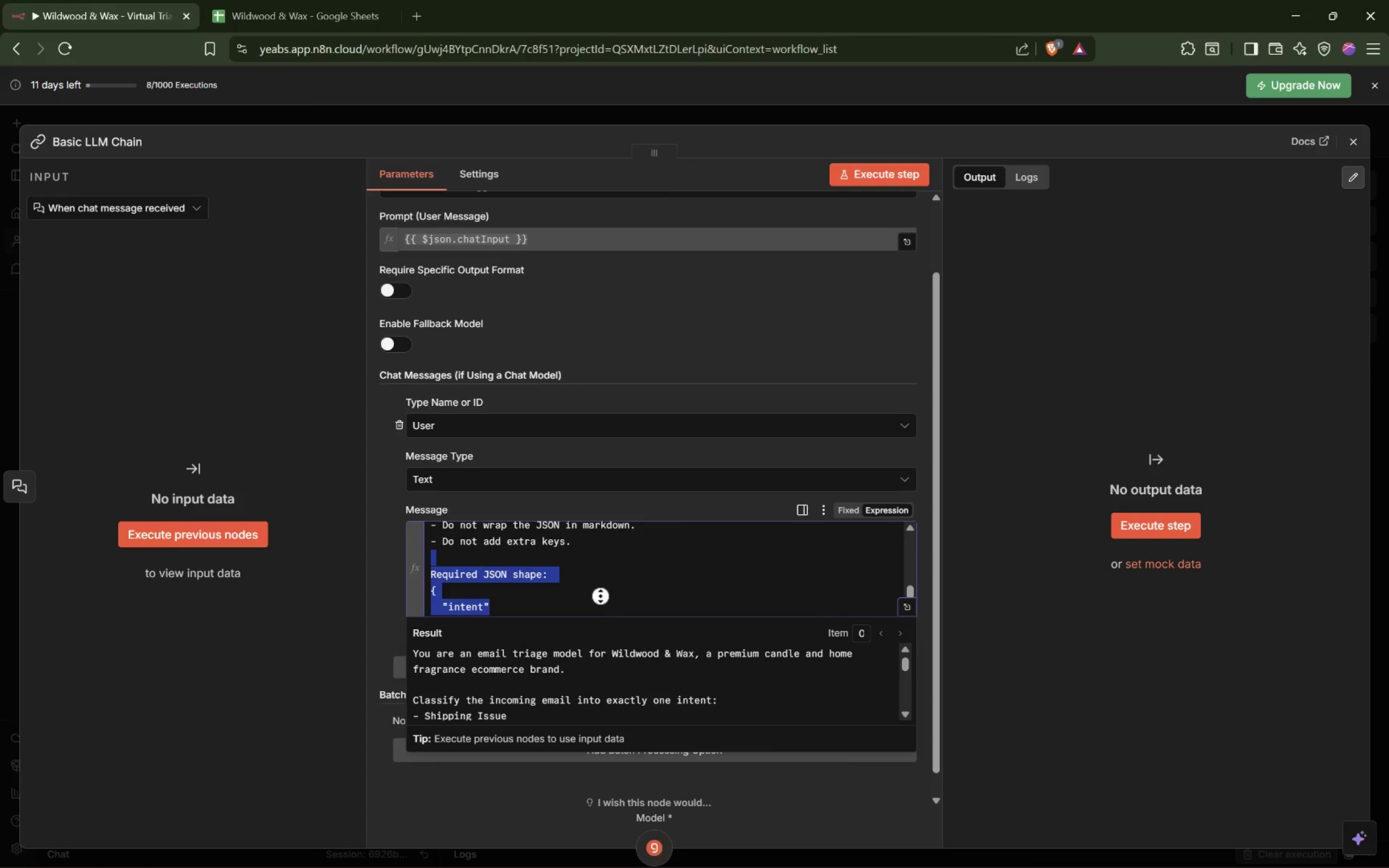 
left_click([604, 590])
 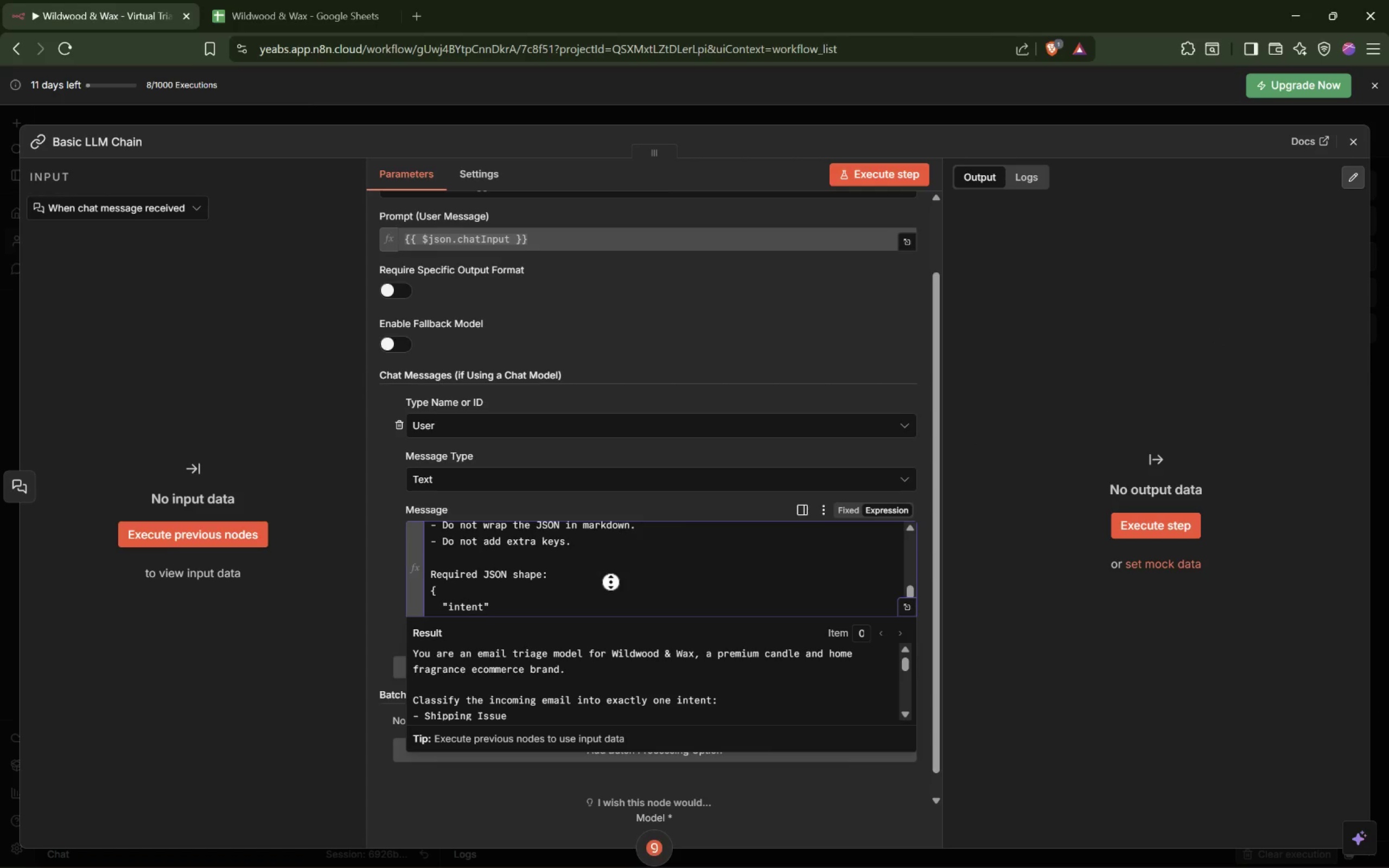 
key(Escape)
 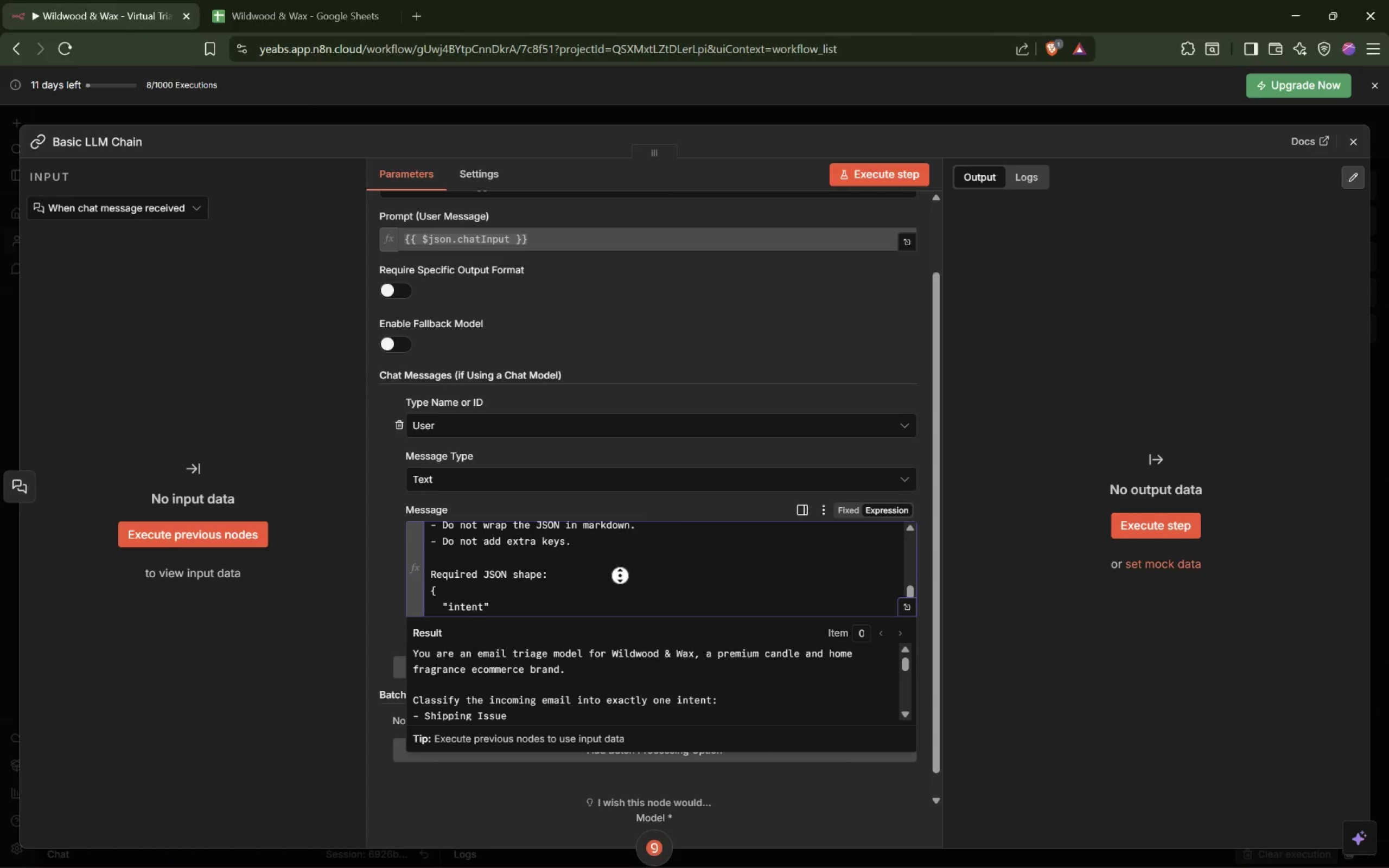 
scroll: coordinate [631, 567], scroll_direction: none, amount: 0.0
 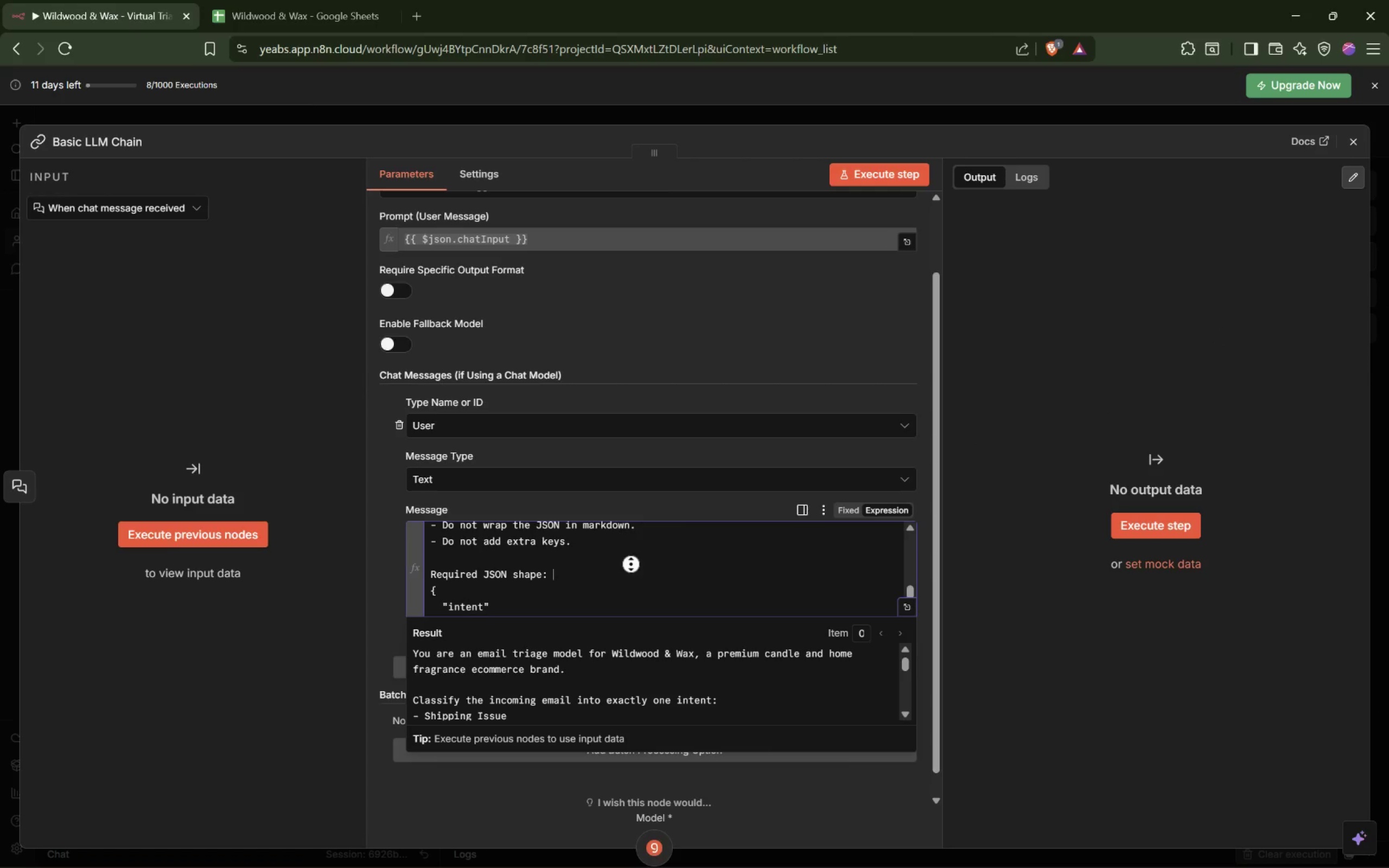 
scroll: coordinate [633, 563], scroll_direction: up, amount: 3.0
 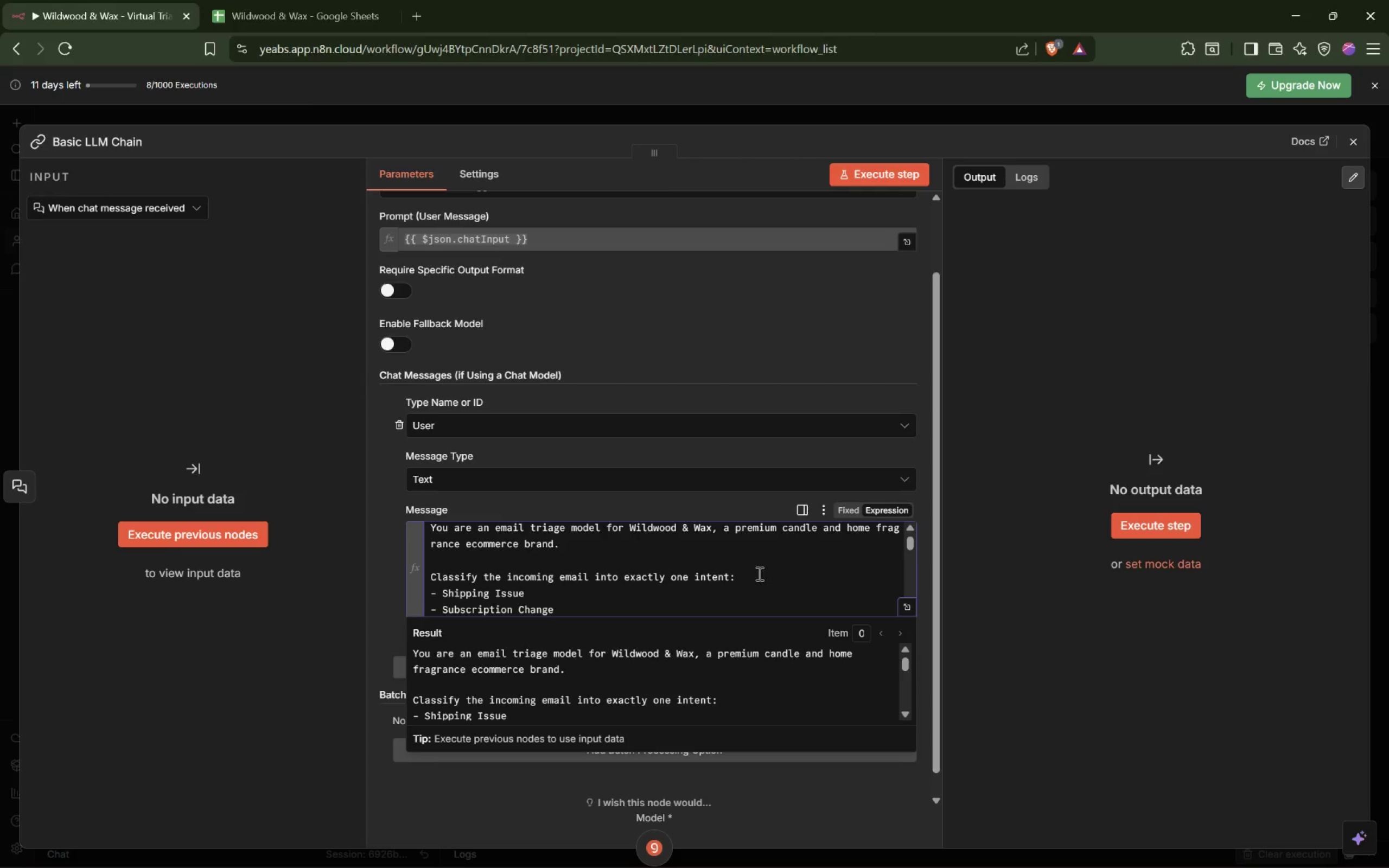 
left_click([571, 582])
 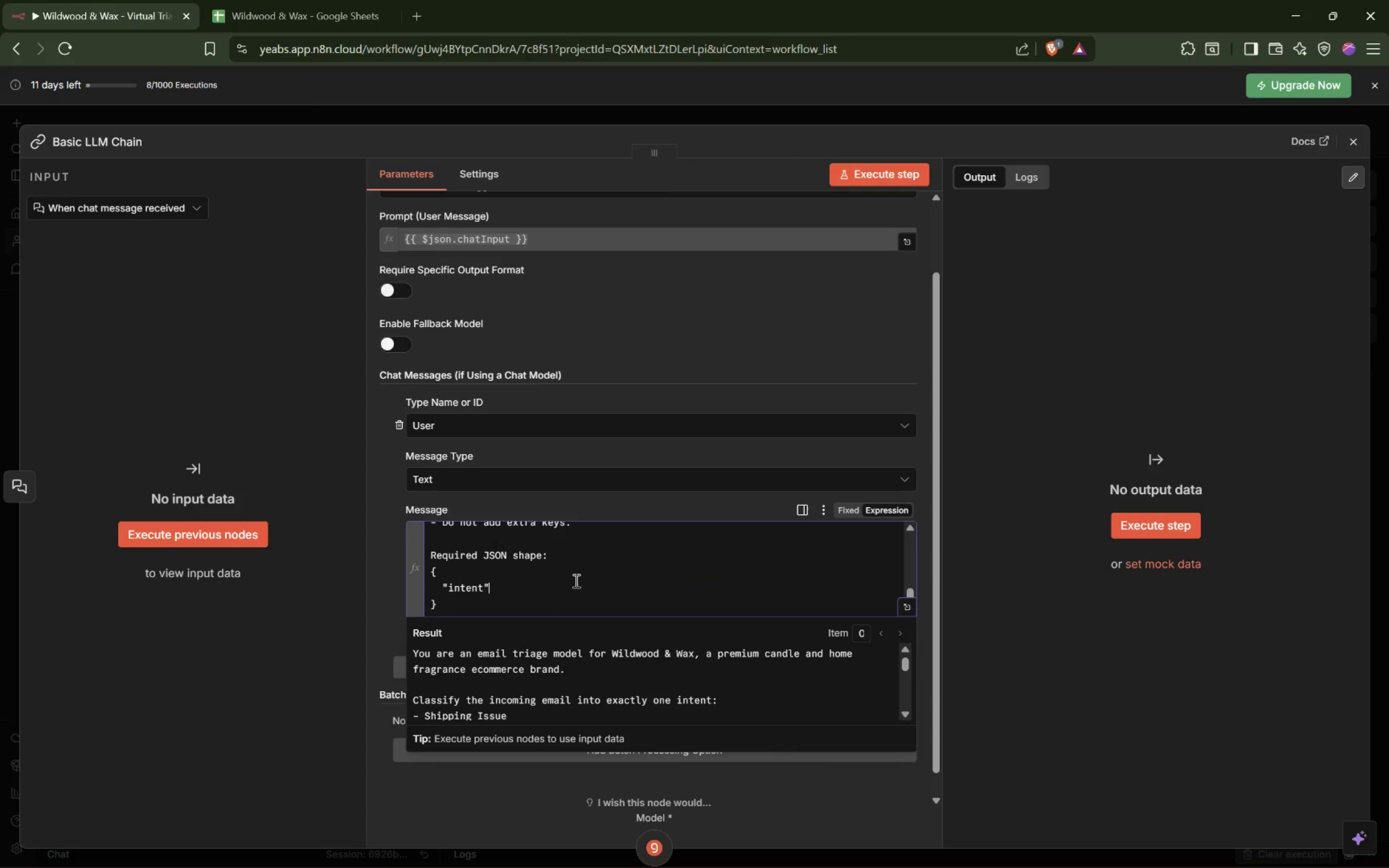 
scroll: coordinate [724, 585], scroll_direction: down, amount: 12.0
 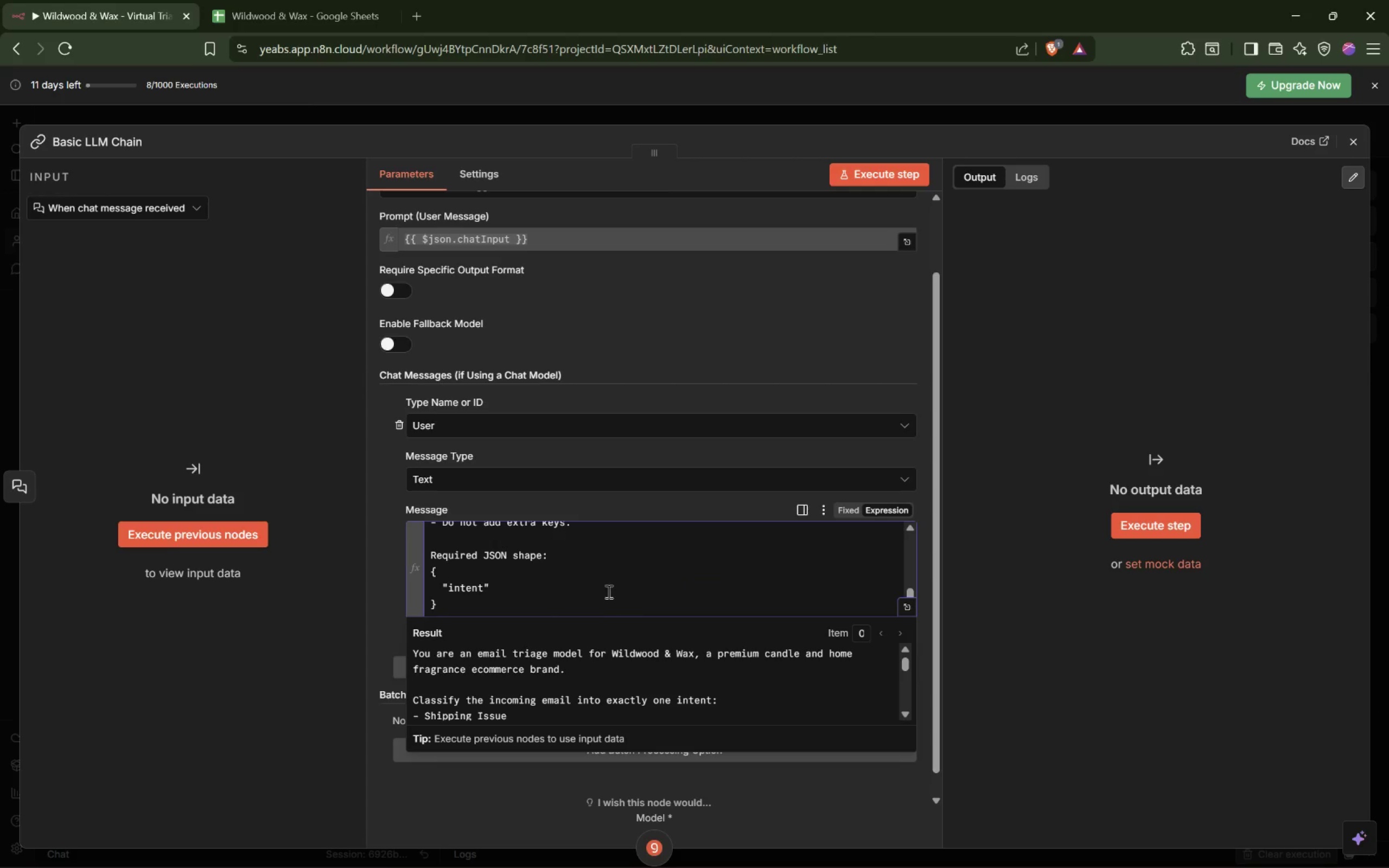 
type(: "Shipping Issue | )
 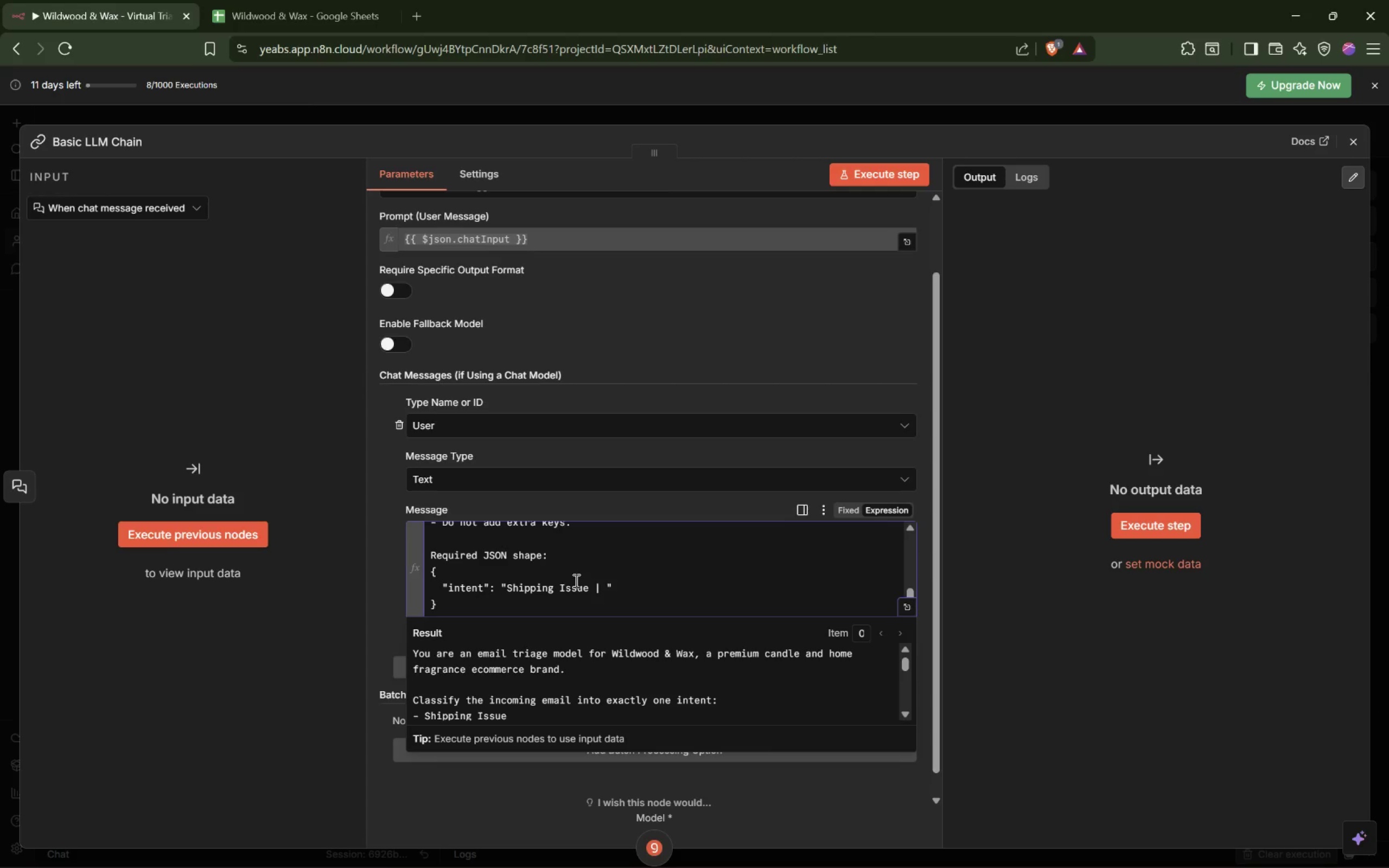 
type(Subscription Change | Wholesale Inquiry | s)
key(Backspace)
type(Spam)
 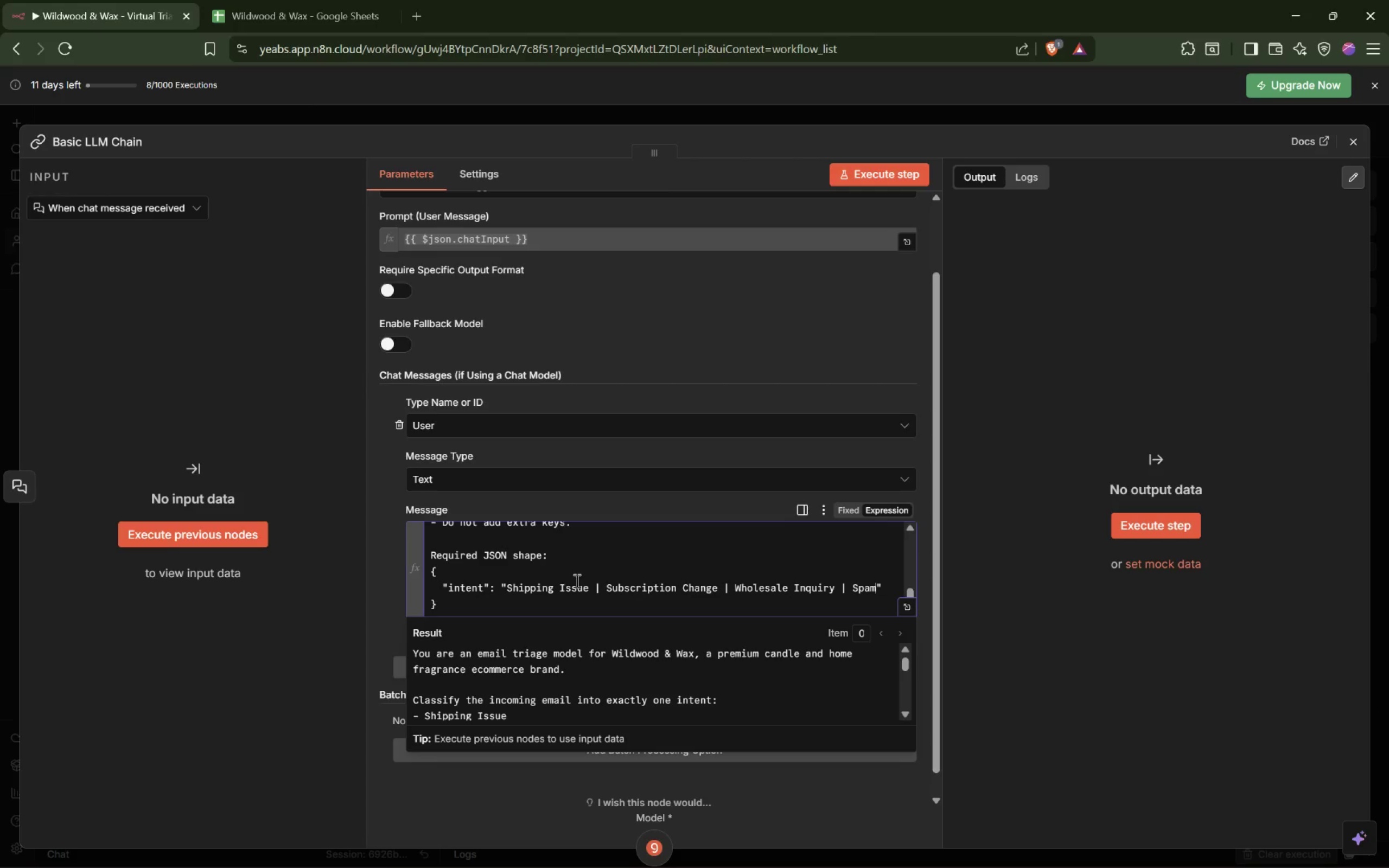 
key(ArrowRight)
 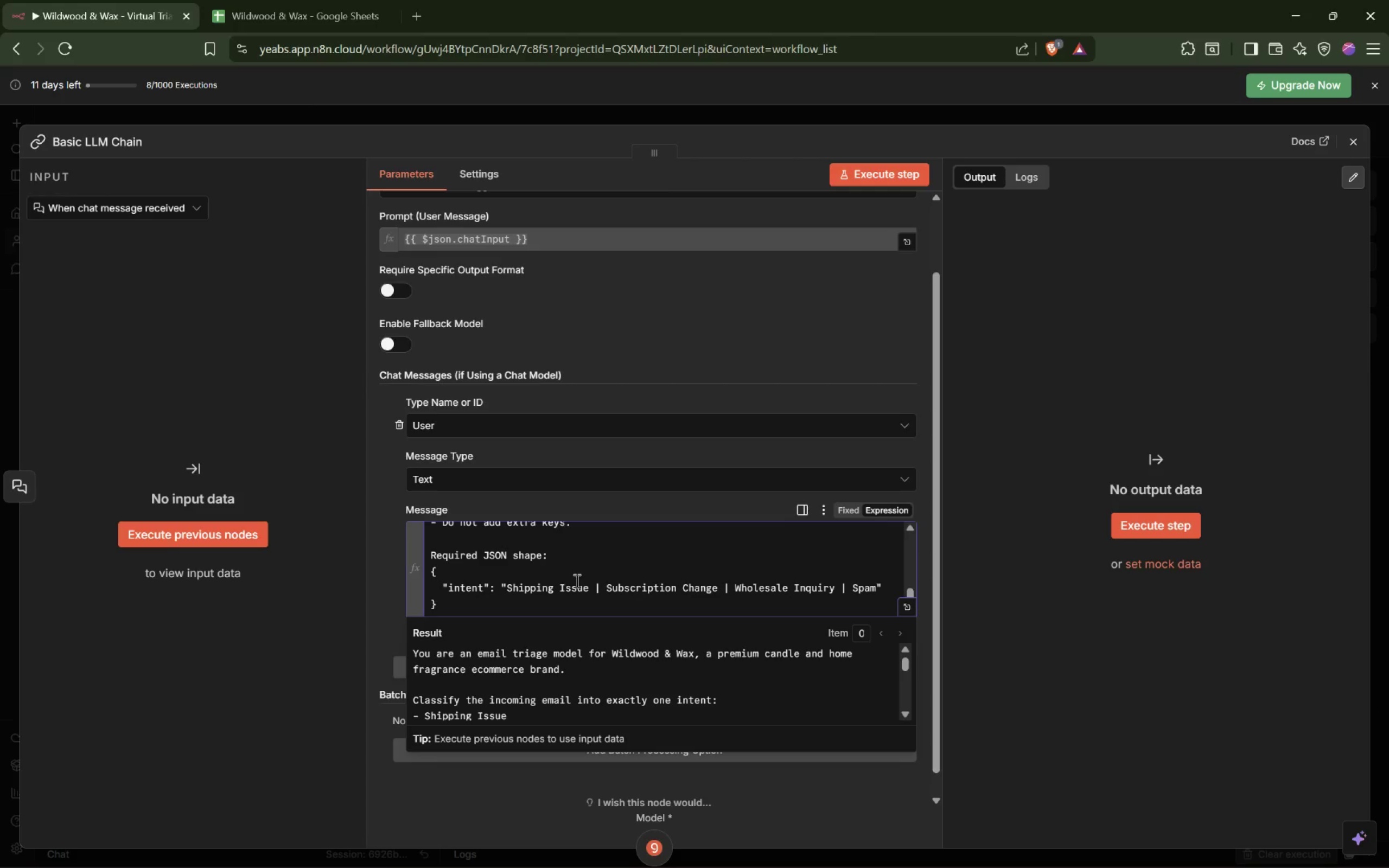 
key(Comma)
 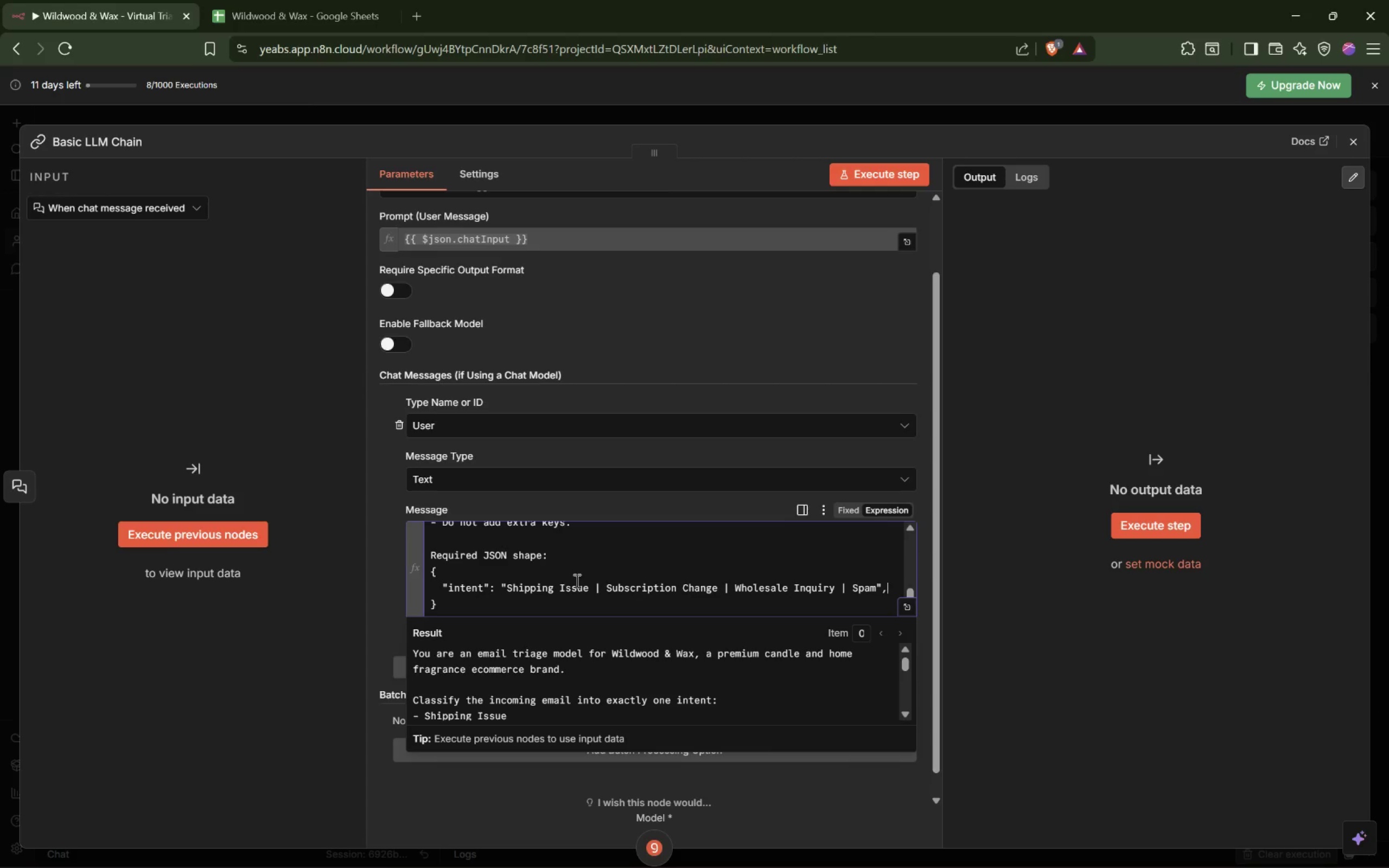 
key(Enter)
 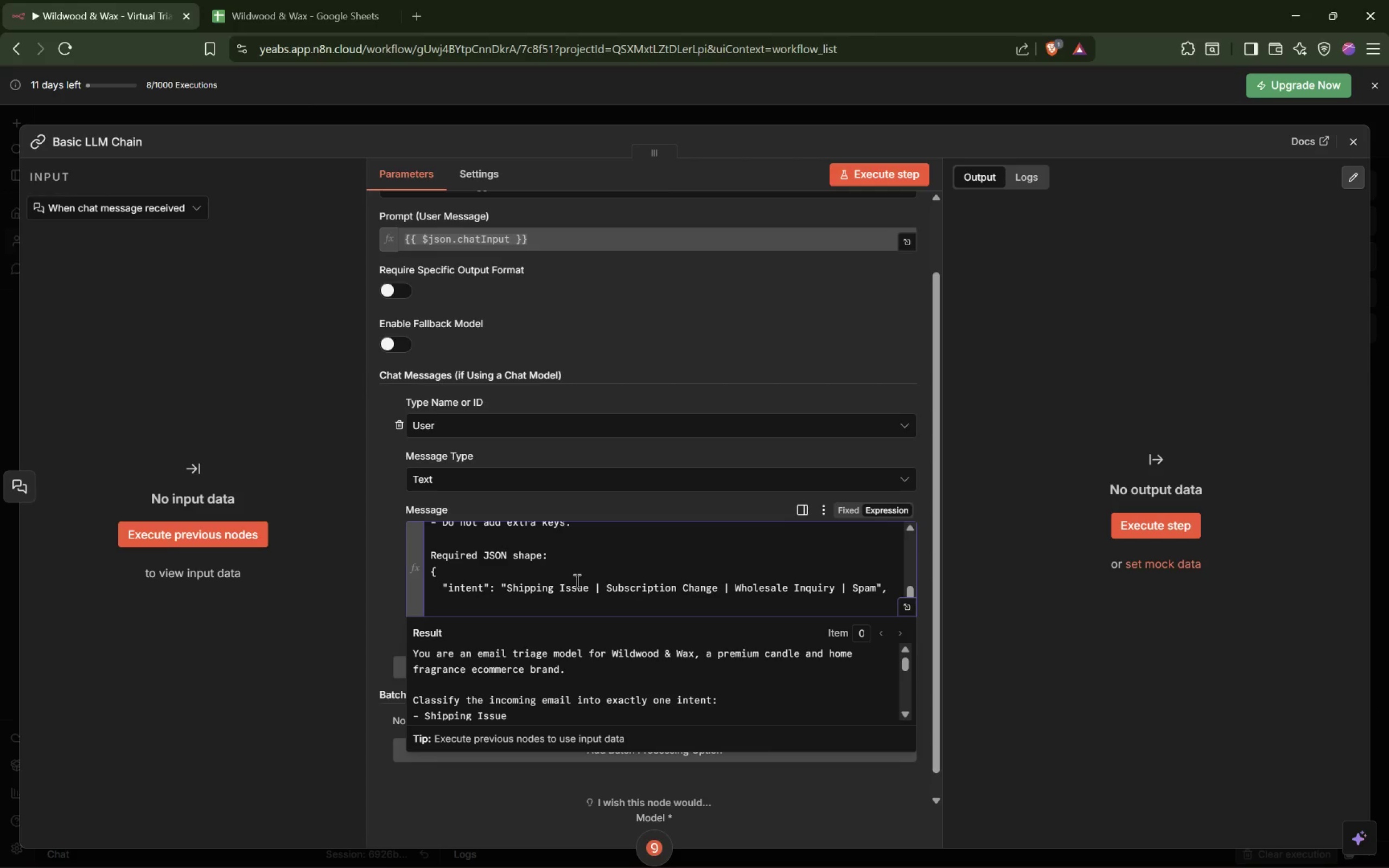 
key(Tab)
 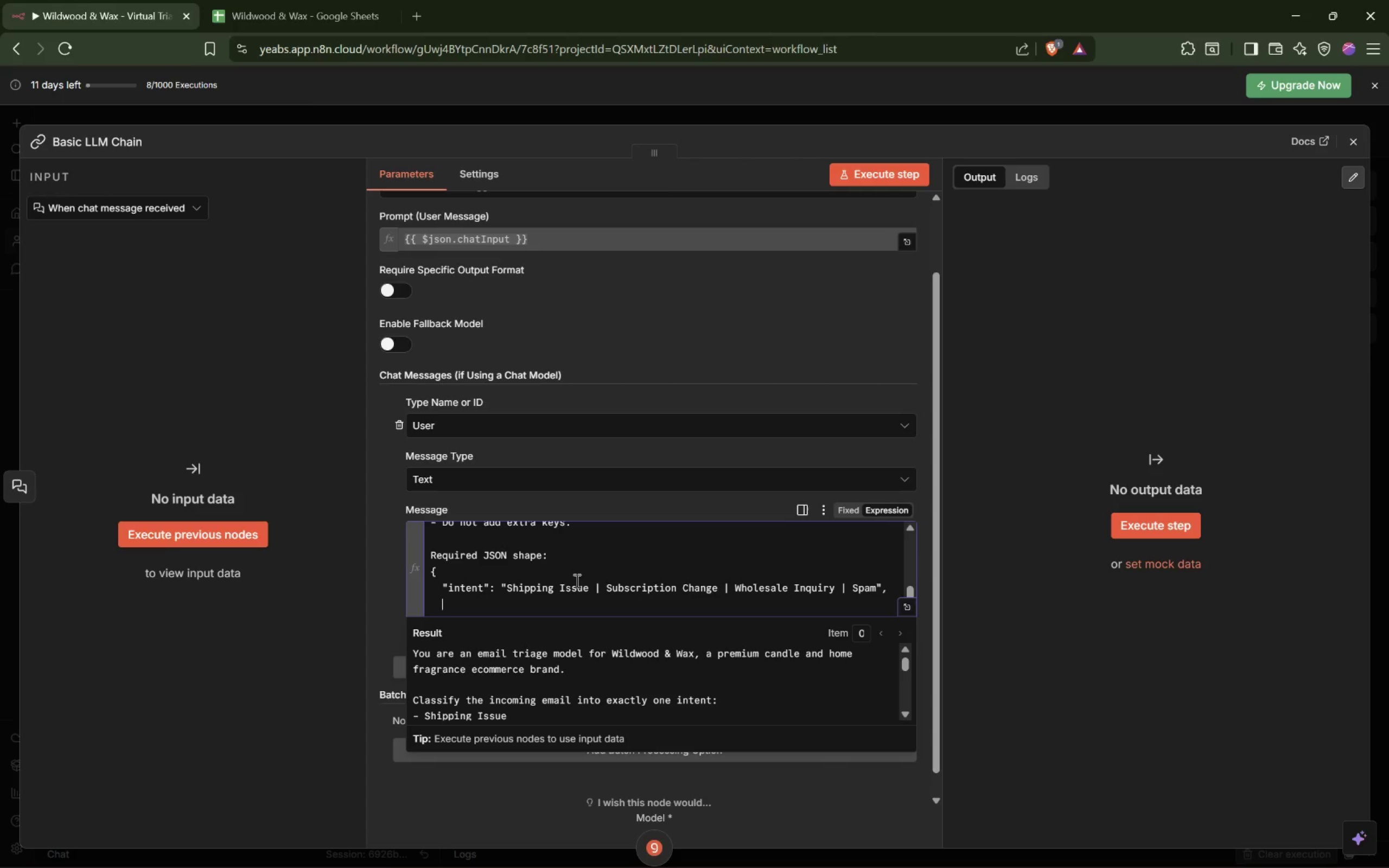 
key(Shift+ShiftLeft)
 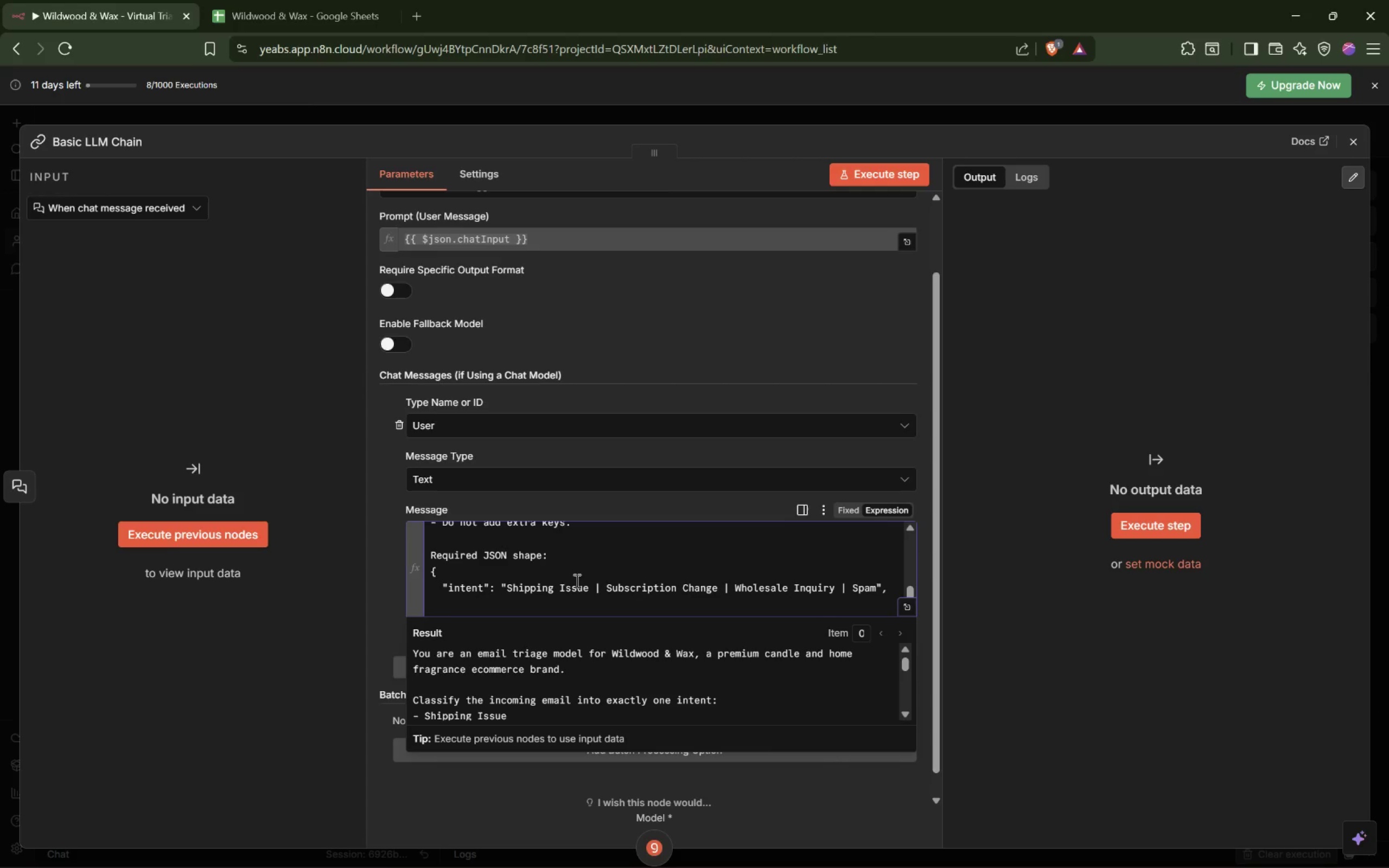 
key(Shift+Quote)
 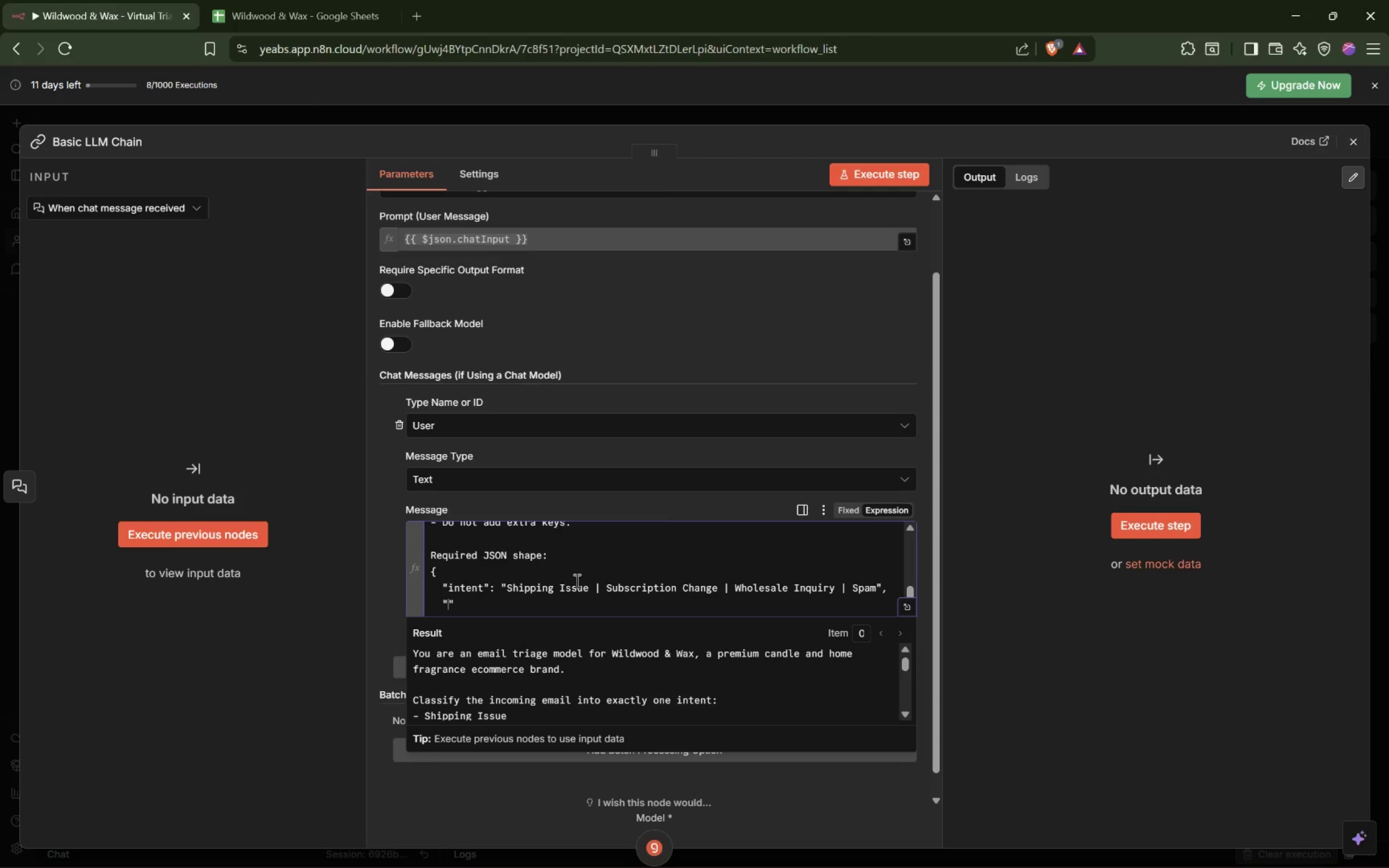 
type(urgency)
 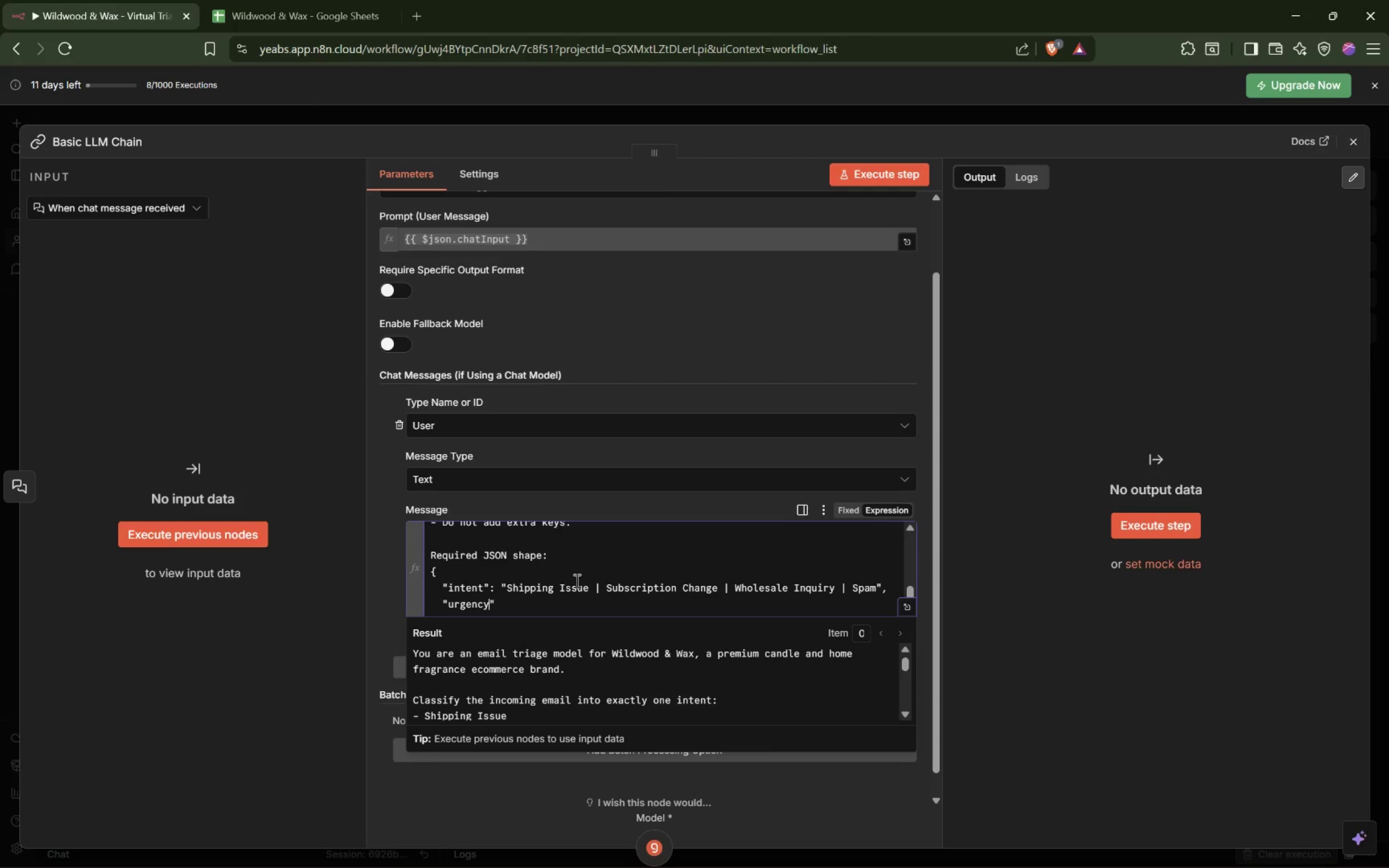 
key(ArrowRight)
 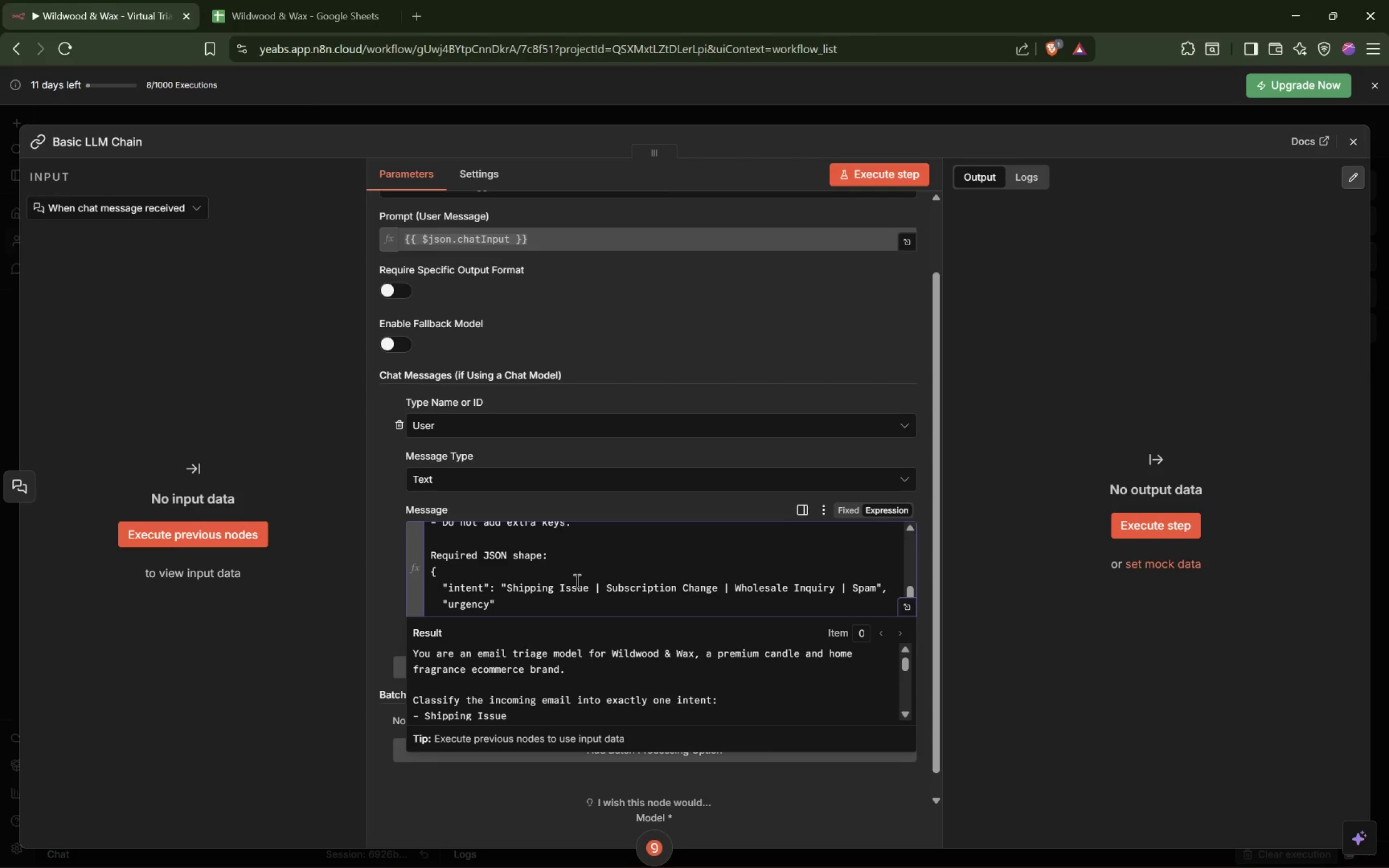 
type(: "Low | Medium | High)
 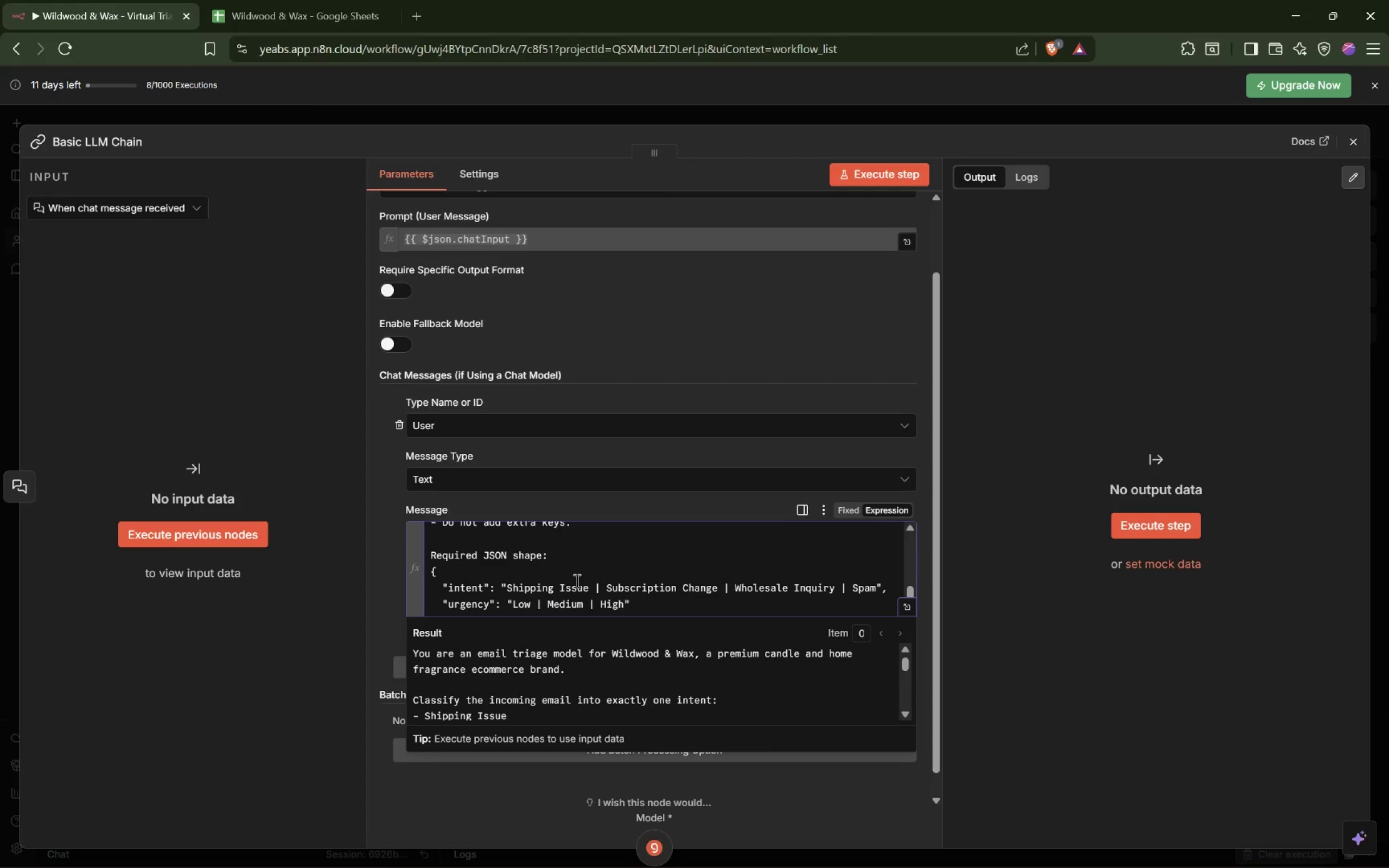 
key(ArrowRight)
 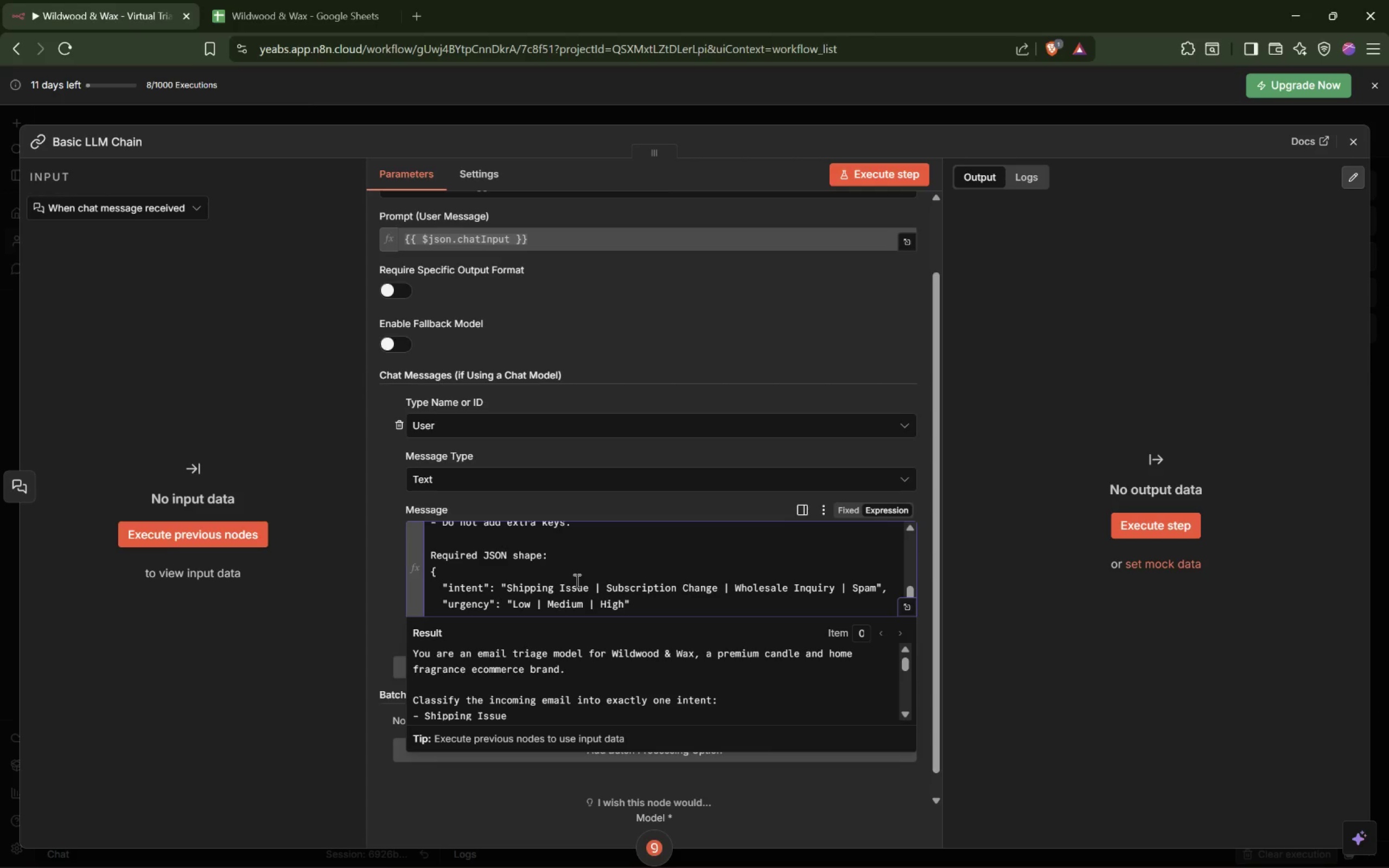 
key(Comma)
 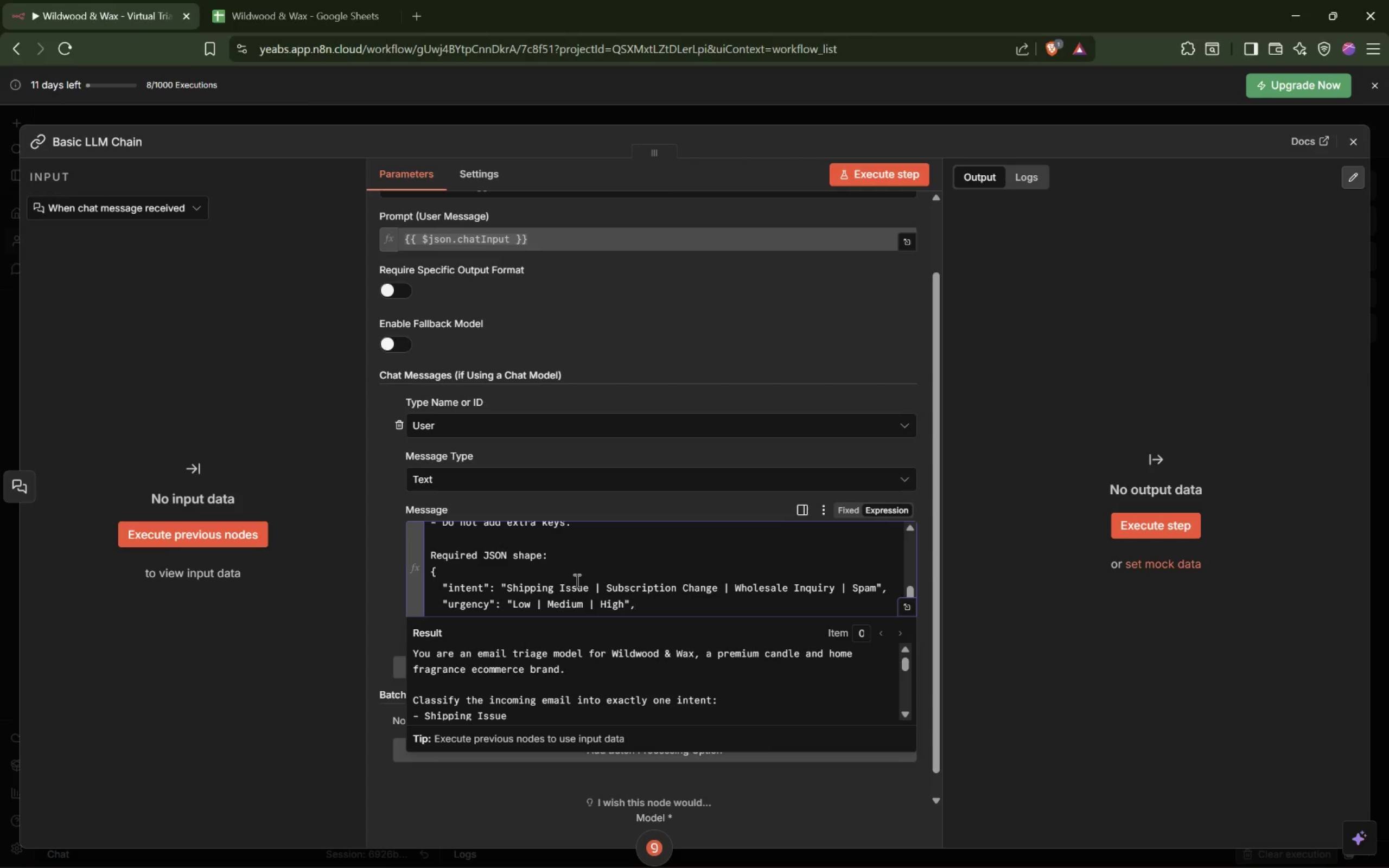 
key(Enter)
 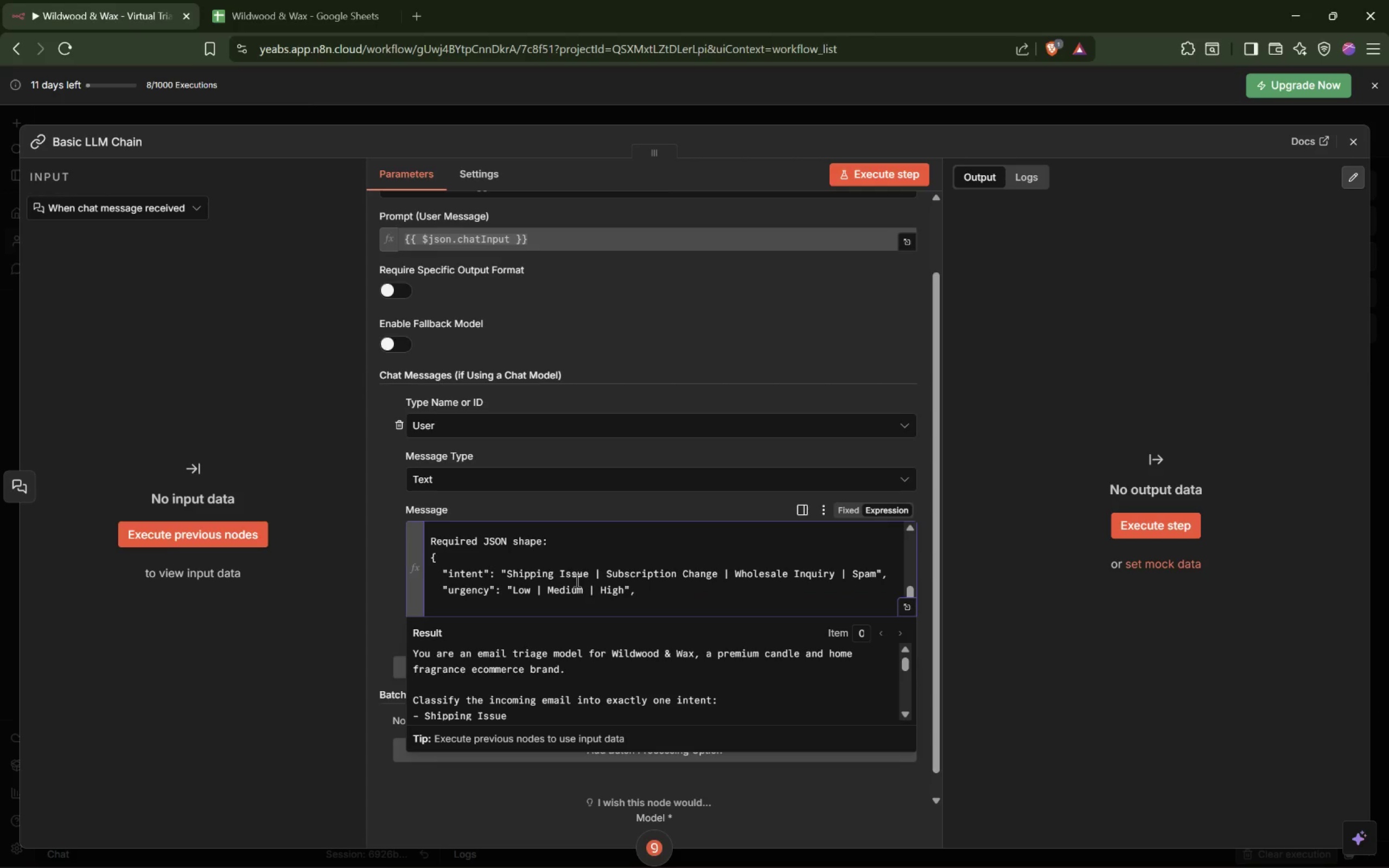 
key(Tab)
type("summary)
 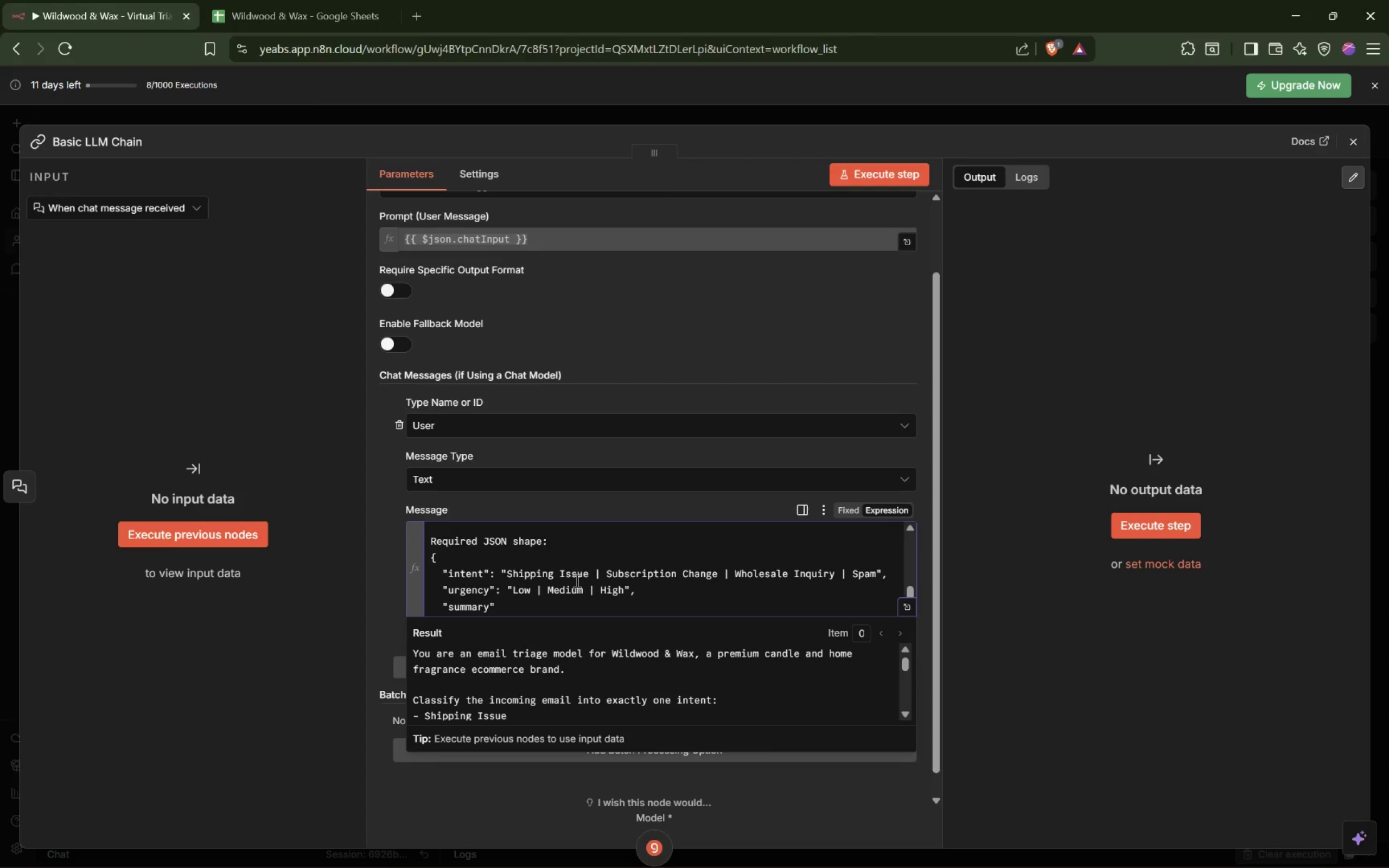 
key(ArrowRight)
 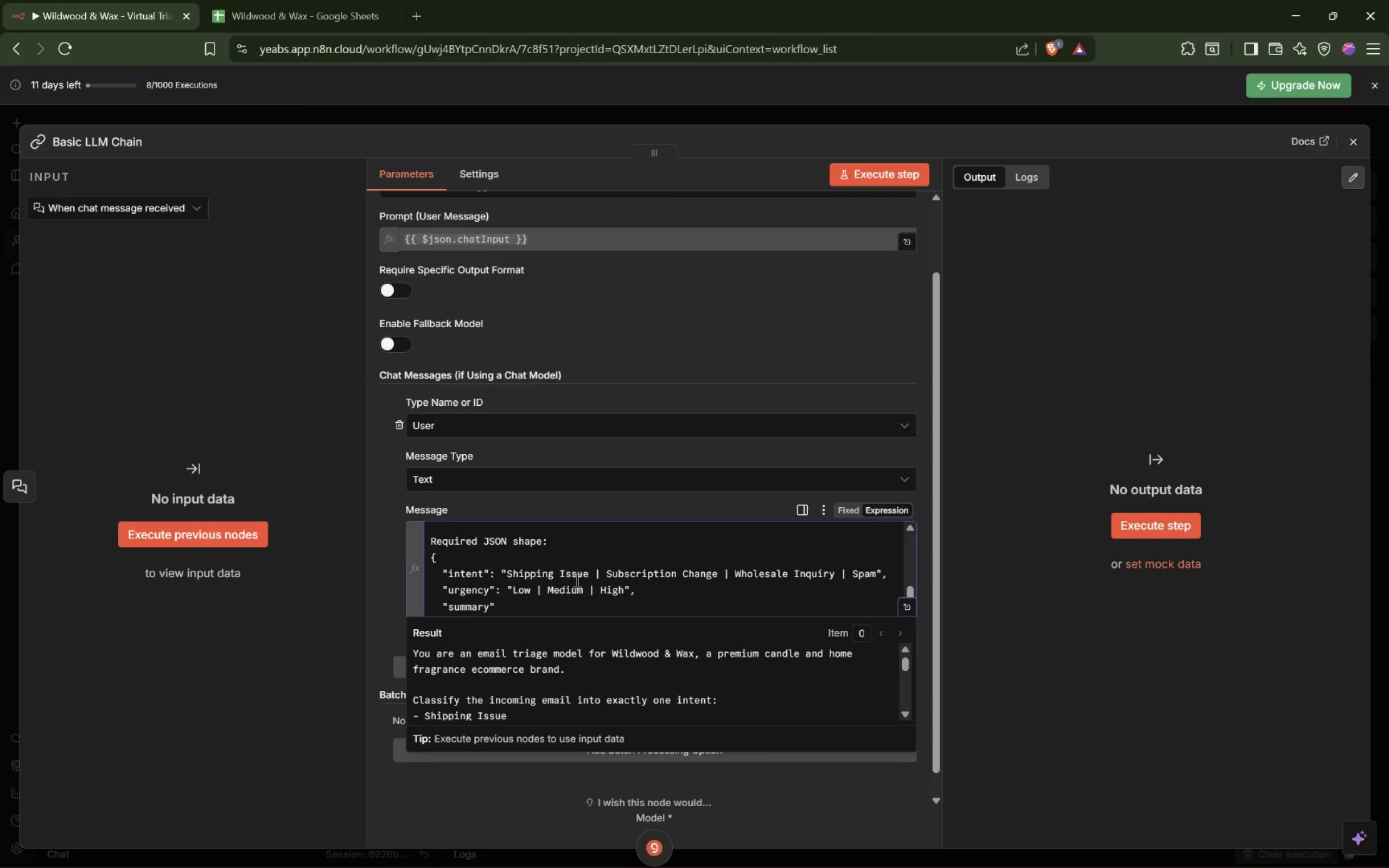 
type(: "short summary)
 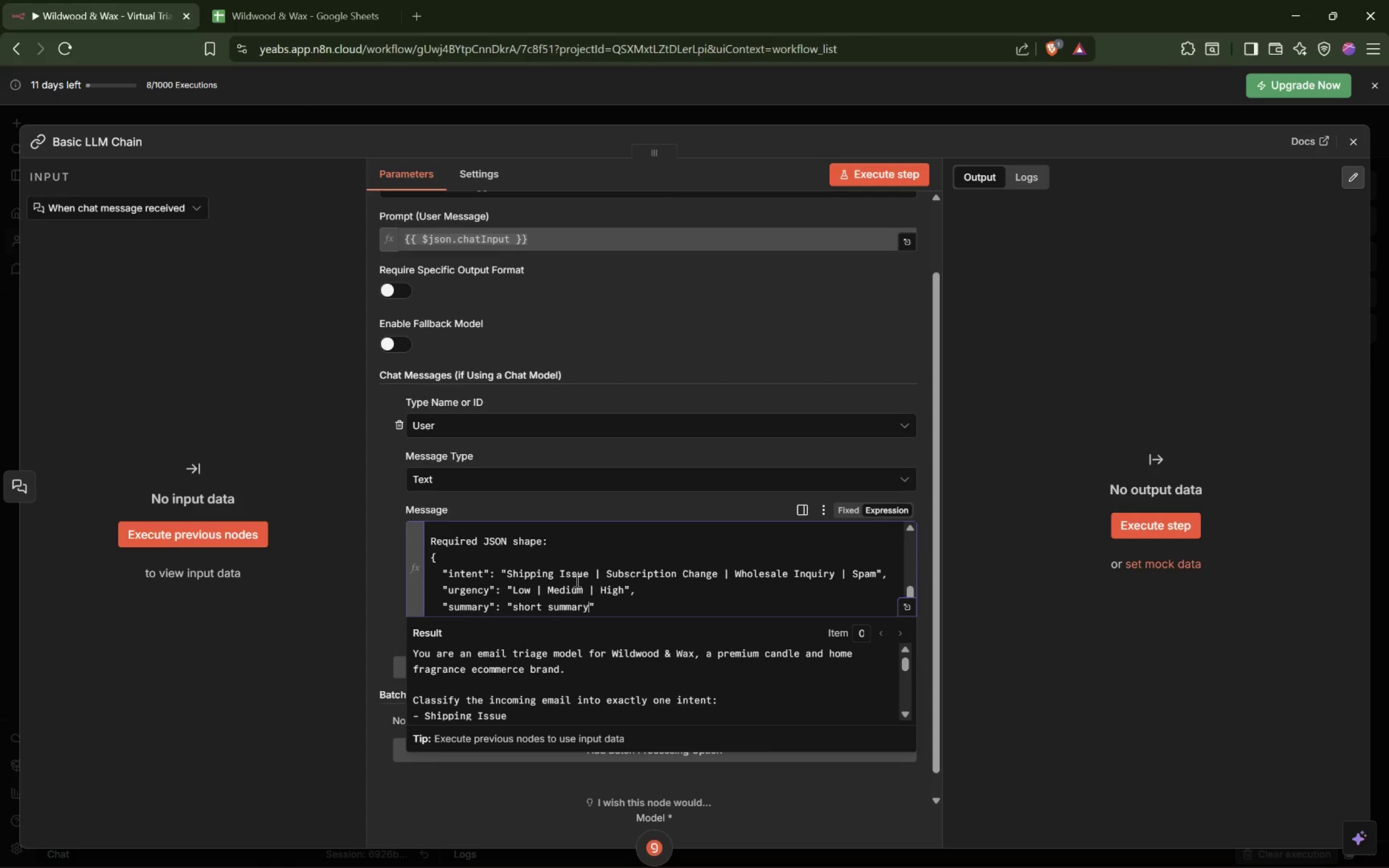 
left_click([736, 510])
 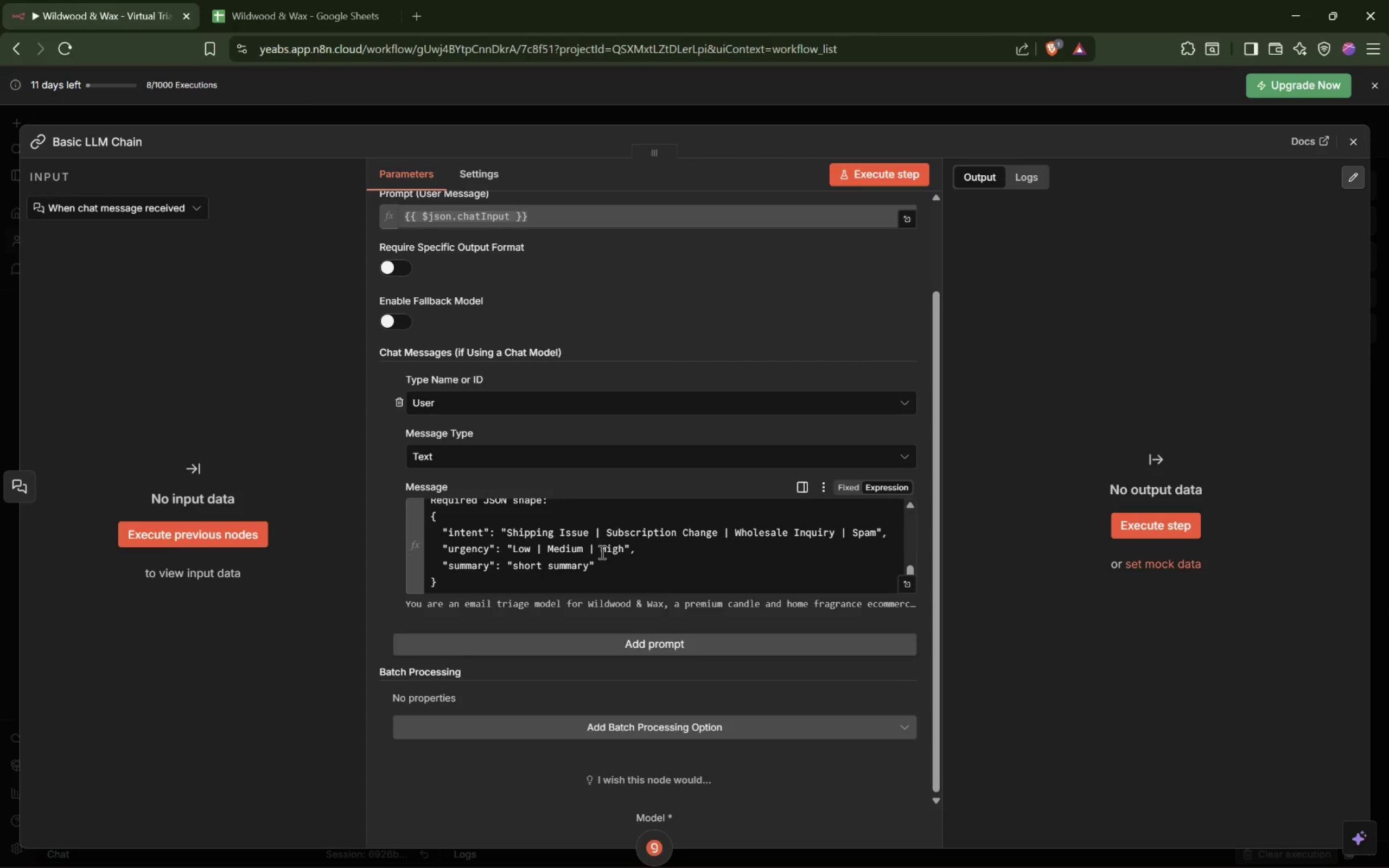 
wait(6.86)
 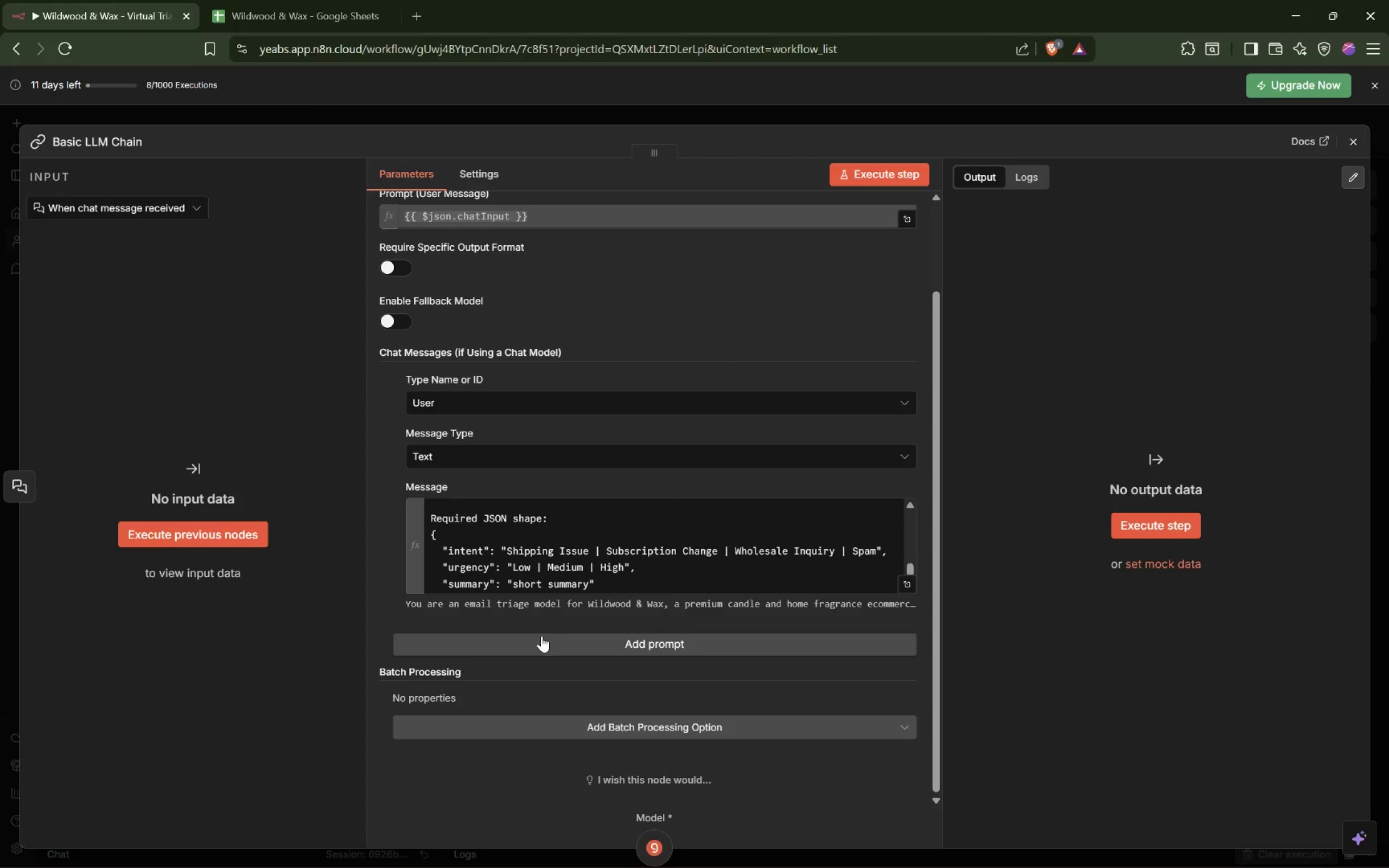 
left_click([848, 484])
 